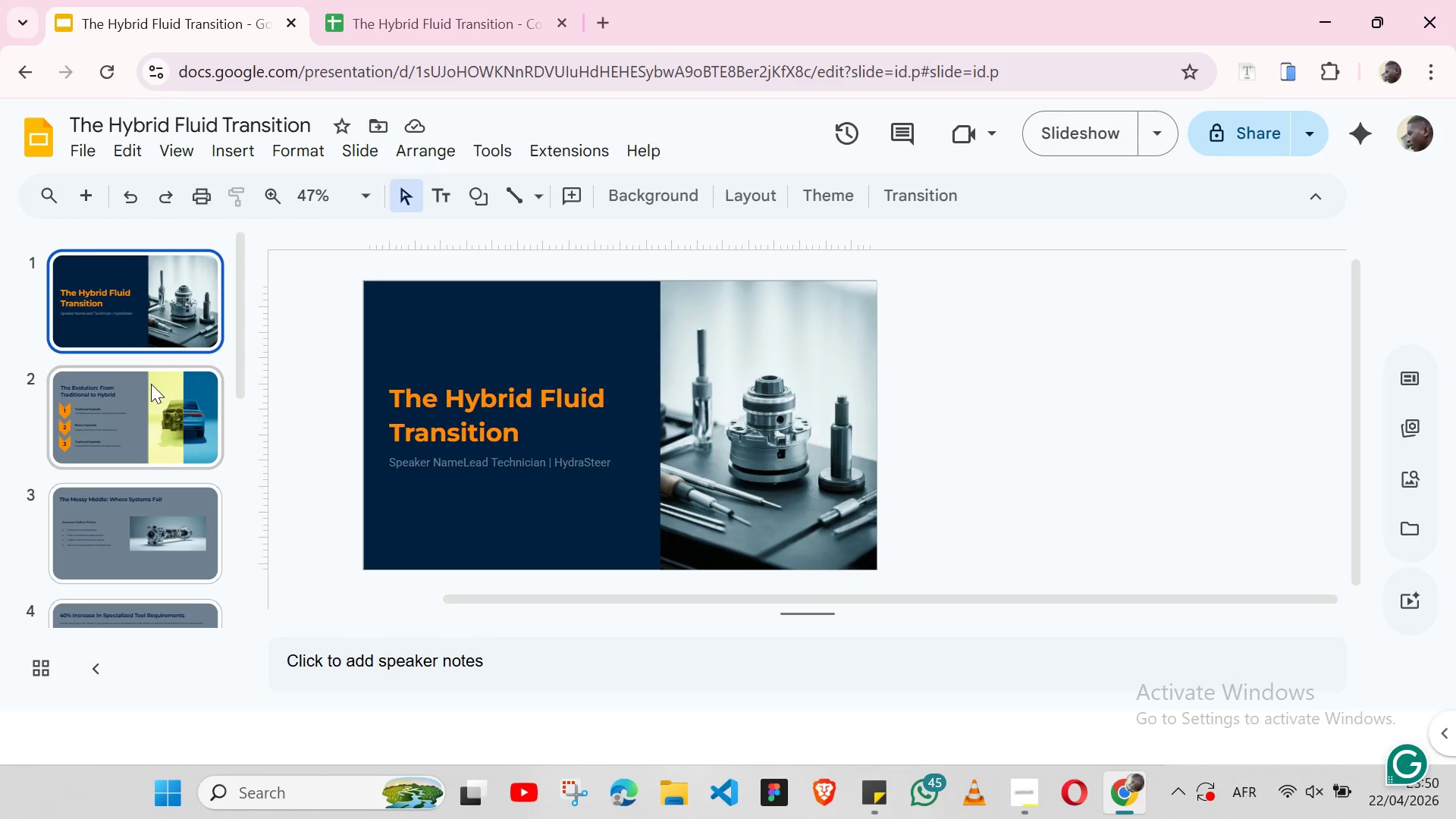 
left_click([151, 384])
 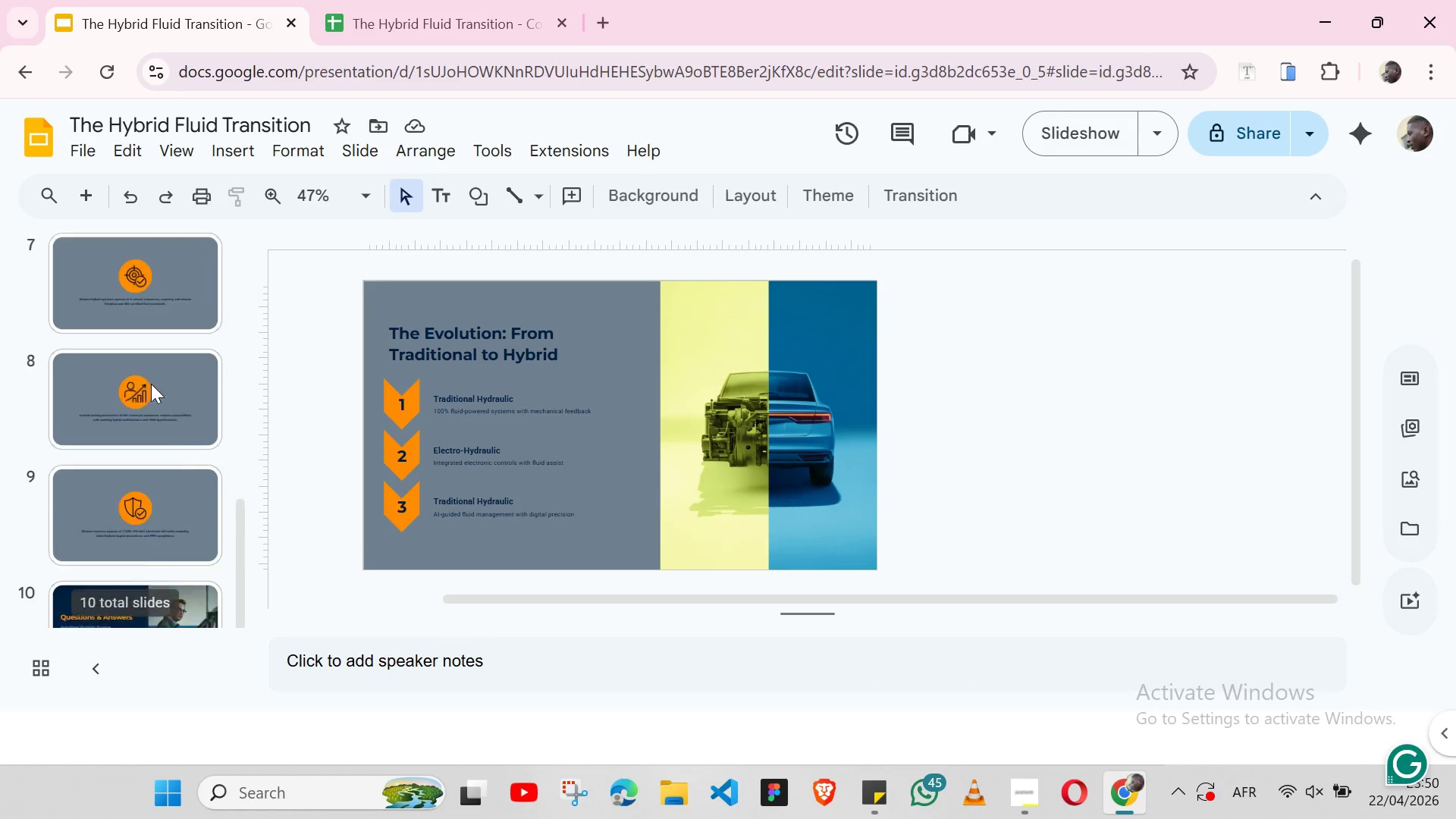 
left_click([171, 568])
 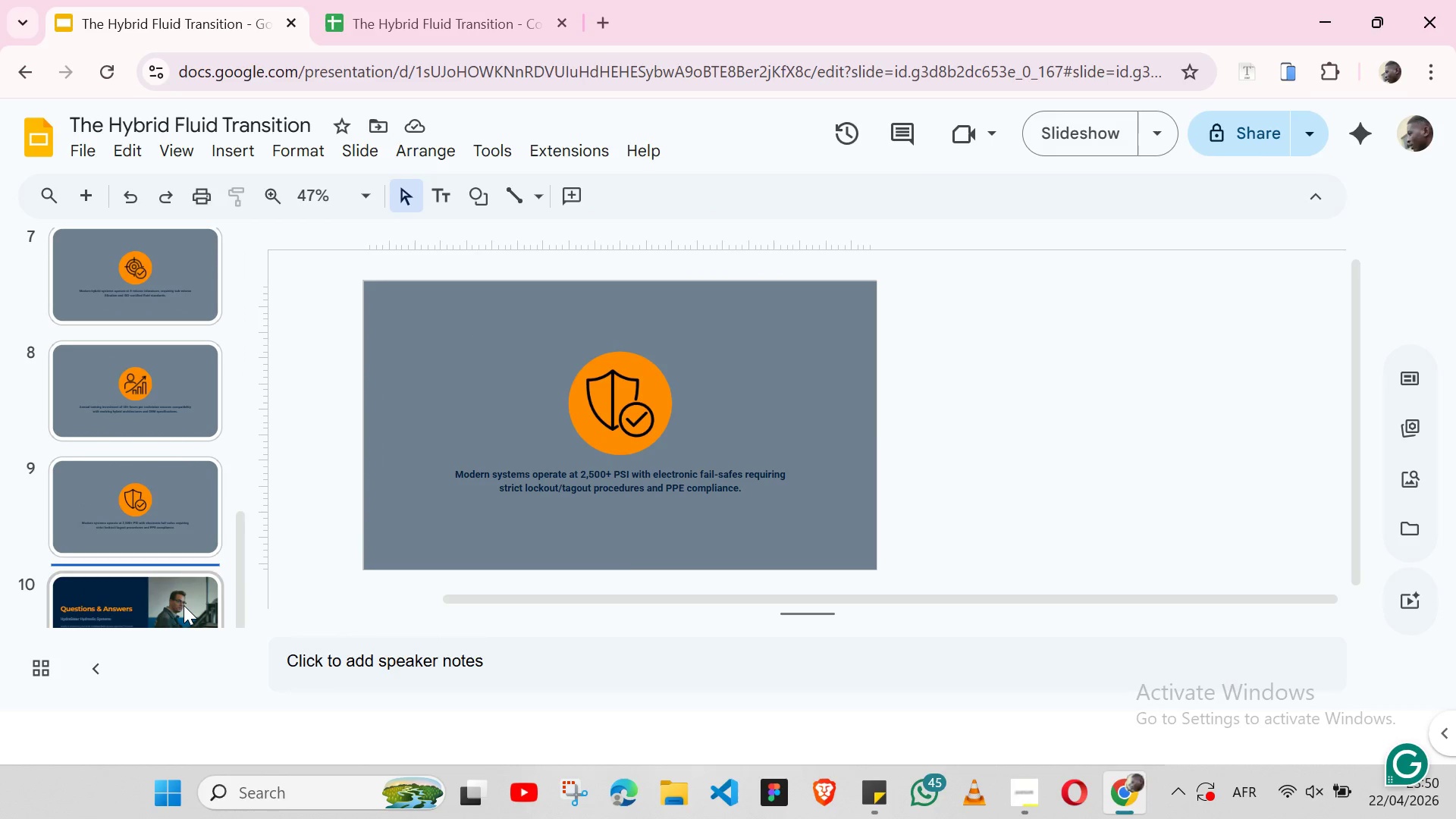 
left_click([184, 607])
 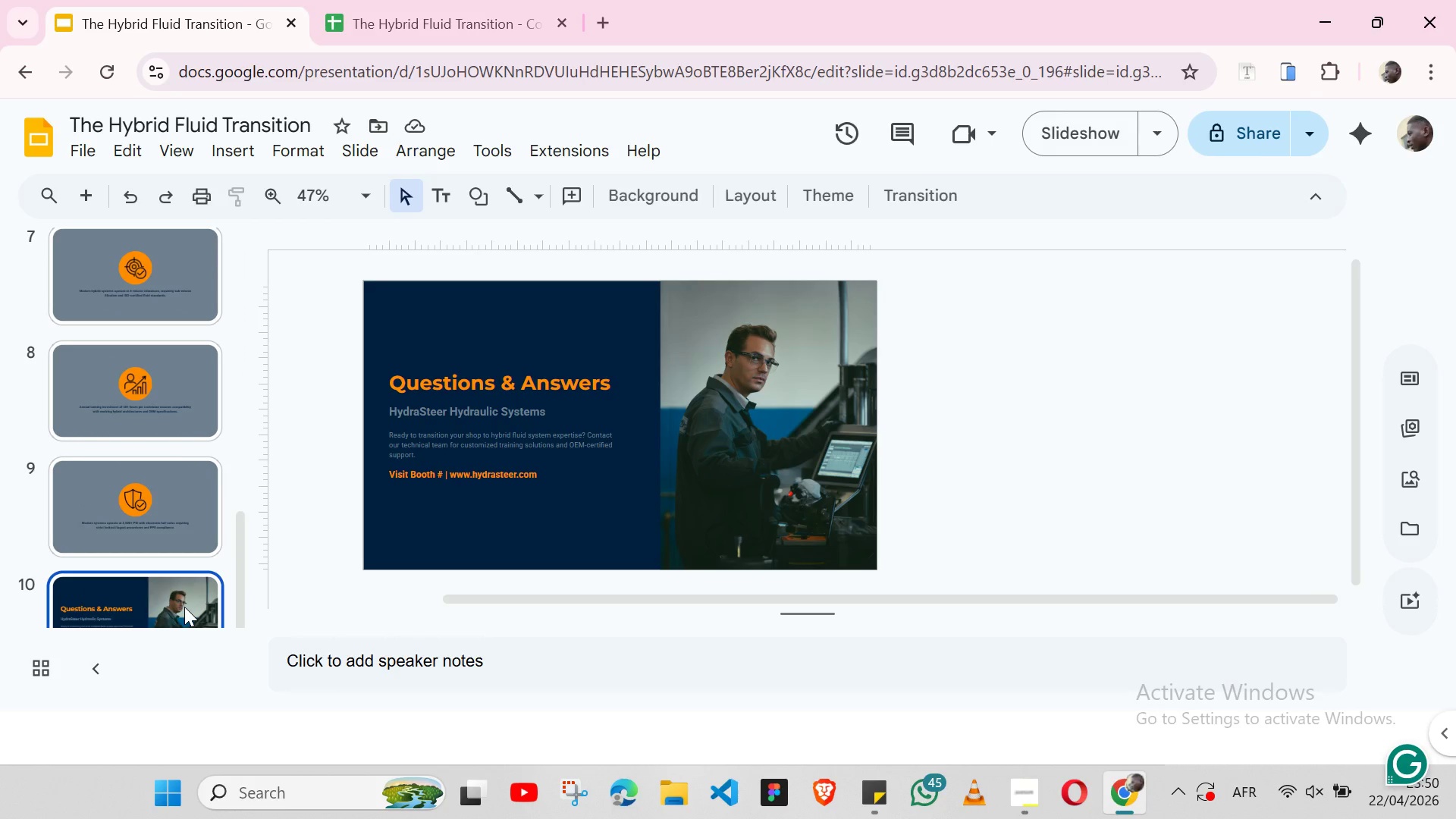 
wait(5.5)
 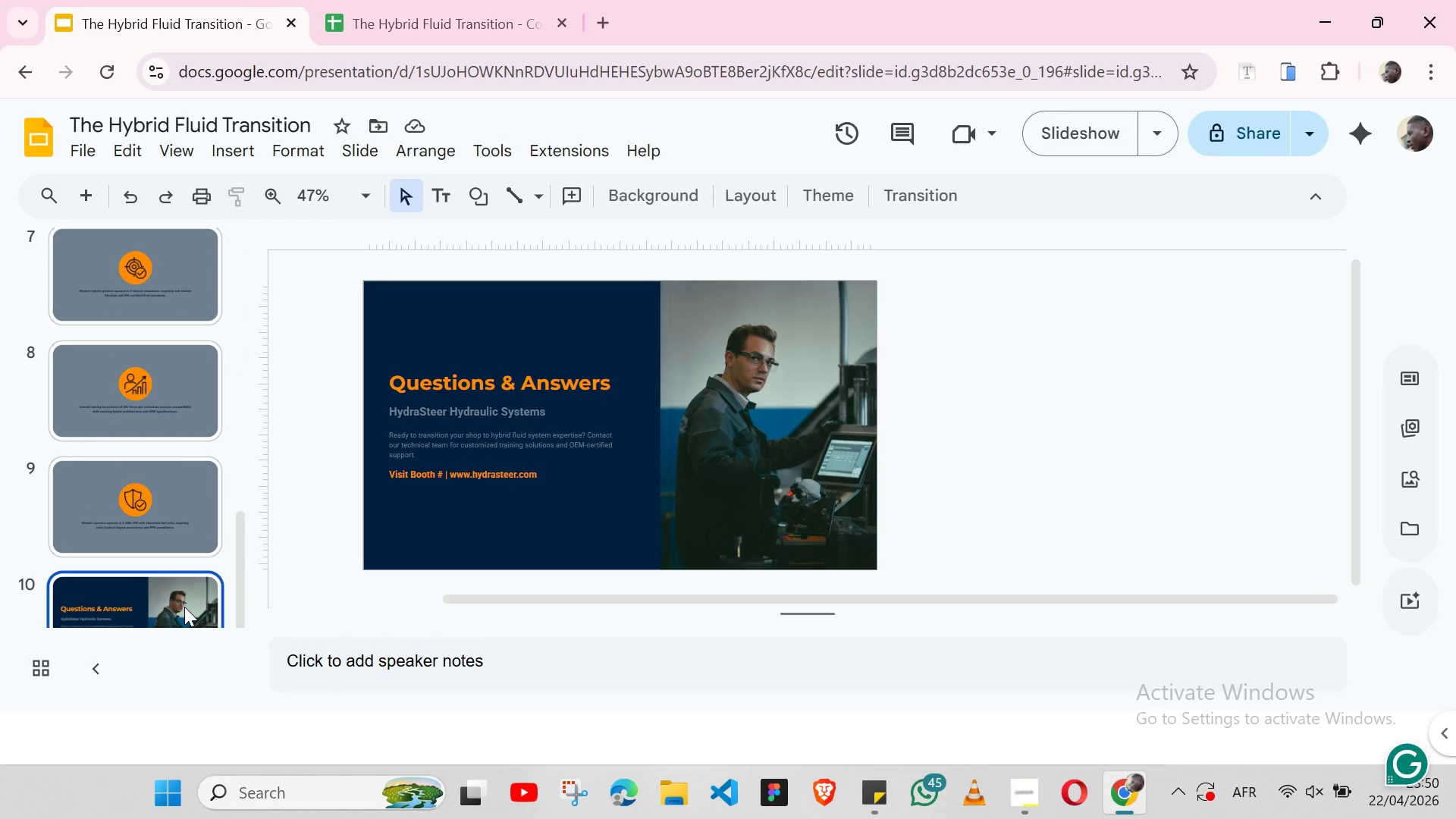 
key(Alt+Tab)
 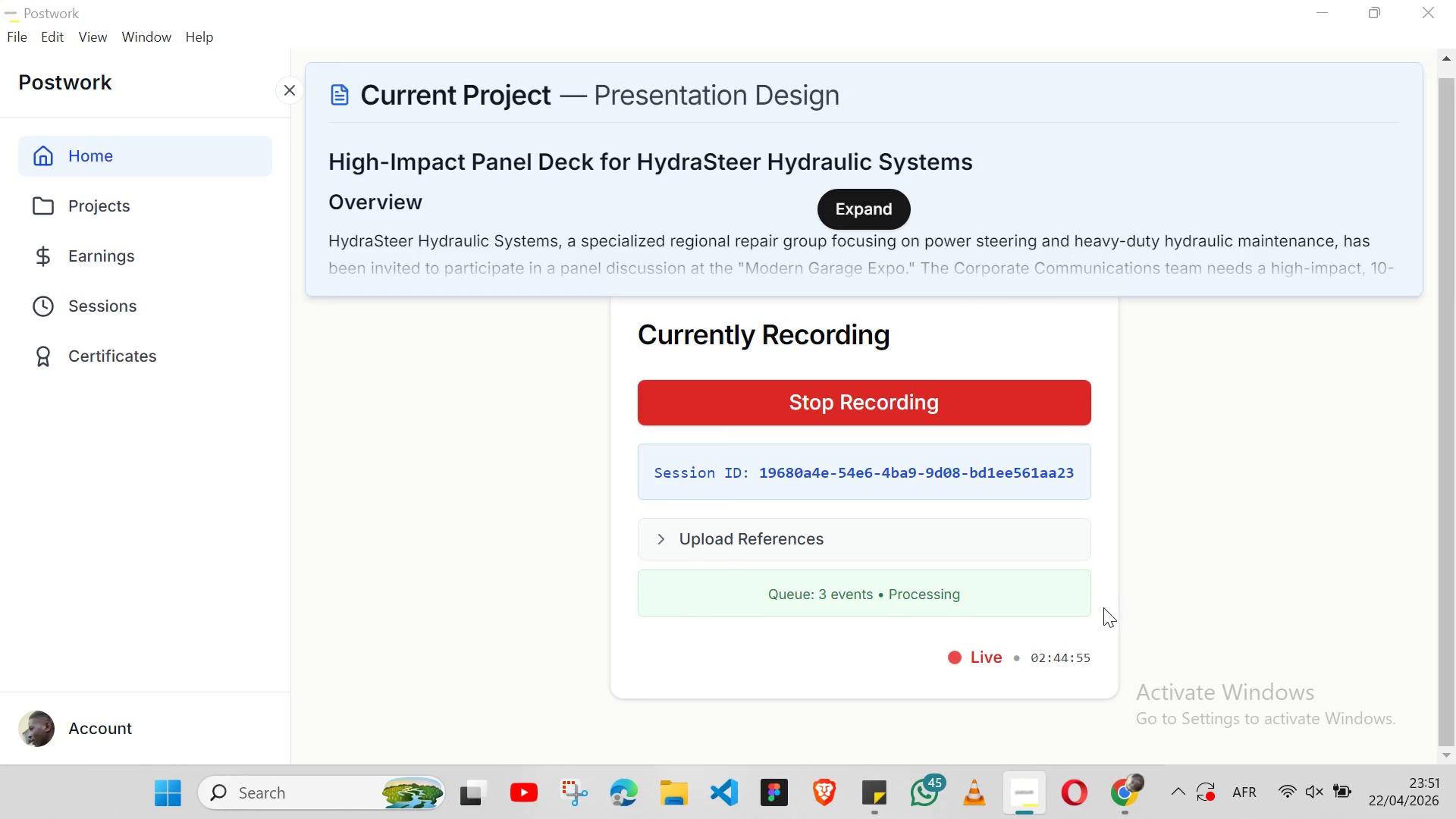 
wait(57.91)
 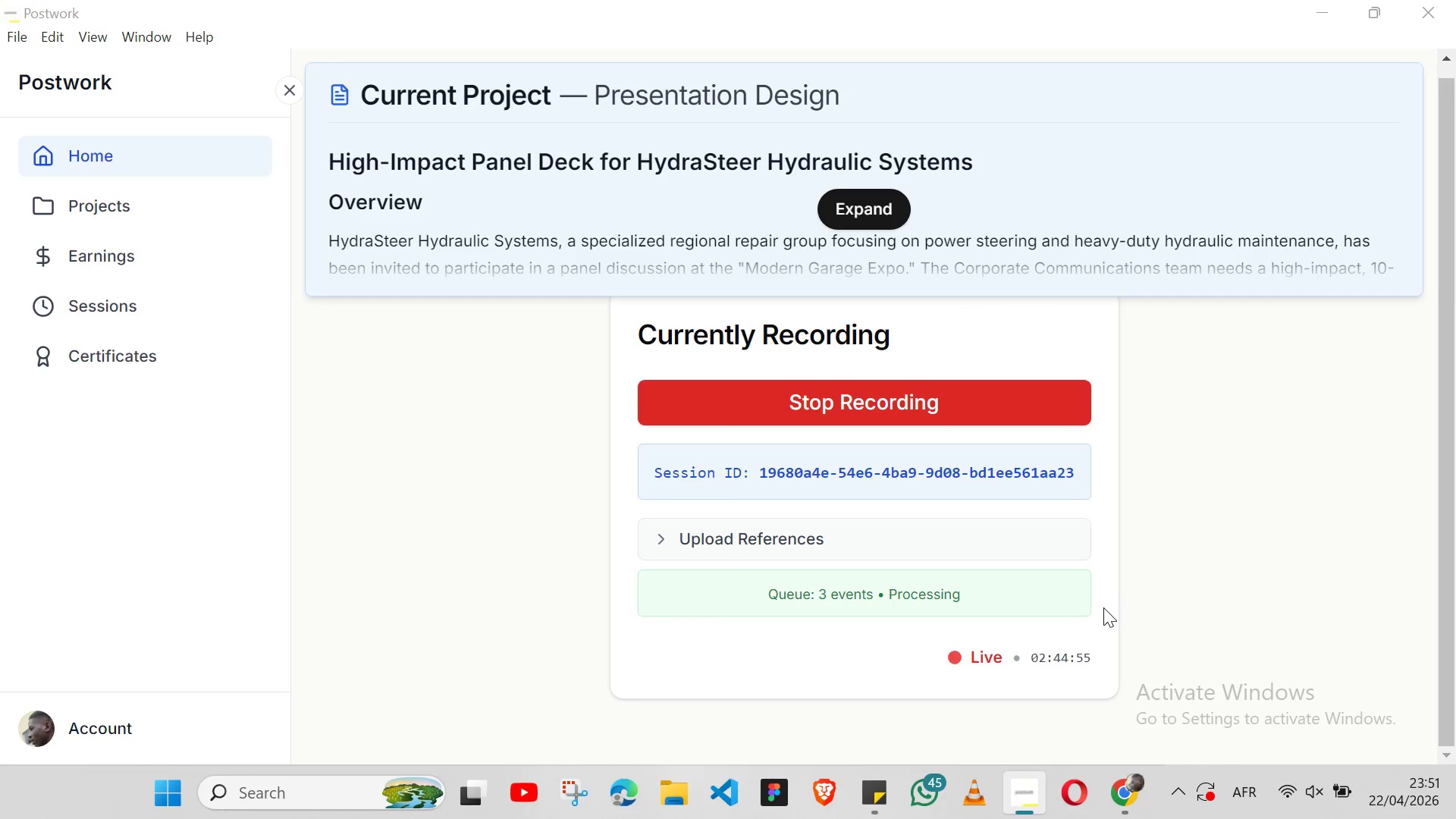 
left_click([1122, 789])
 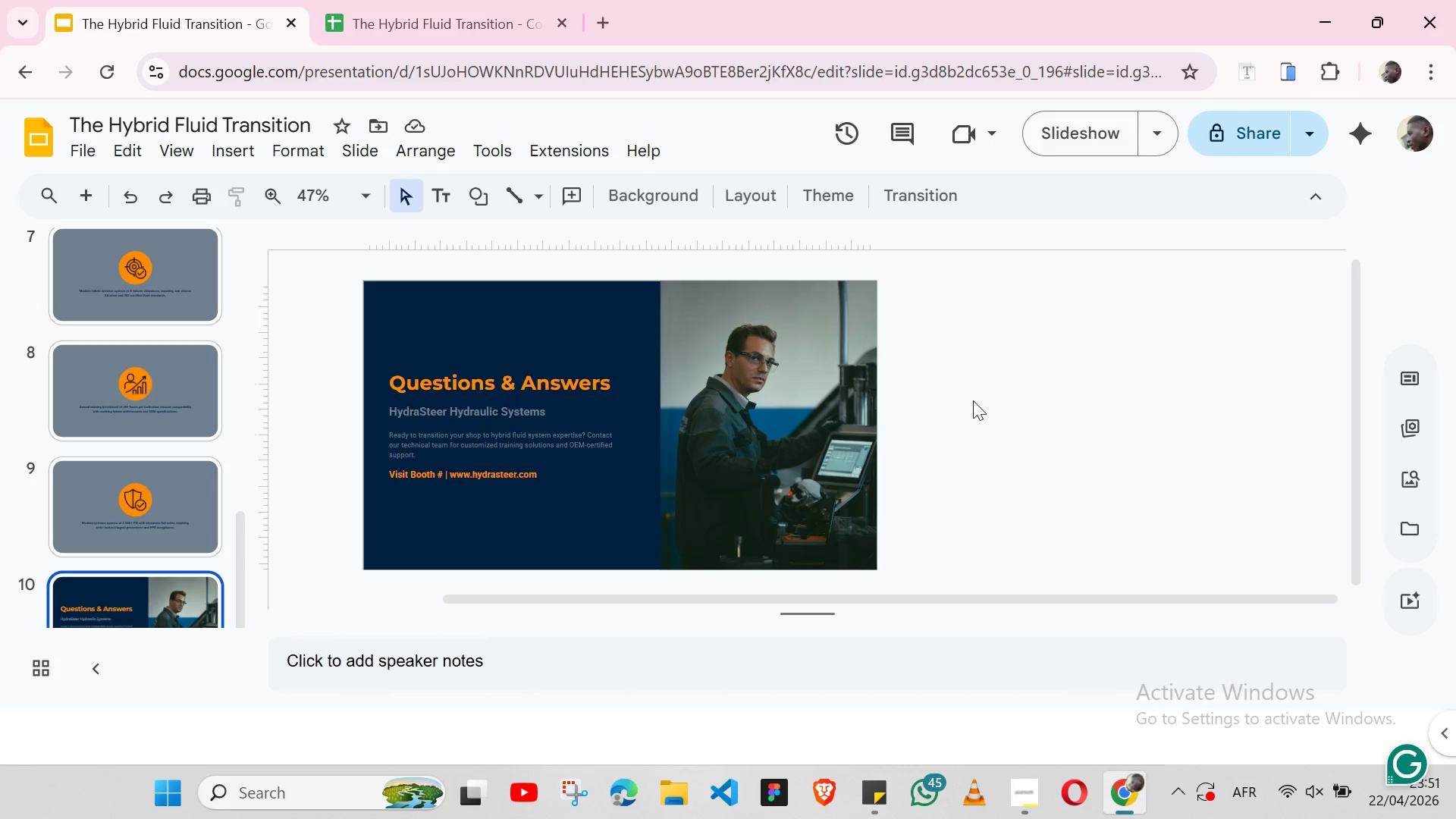 
wait(12.36)
 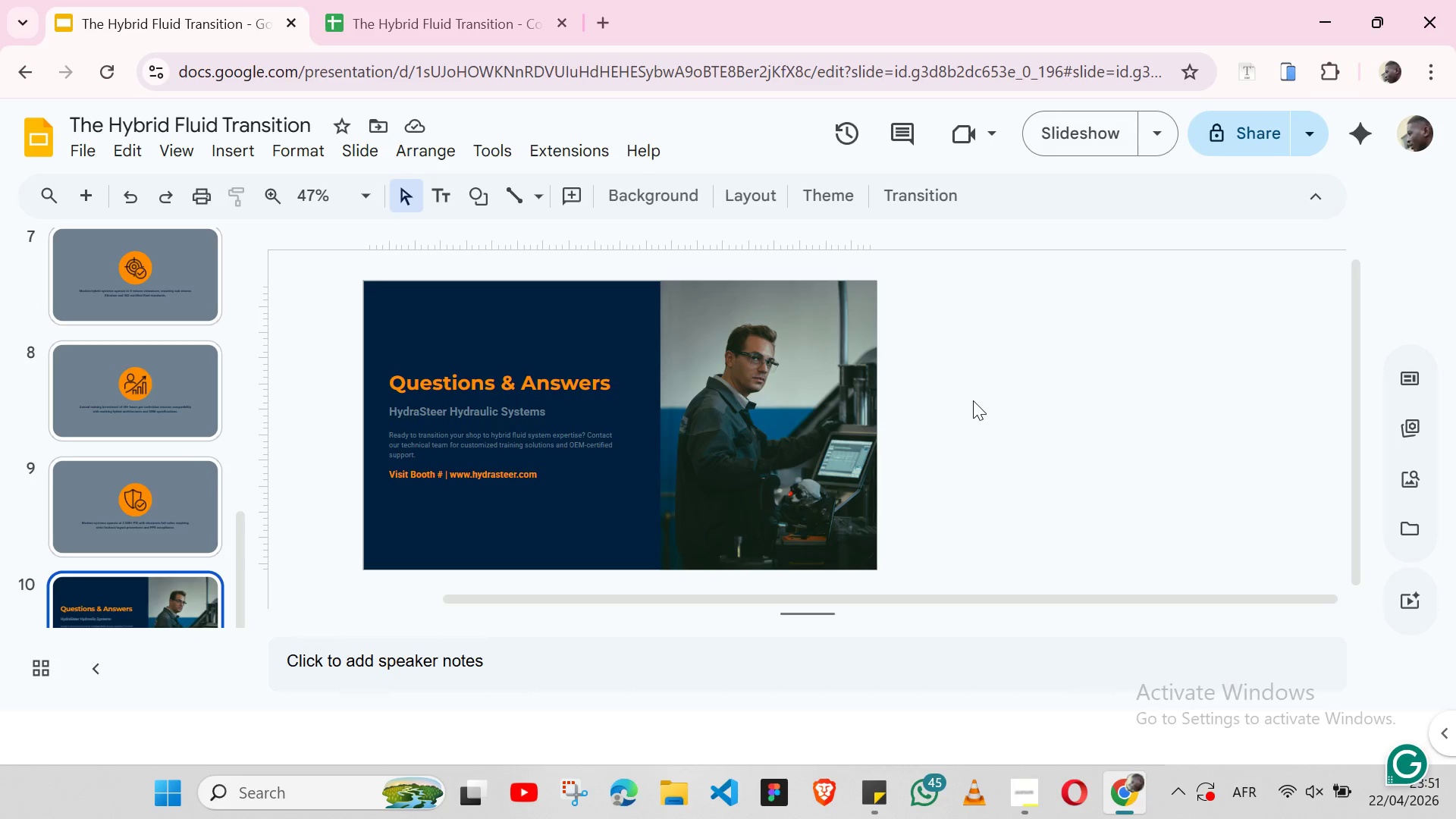 
left_click_drag(start_coordinate=[760, 592], to_coordinate=[661, 591])
 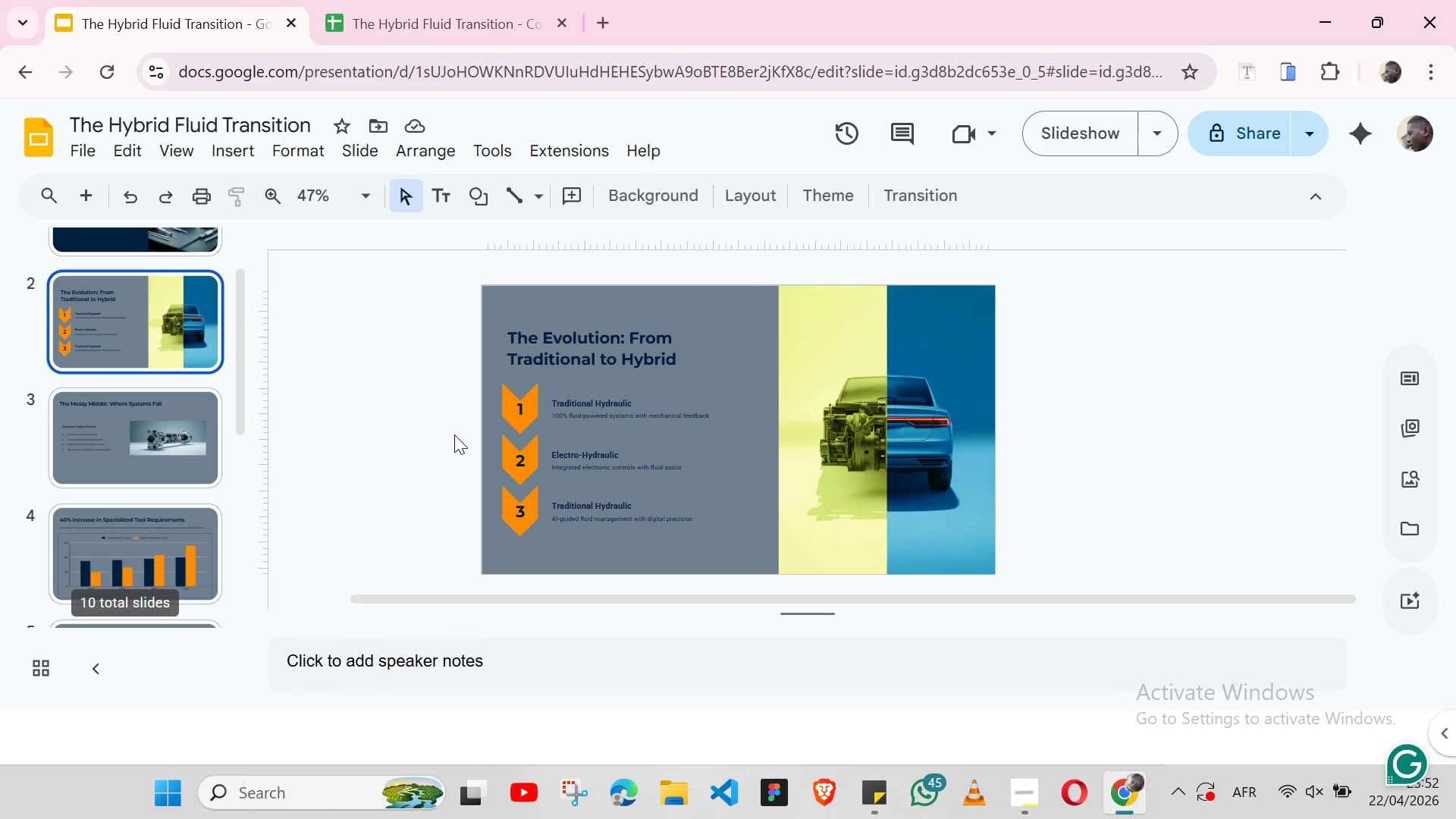 
wait(10.12)
 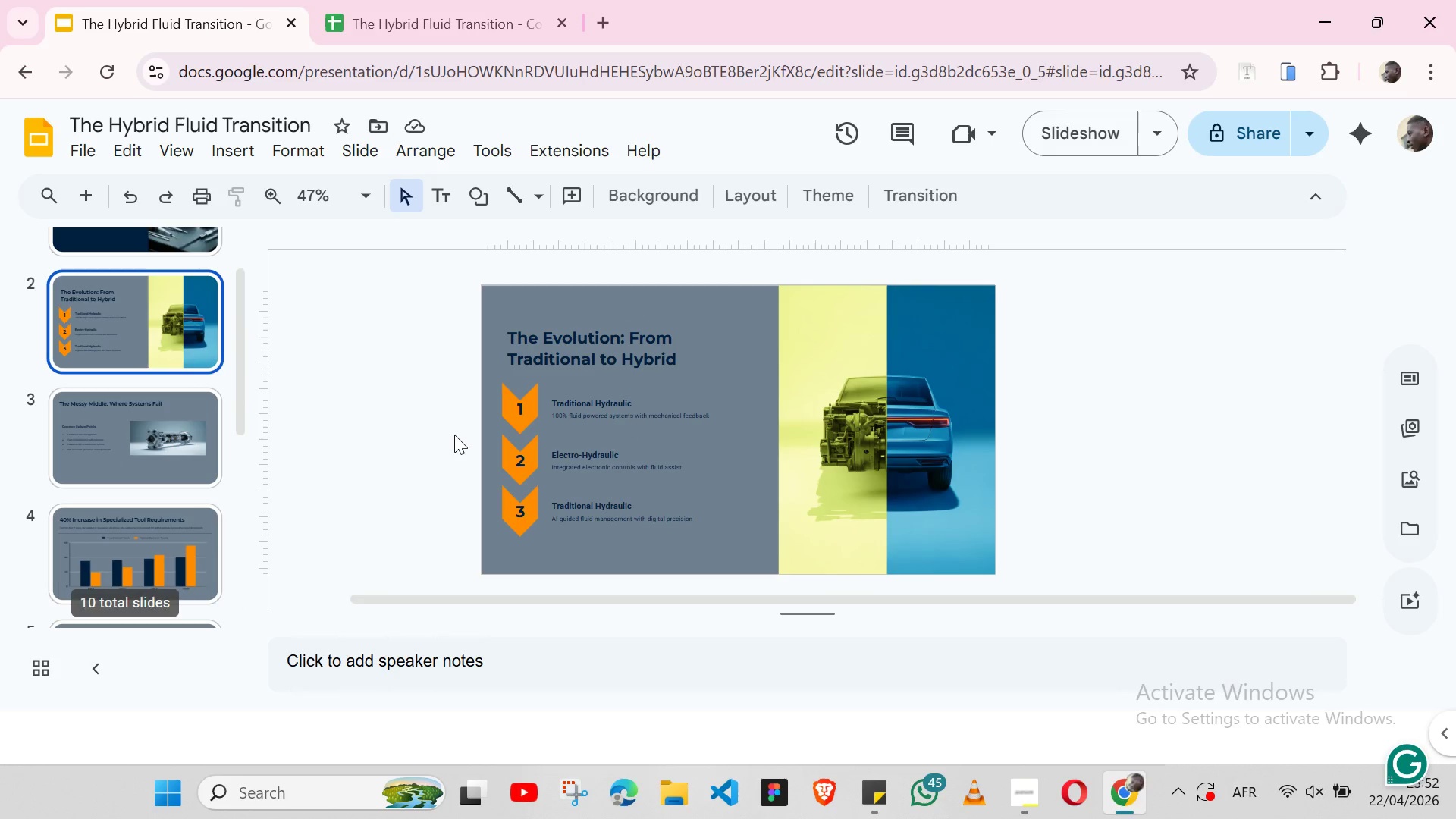 
double_click([581, 390])
 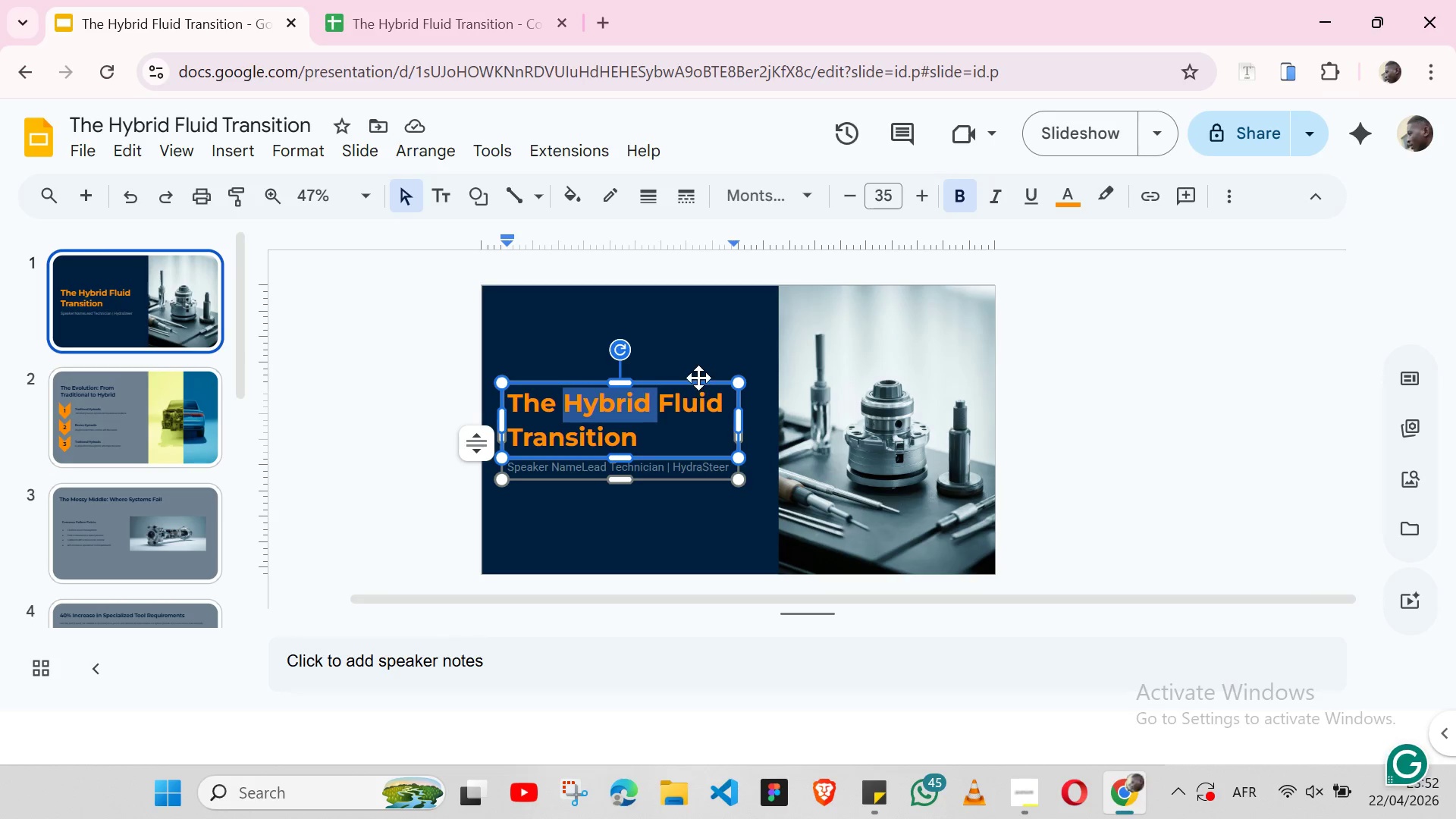 
left_click([698, 378])
 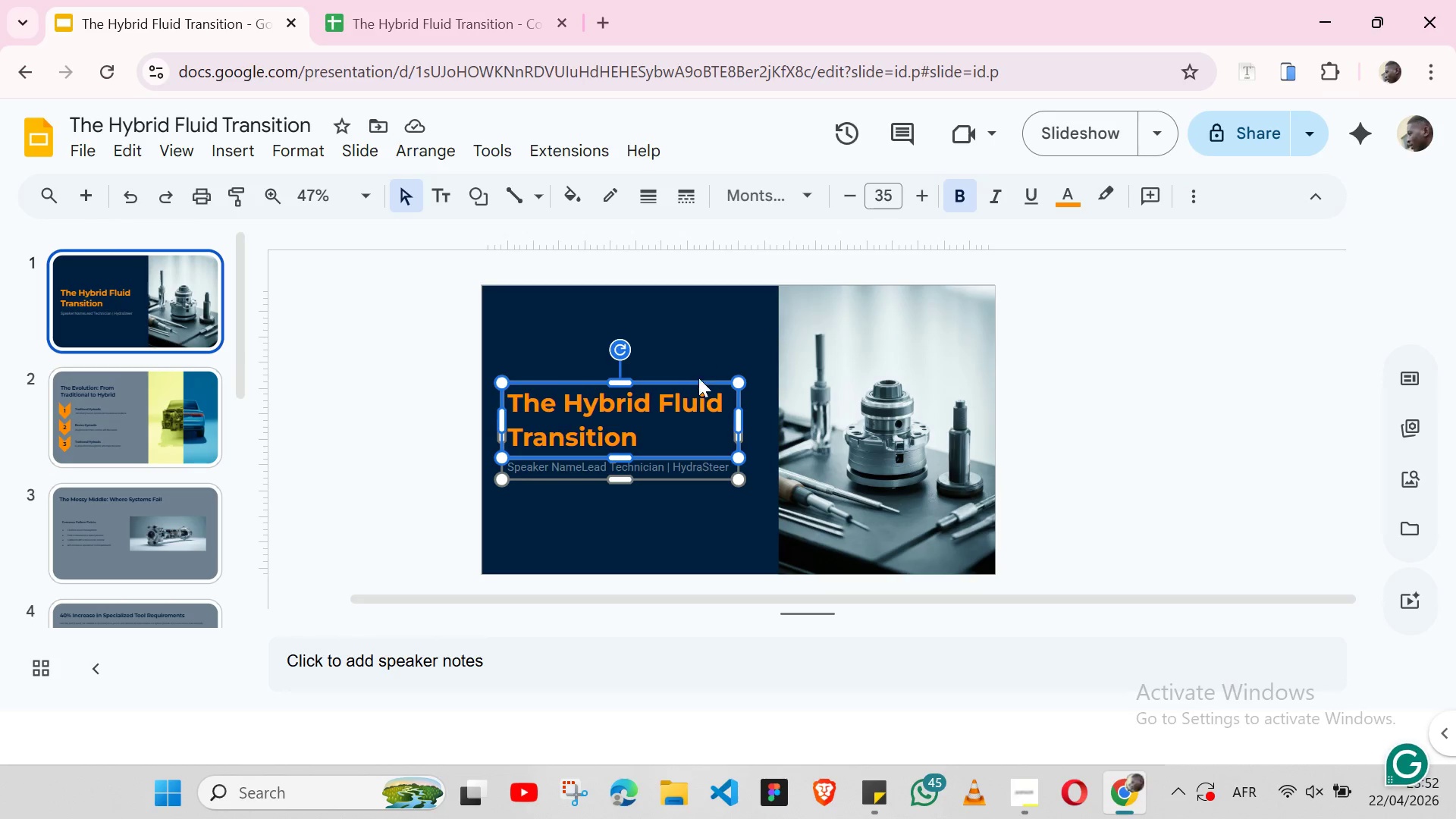 
key(Control+C)
 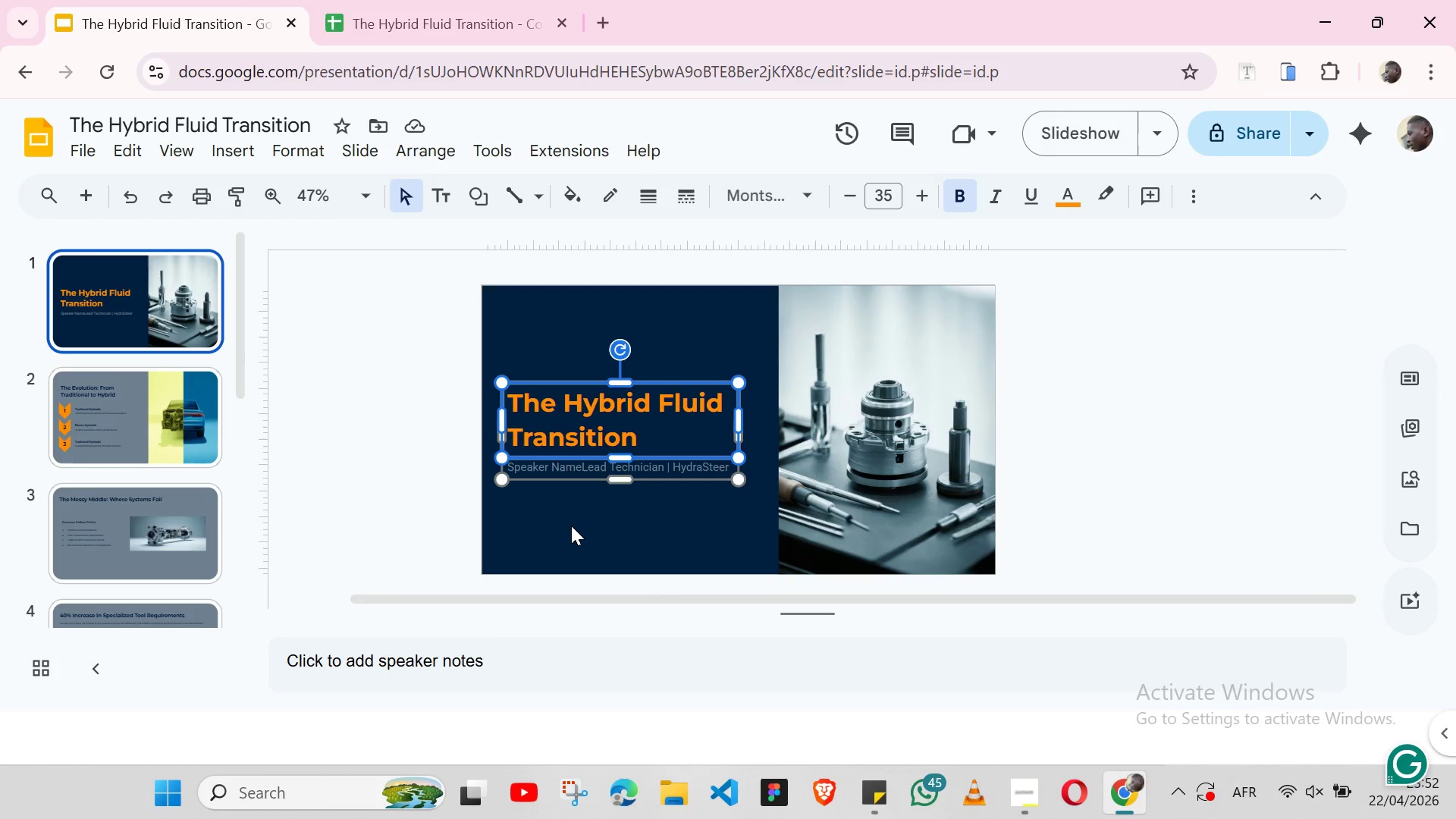 
left_click([571, 526])
 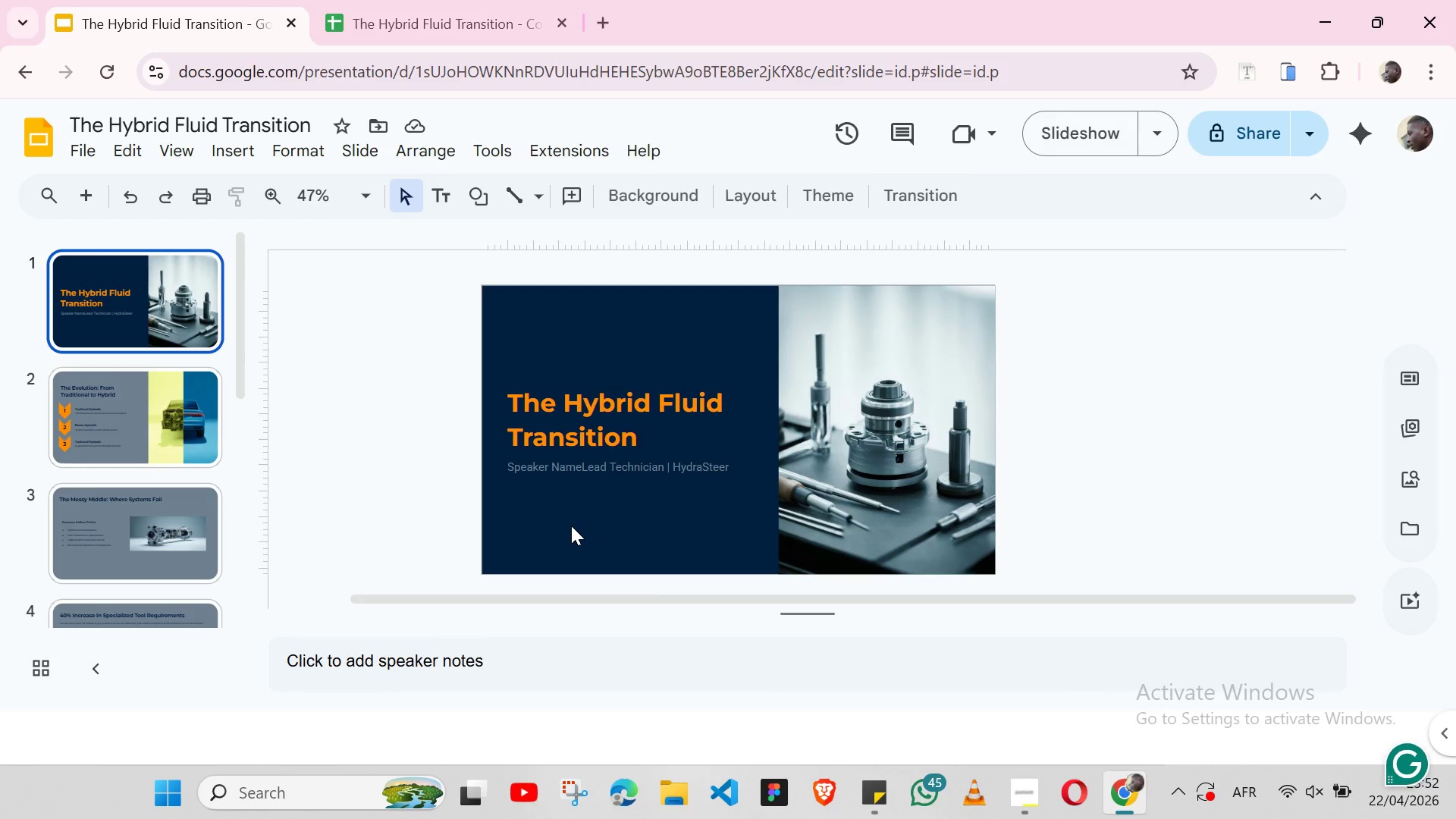 
key(Control+V)
 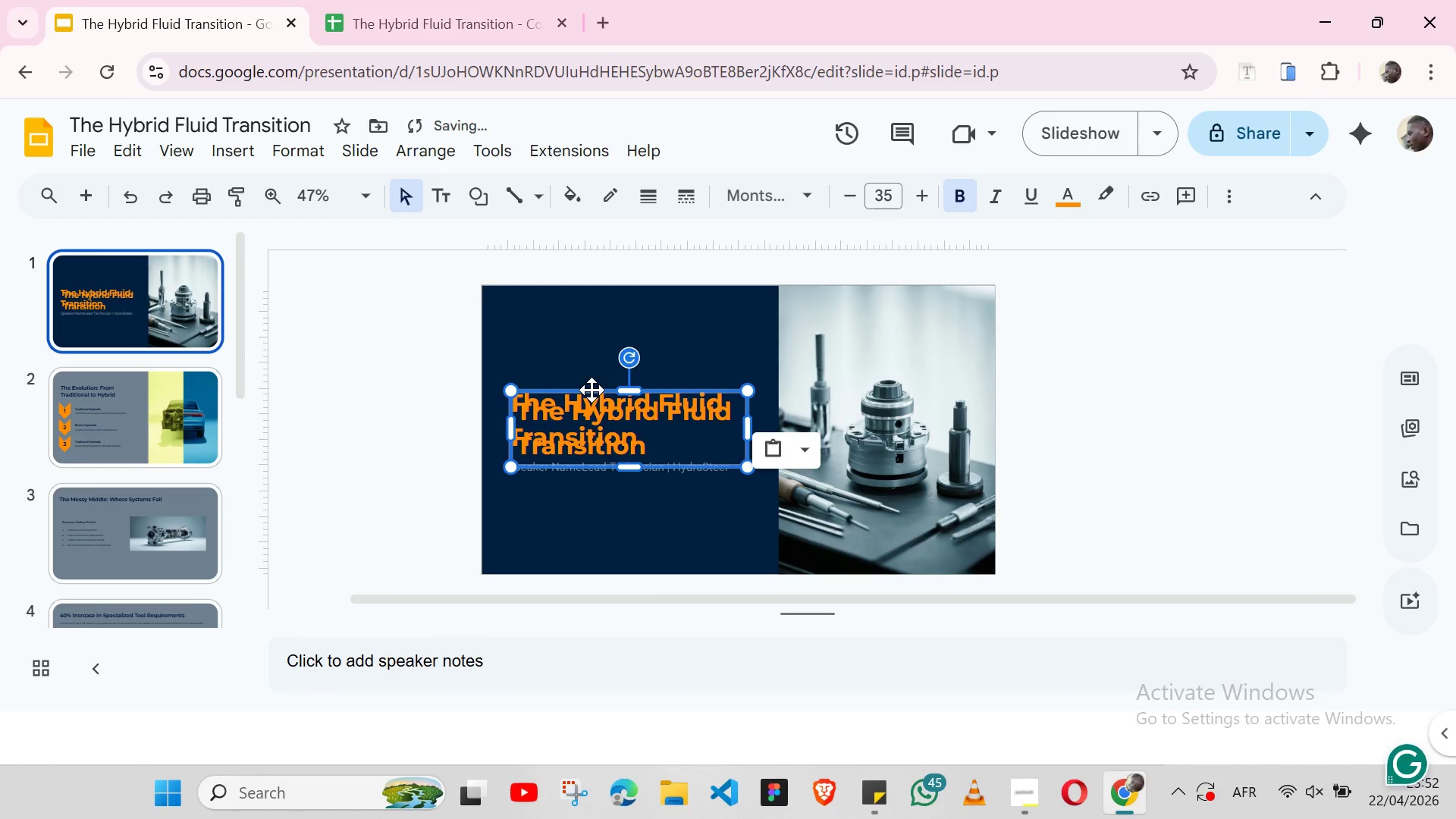 
left_click_drag(start_coordinate=[592, 390], to_coordinate=[585, 499])
 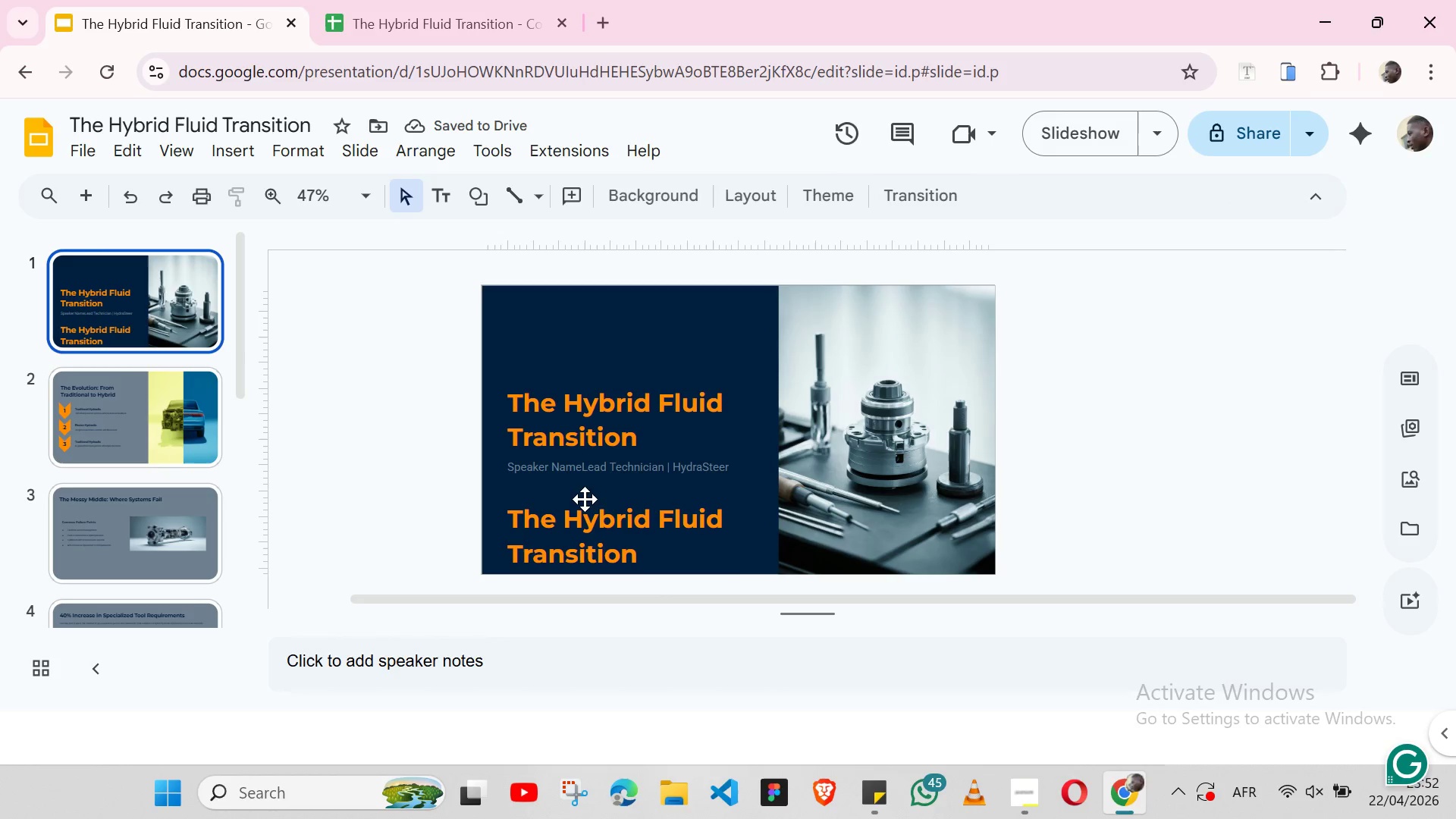 
double_click([577, 529])
 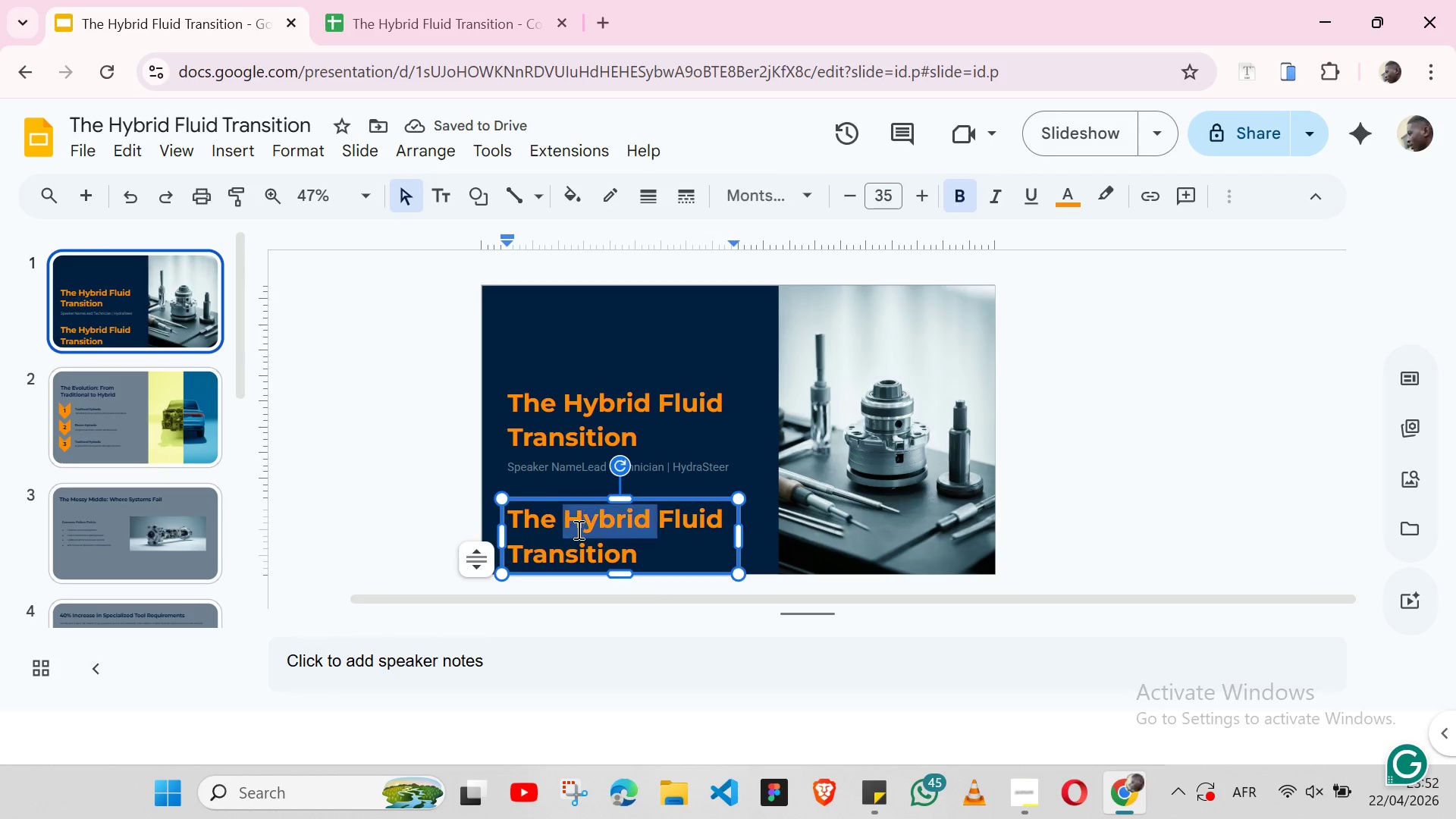 
triple_click([577, 529])
 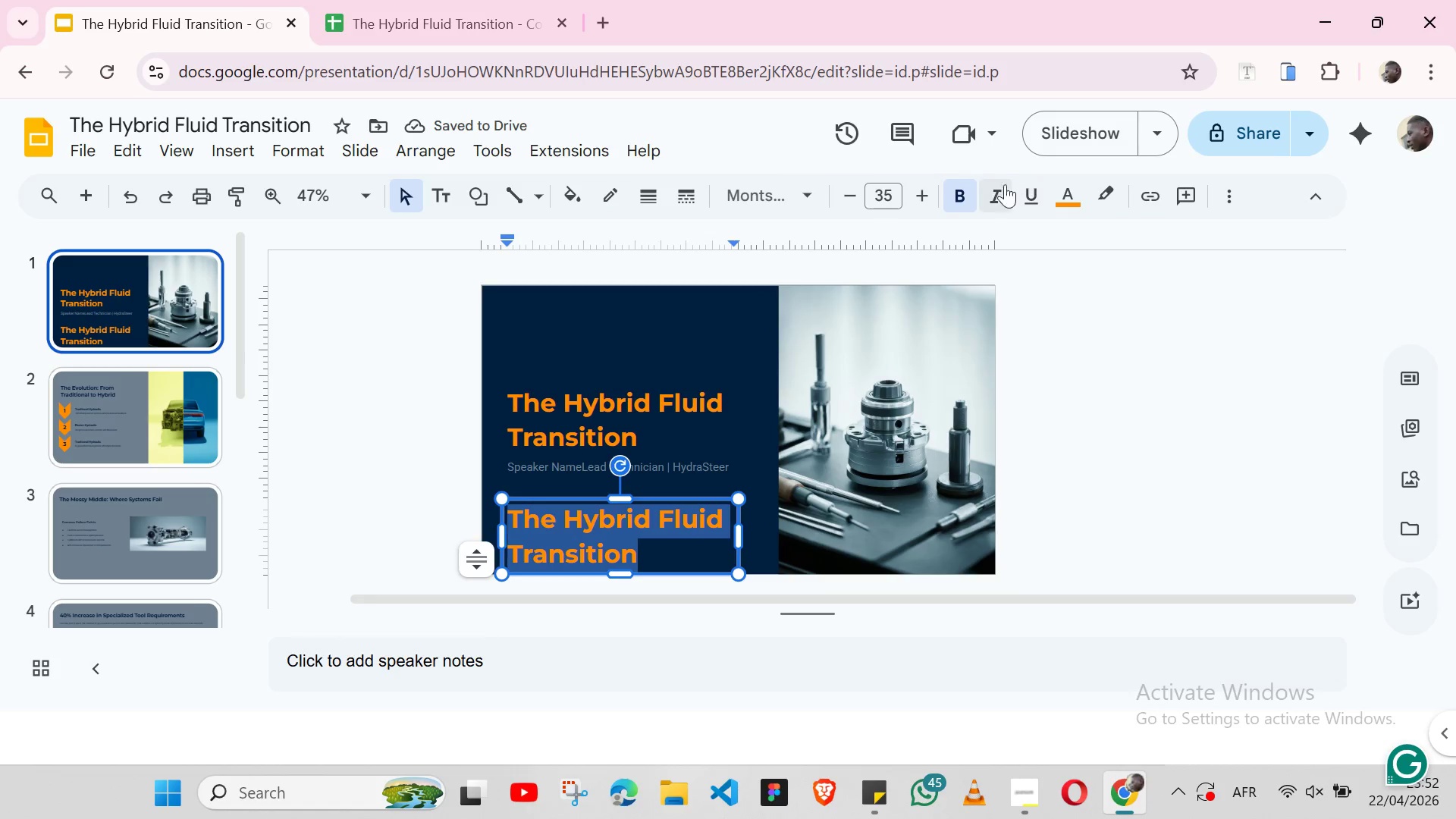 
left_click([999, 191])
 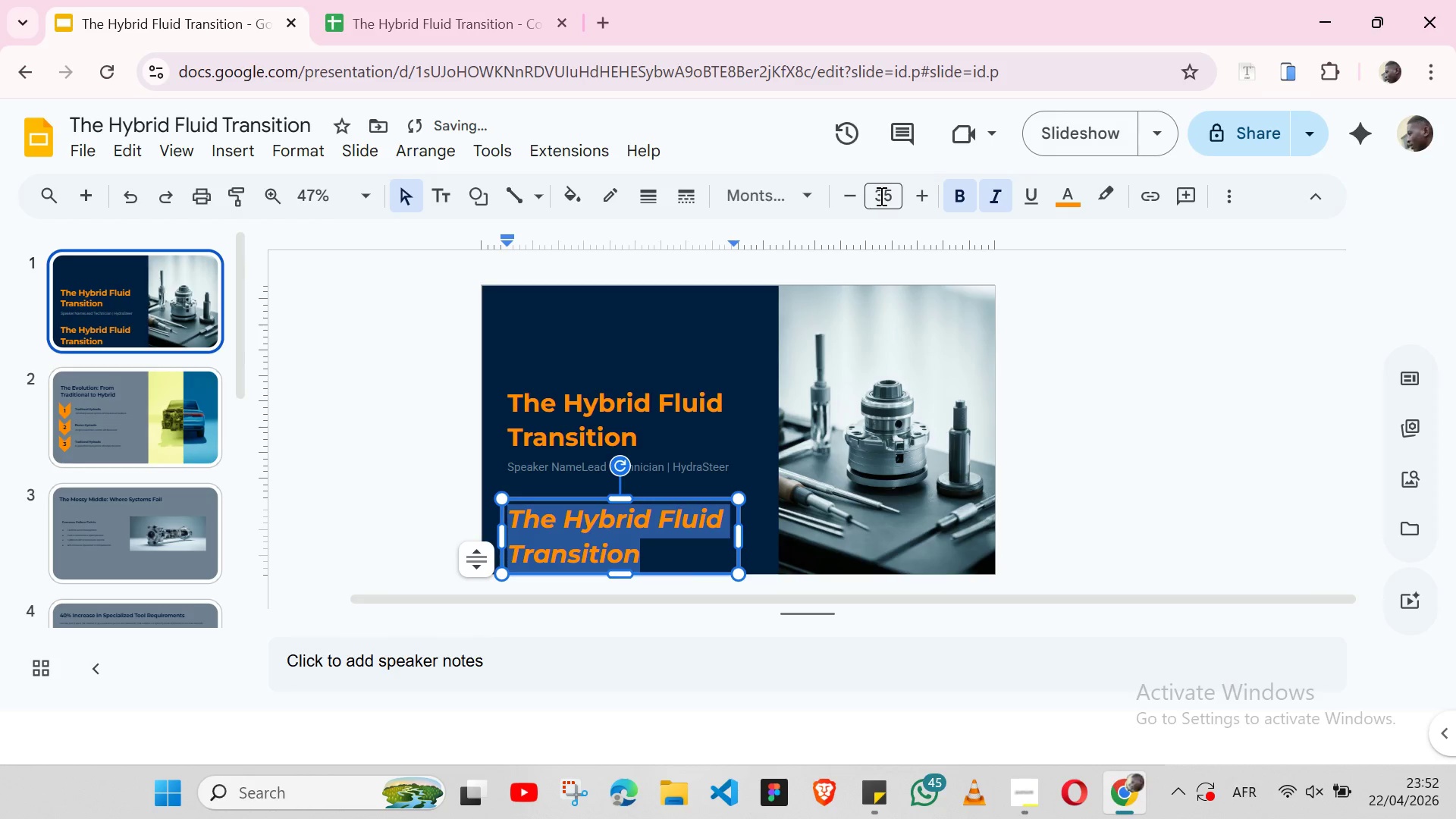 
left_click([880, 196])
 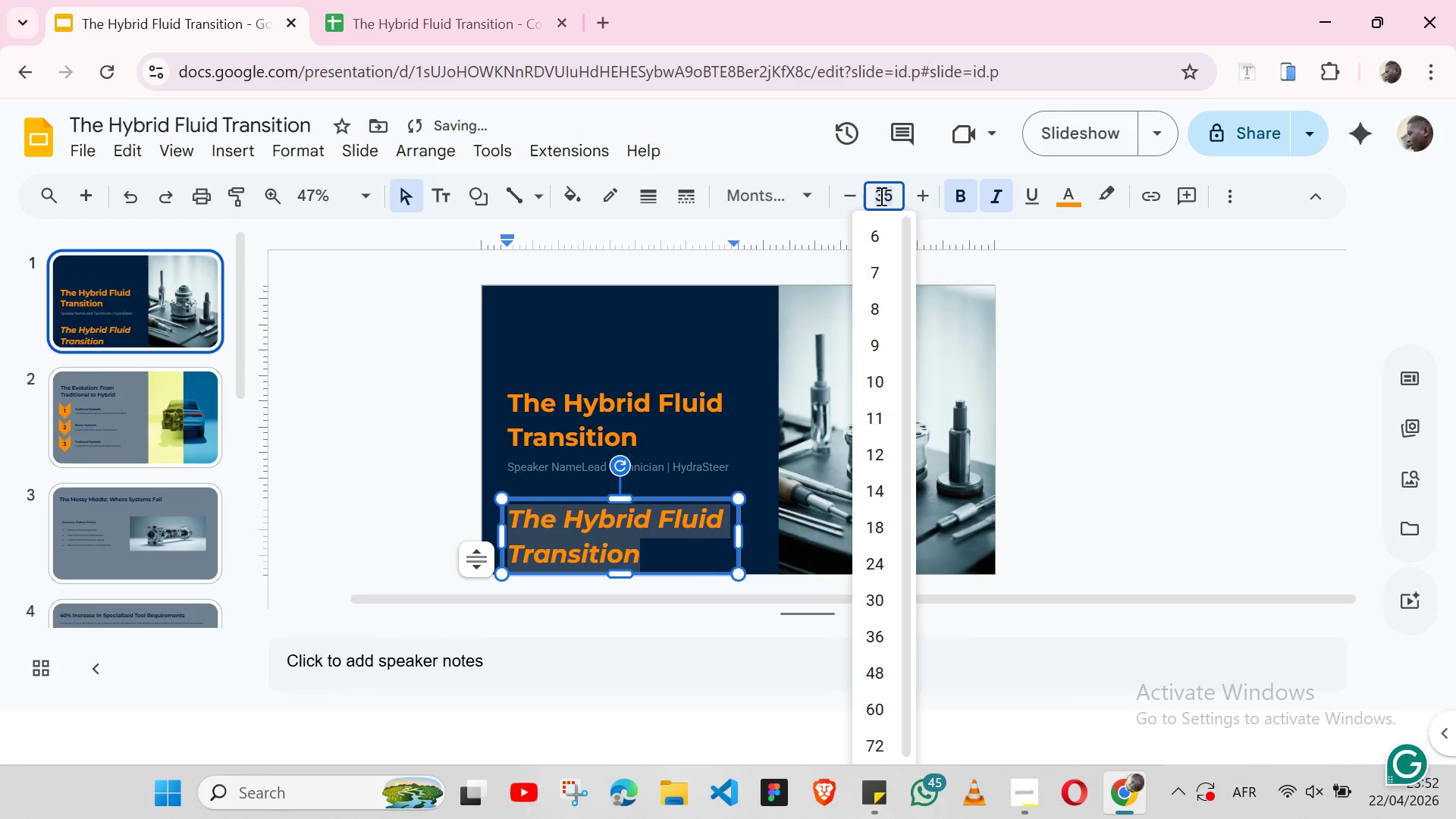 
key(6)
 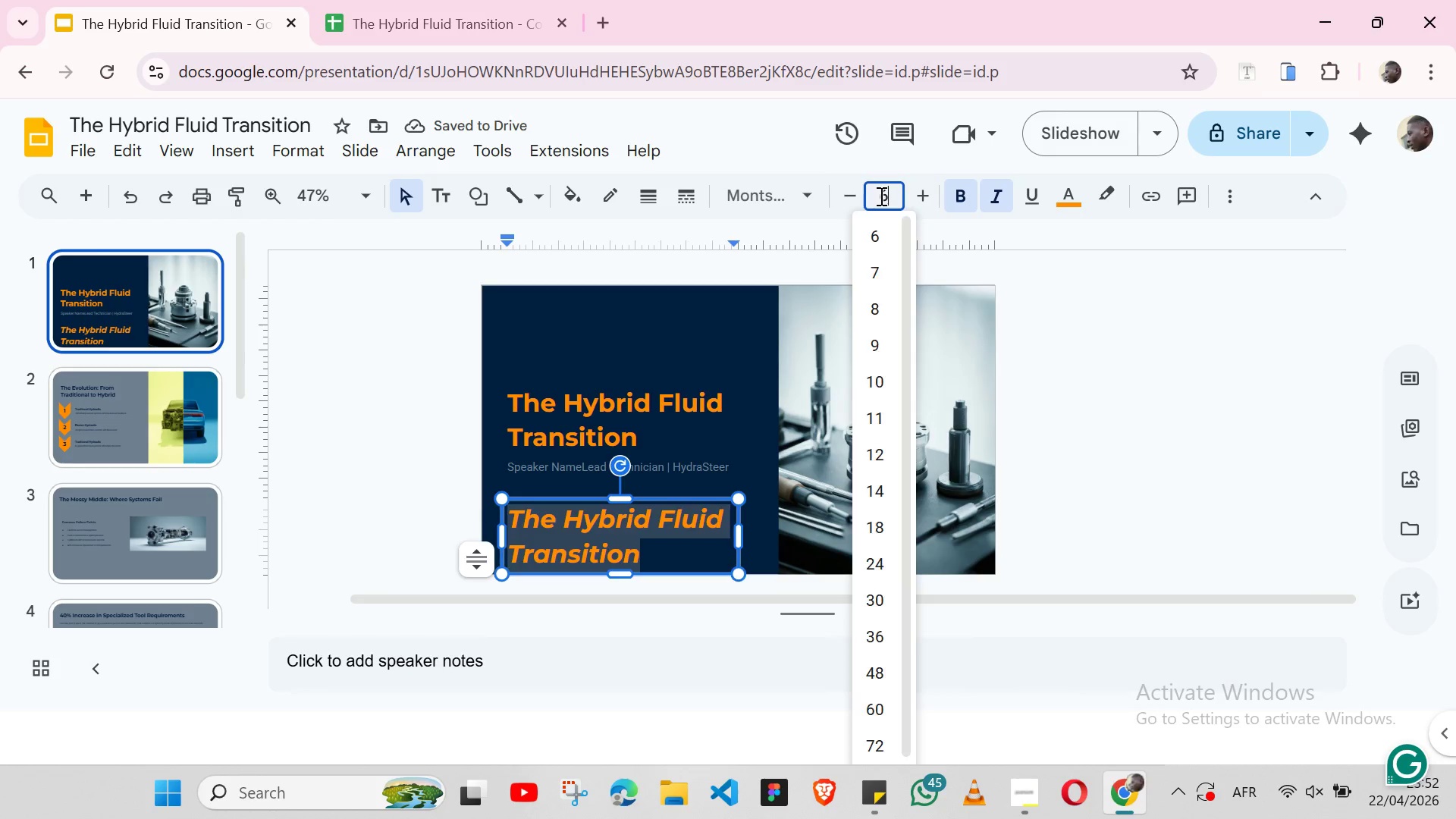 
key(Enter)
 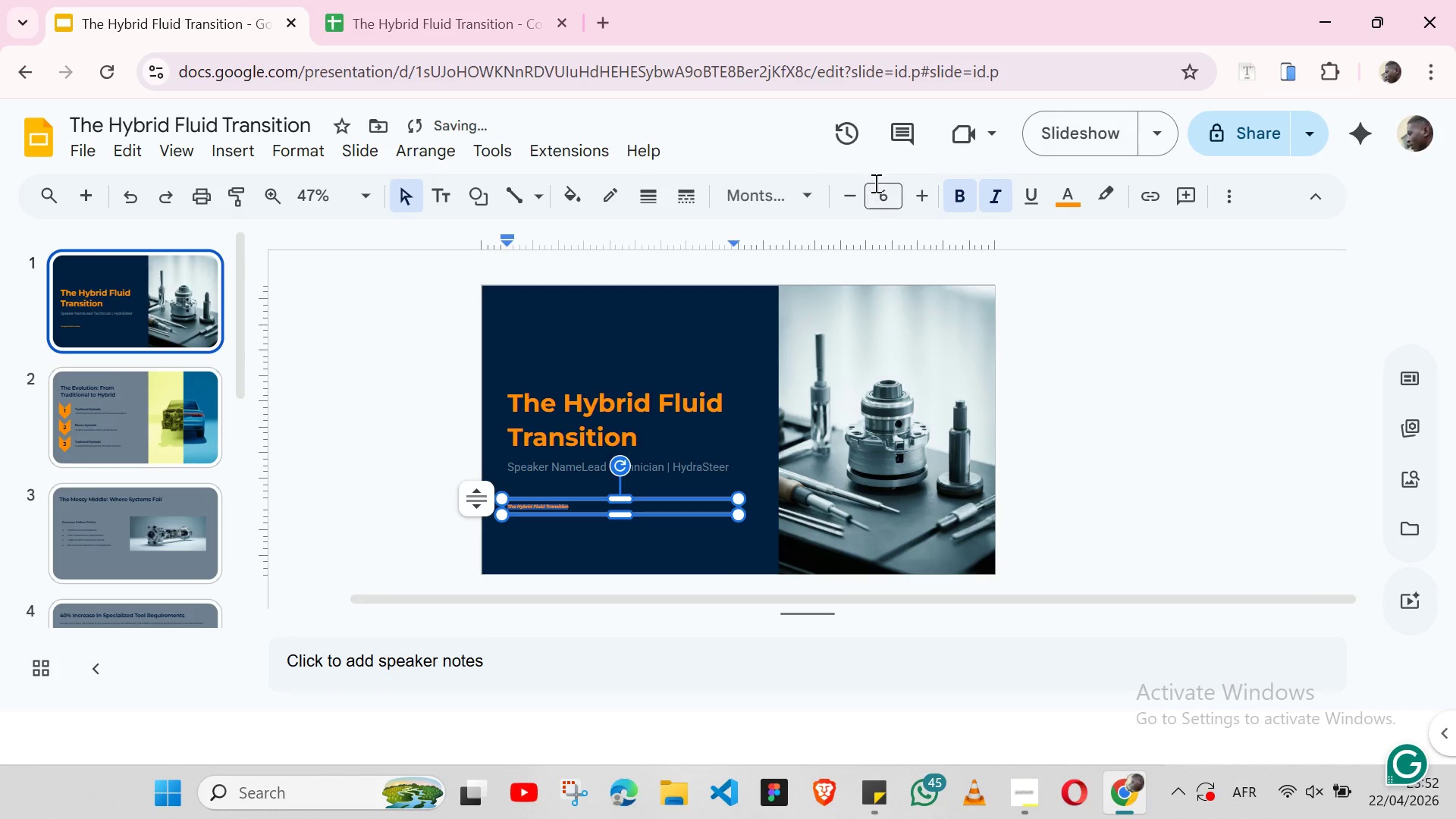 
left_click([886, 190])
 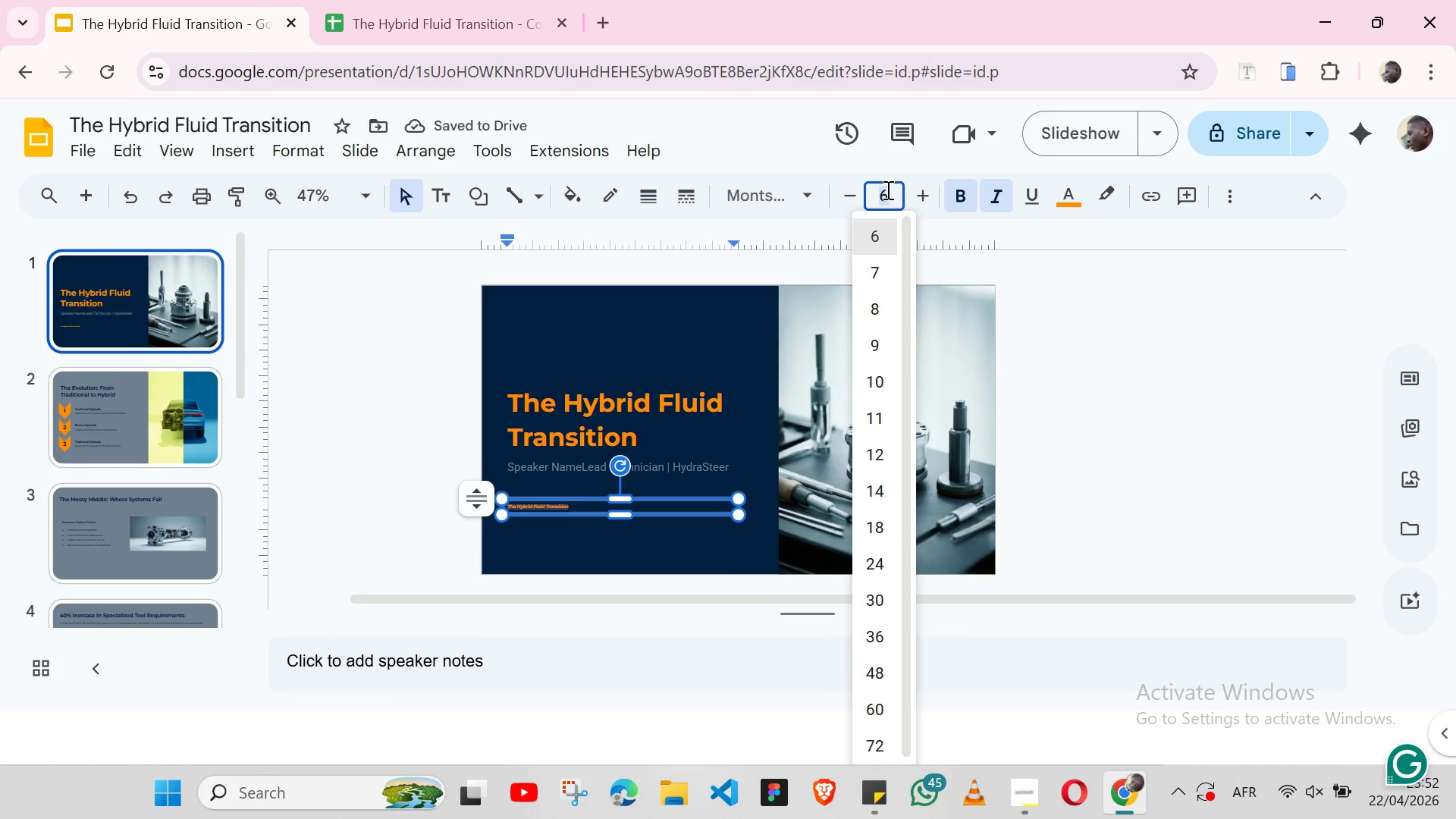 
key(9)
 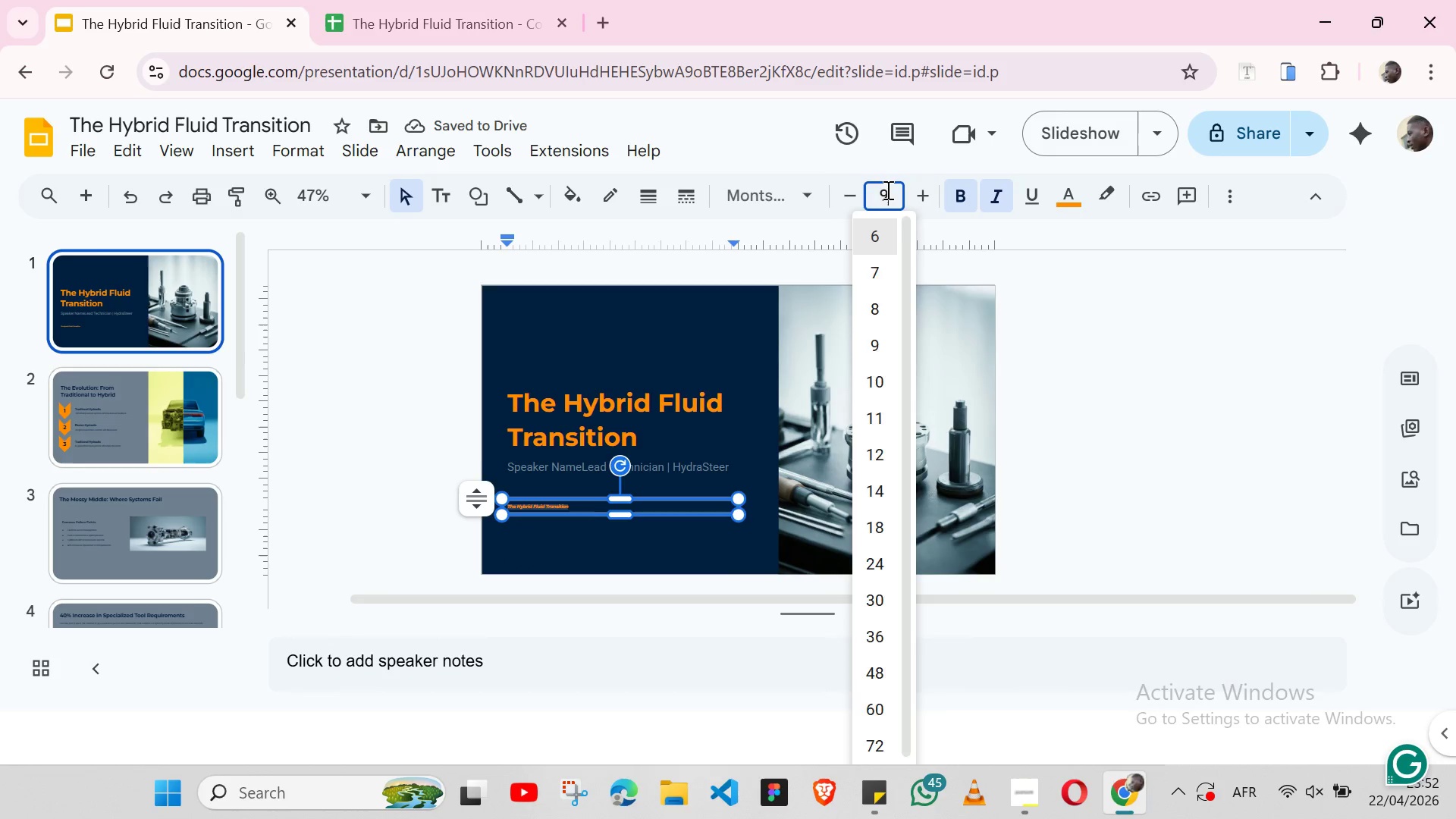 
key(Enter)
 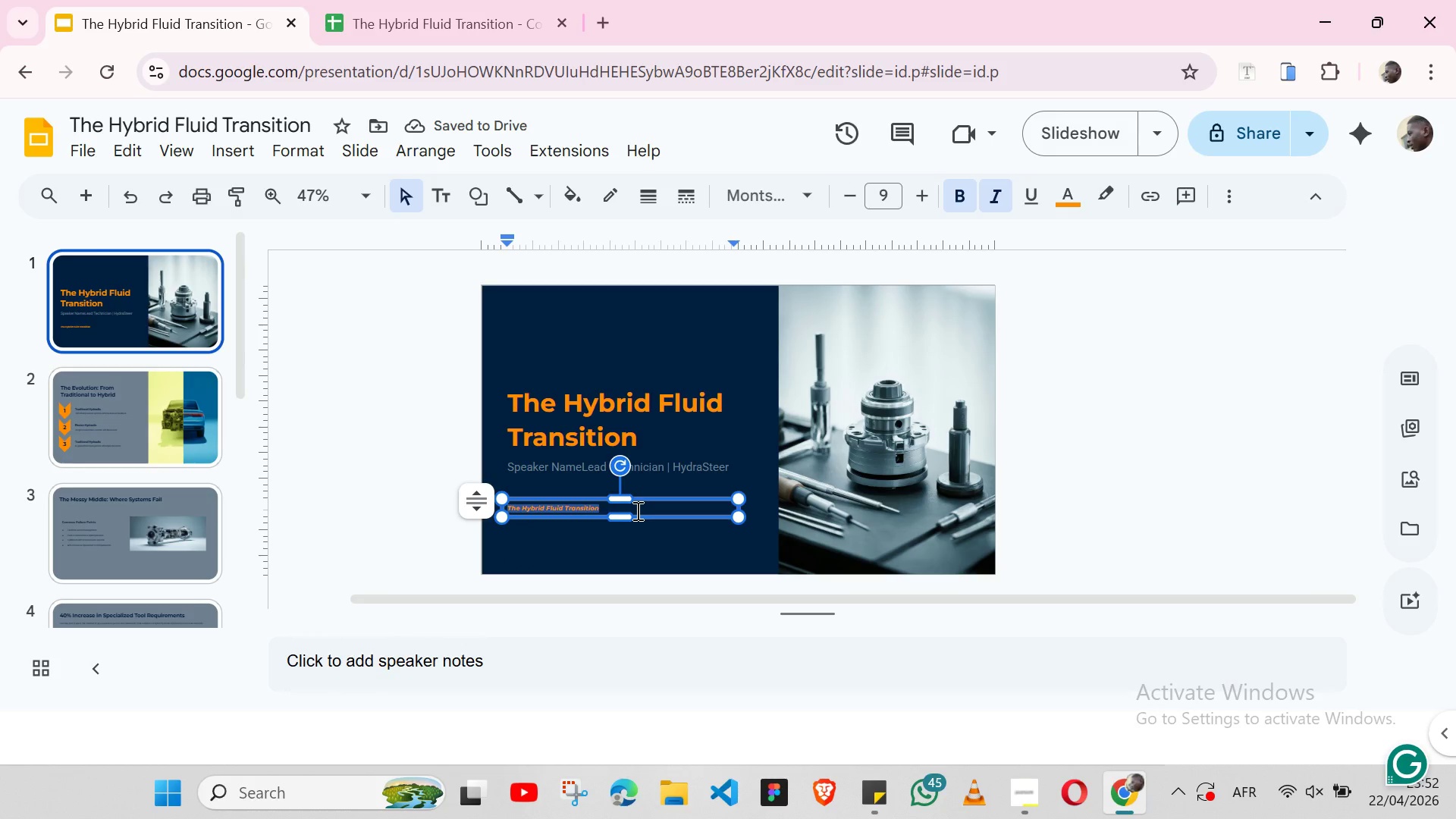 
left_click([636, 510])
 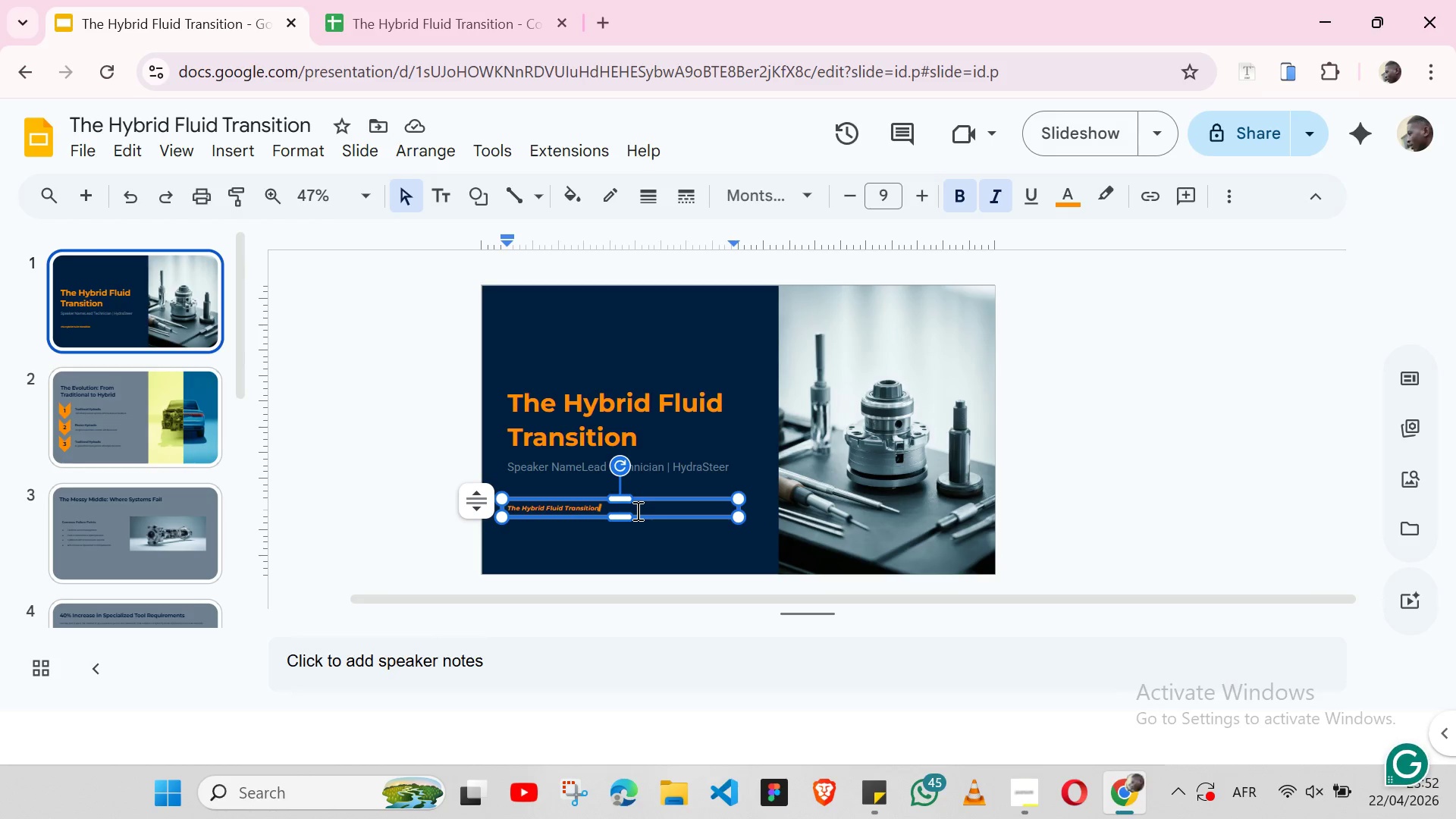 
type(: Title)
 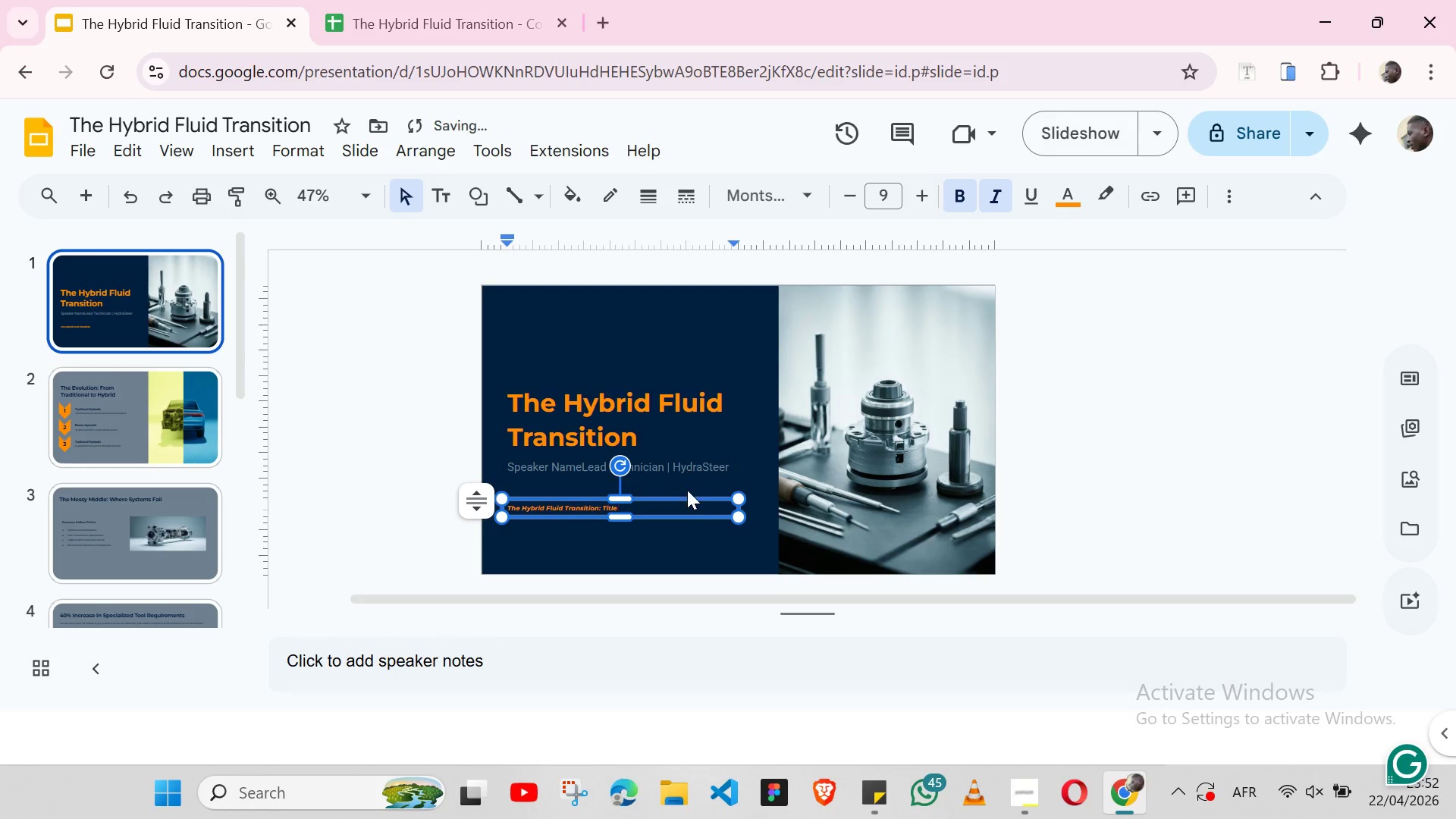 
left_click([692, 495])
 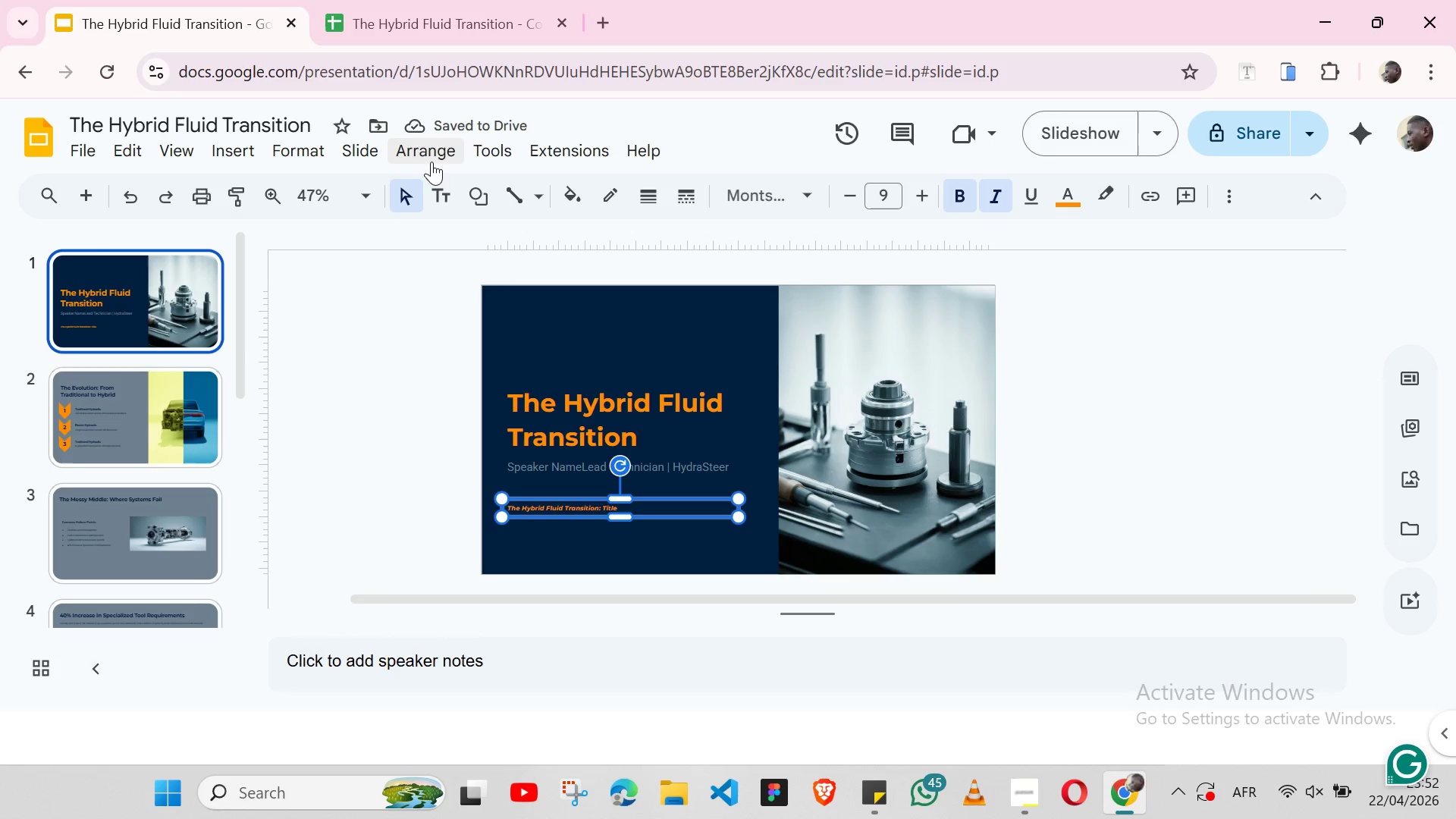 
left_click([425, 155])
 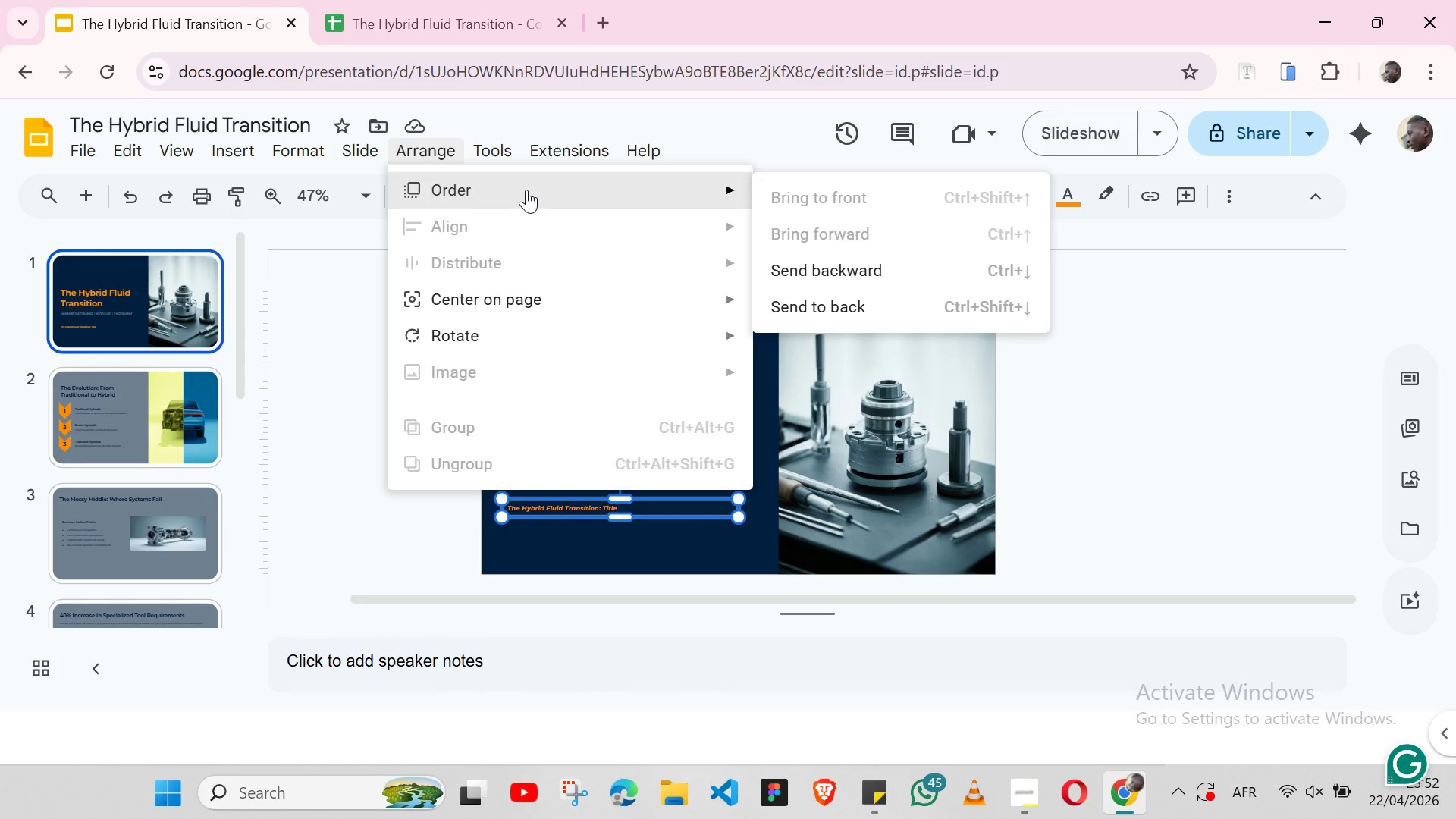 
mouse_move([660, 331])
 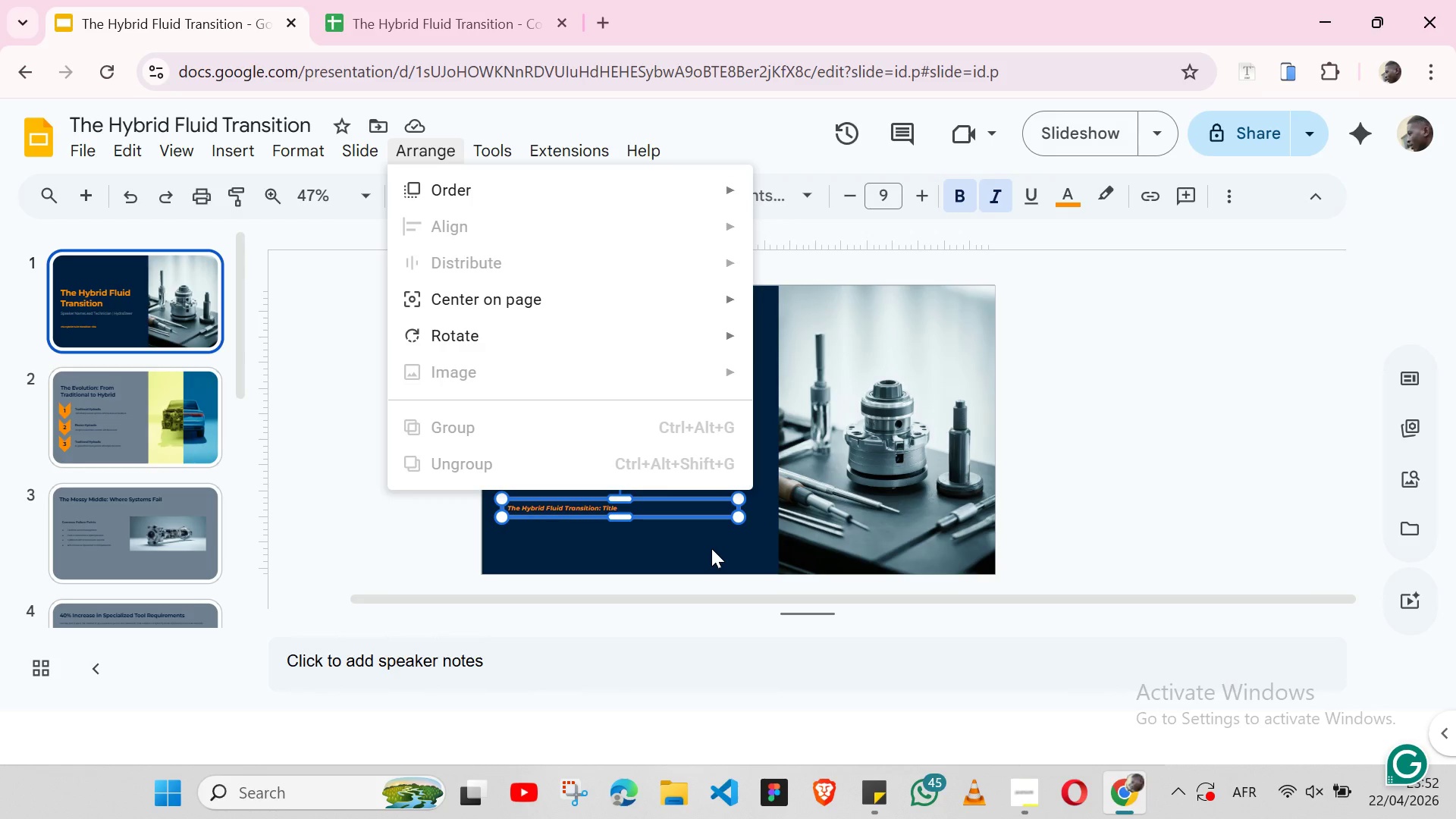 
key(Shift+ArrowDown)
 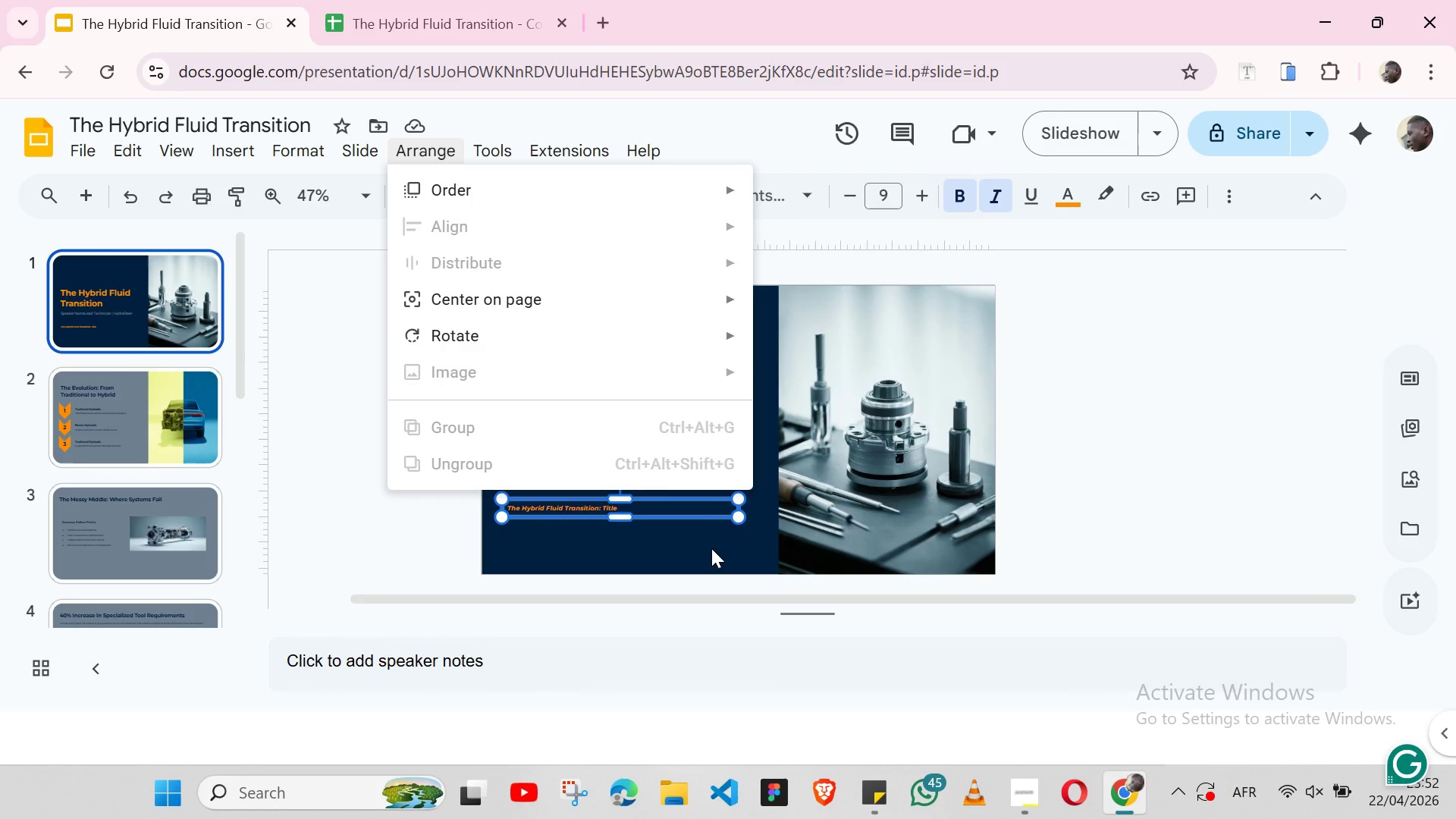 
left_click([711, 548])
 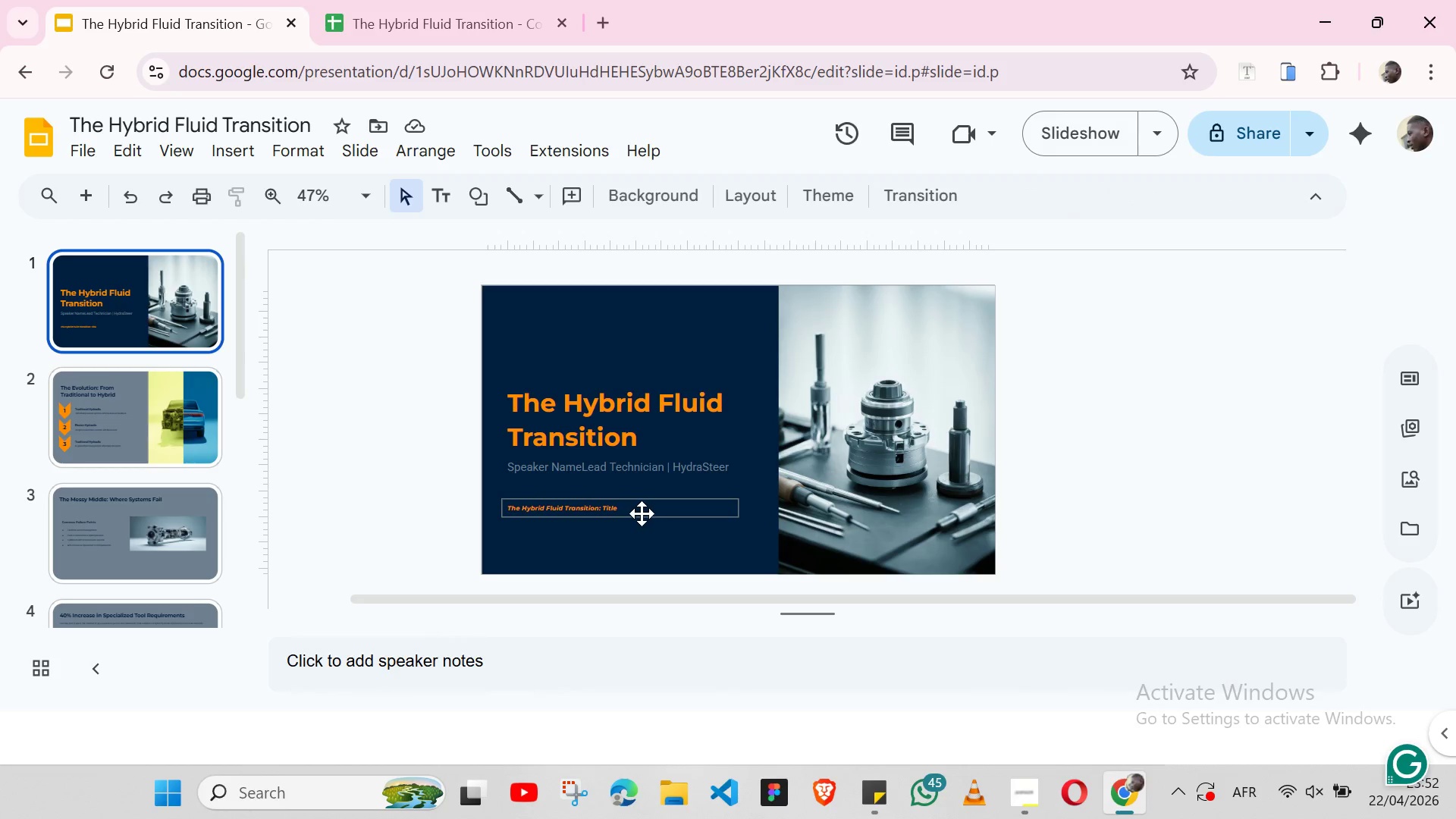 
left_click([639, 513])
 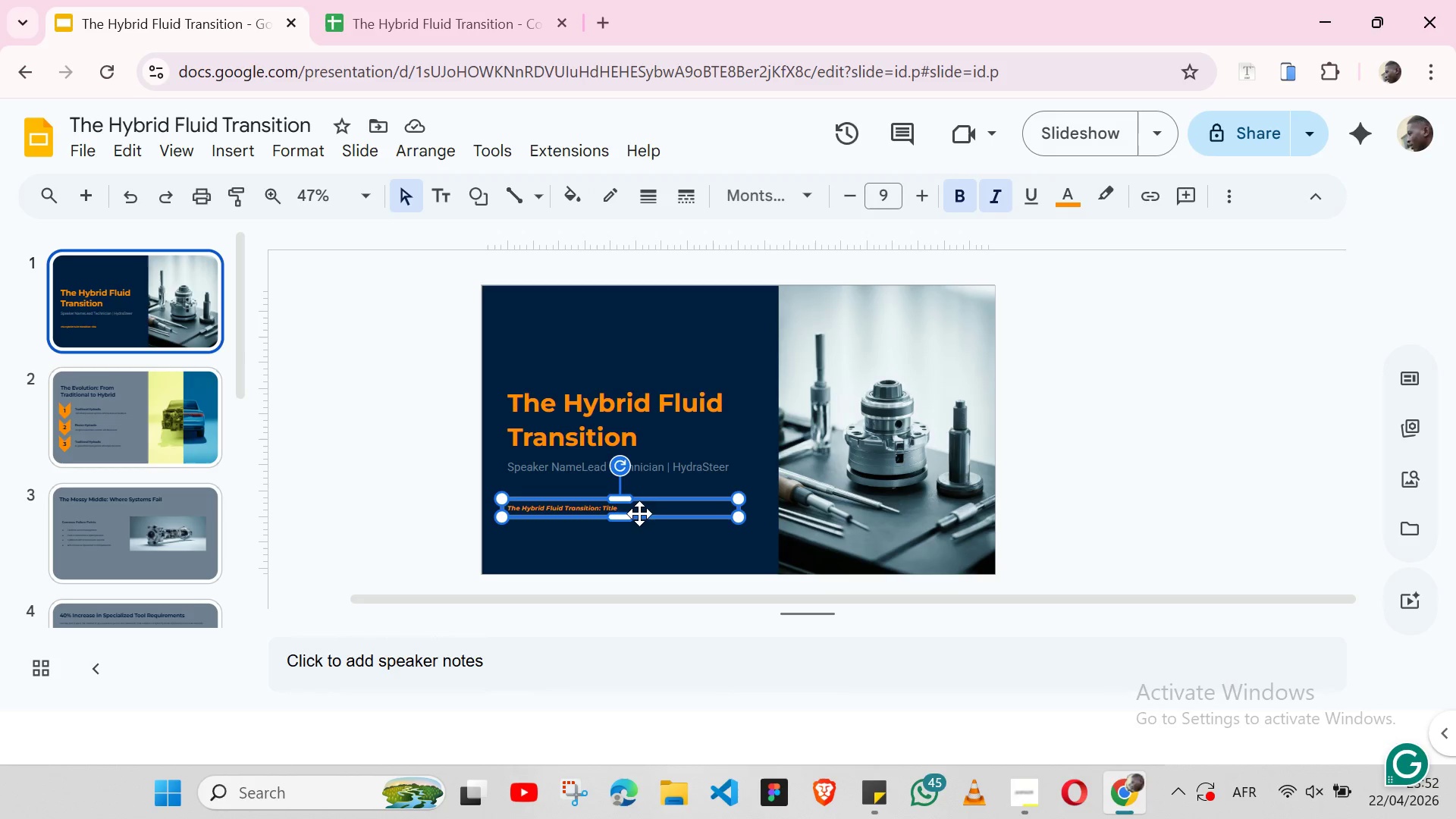 
key(Shift+ArrowDown)
 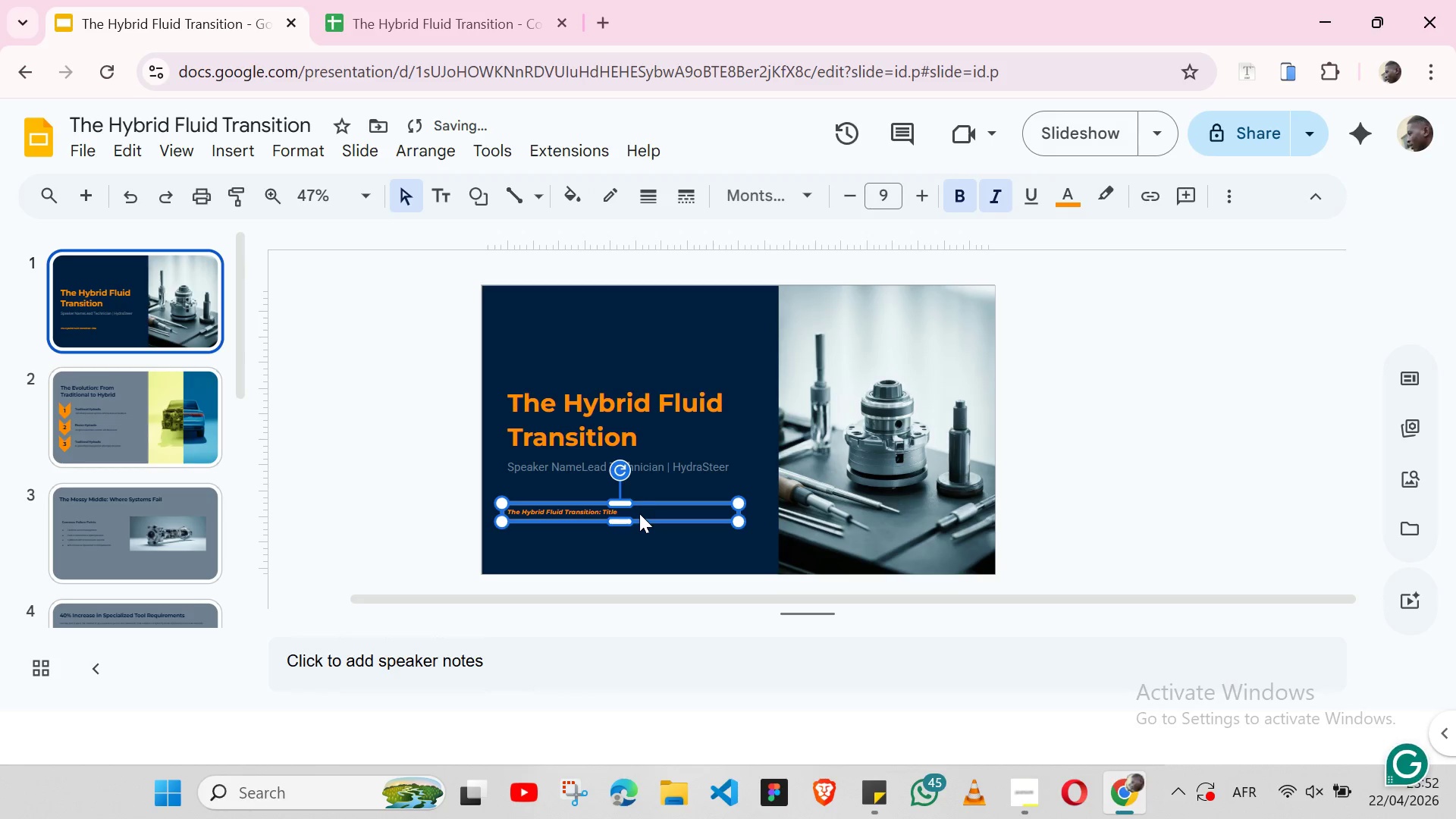 
key(Shift+ArrowDown)
 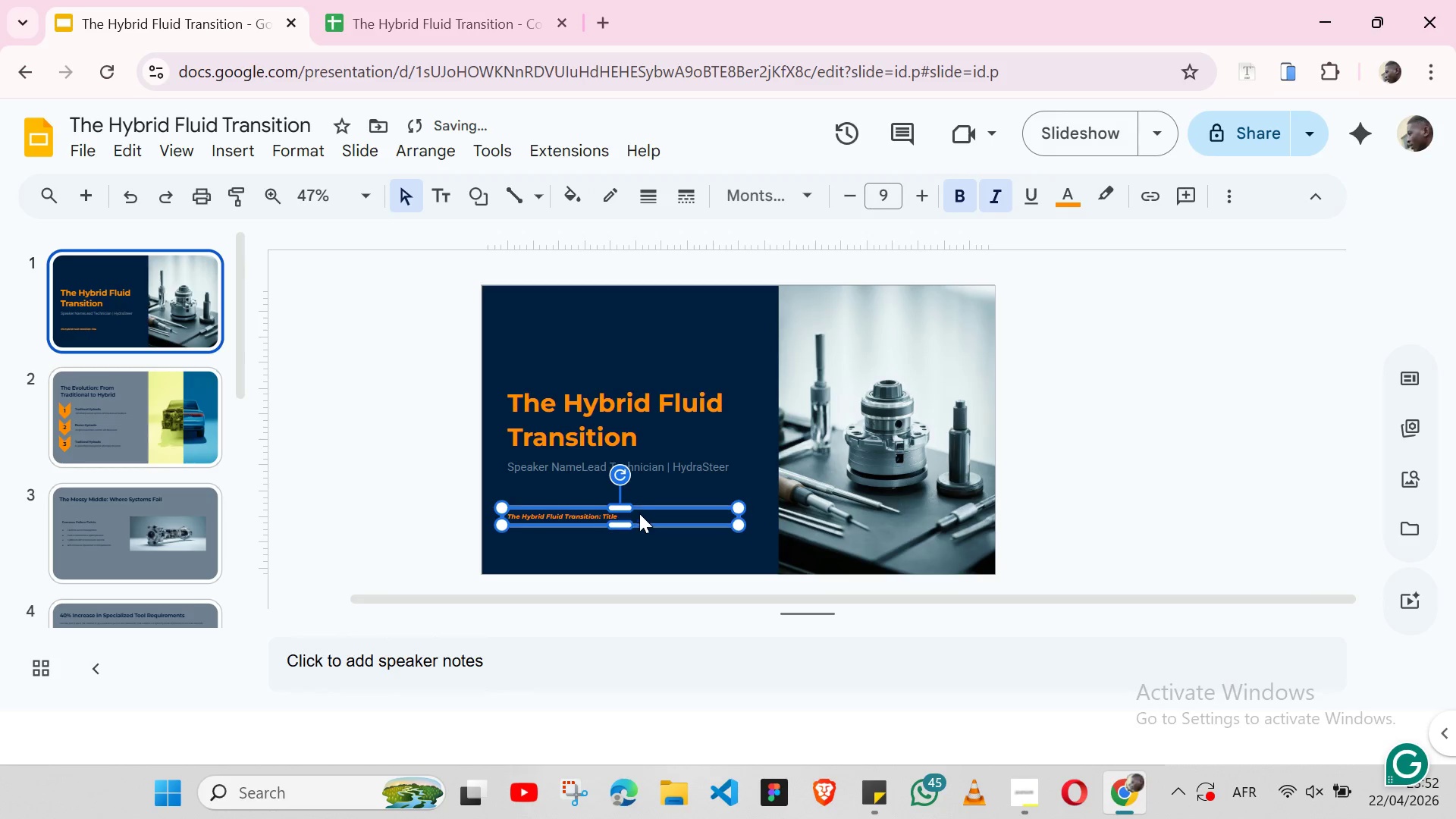 
key(Shift+ArrowDown)
 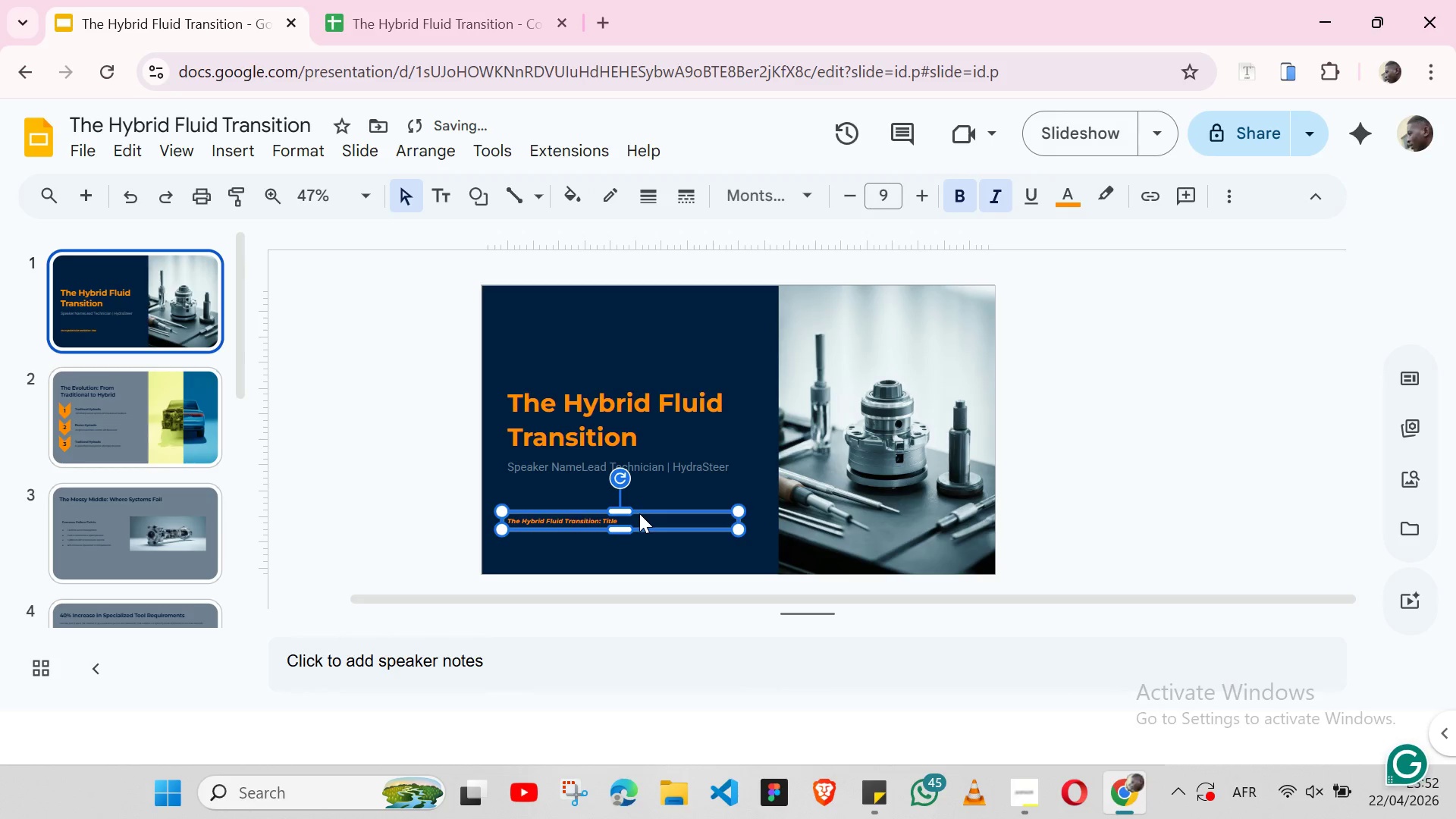 
key(Shift+ArrowDown)
 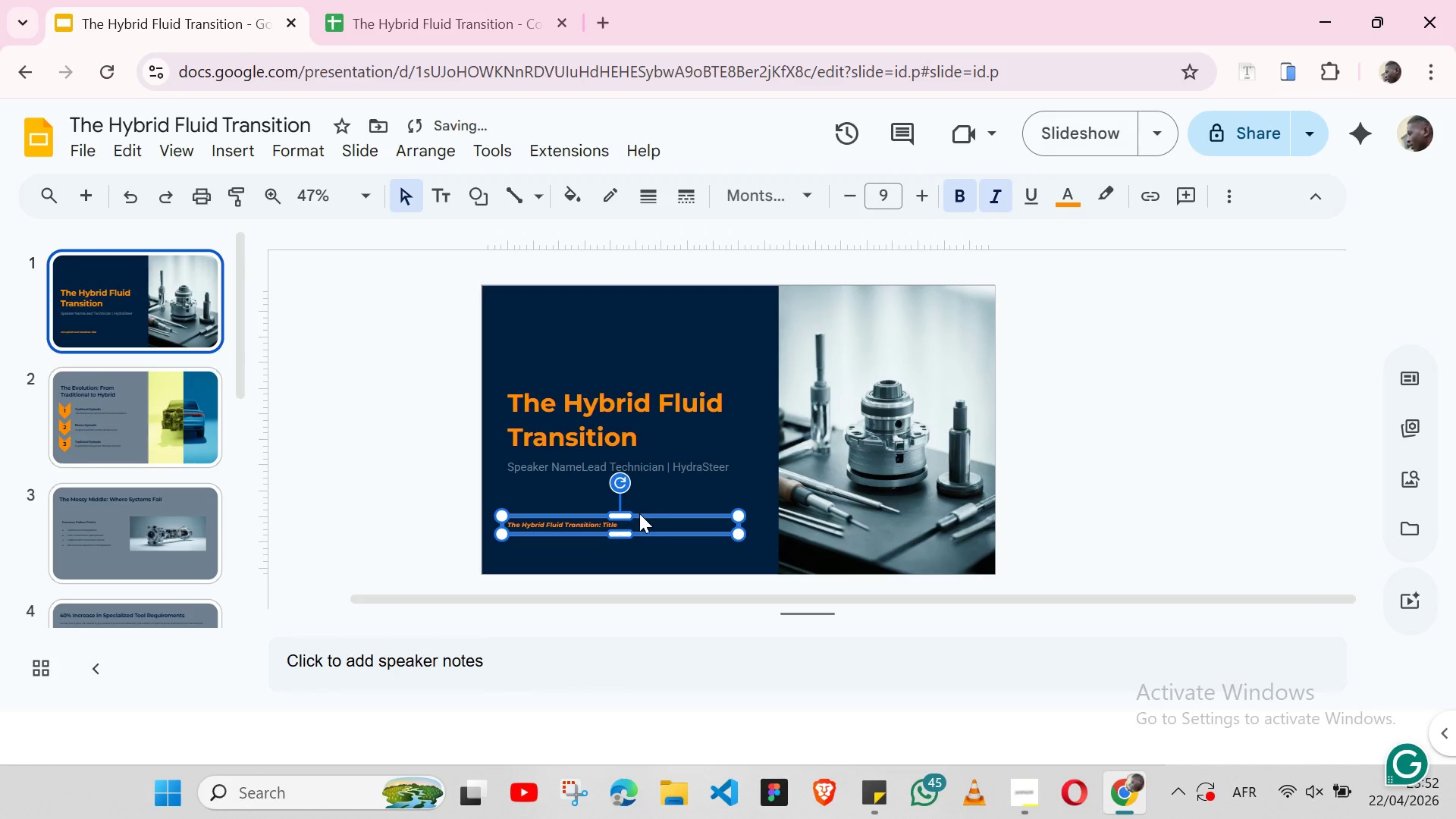 
key(Shift+ArrowDown)
 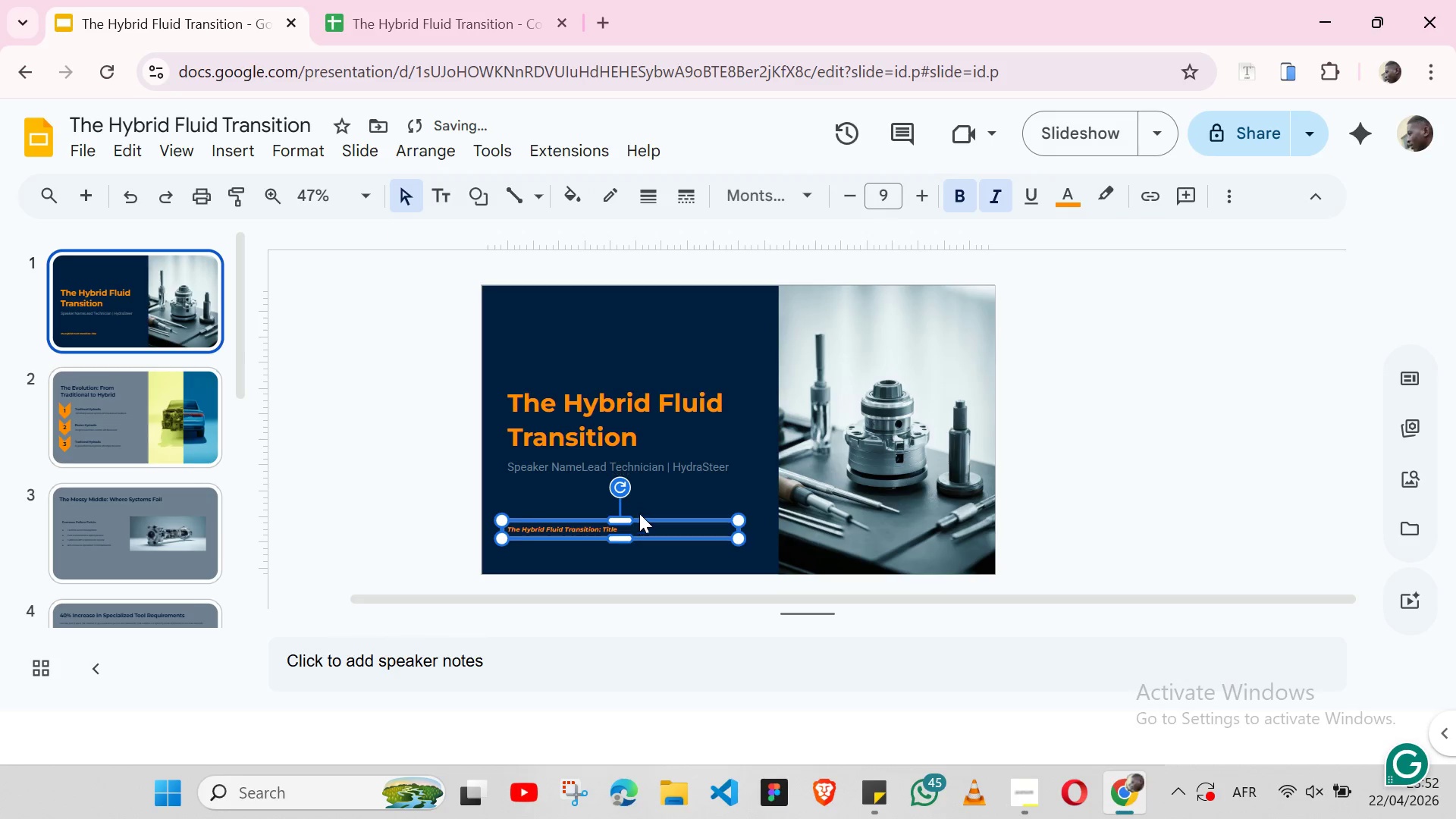 
key(Shift+ArrowDown)
 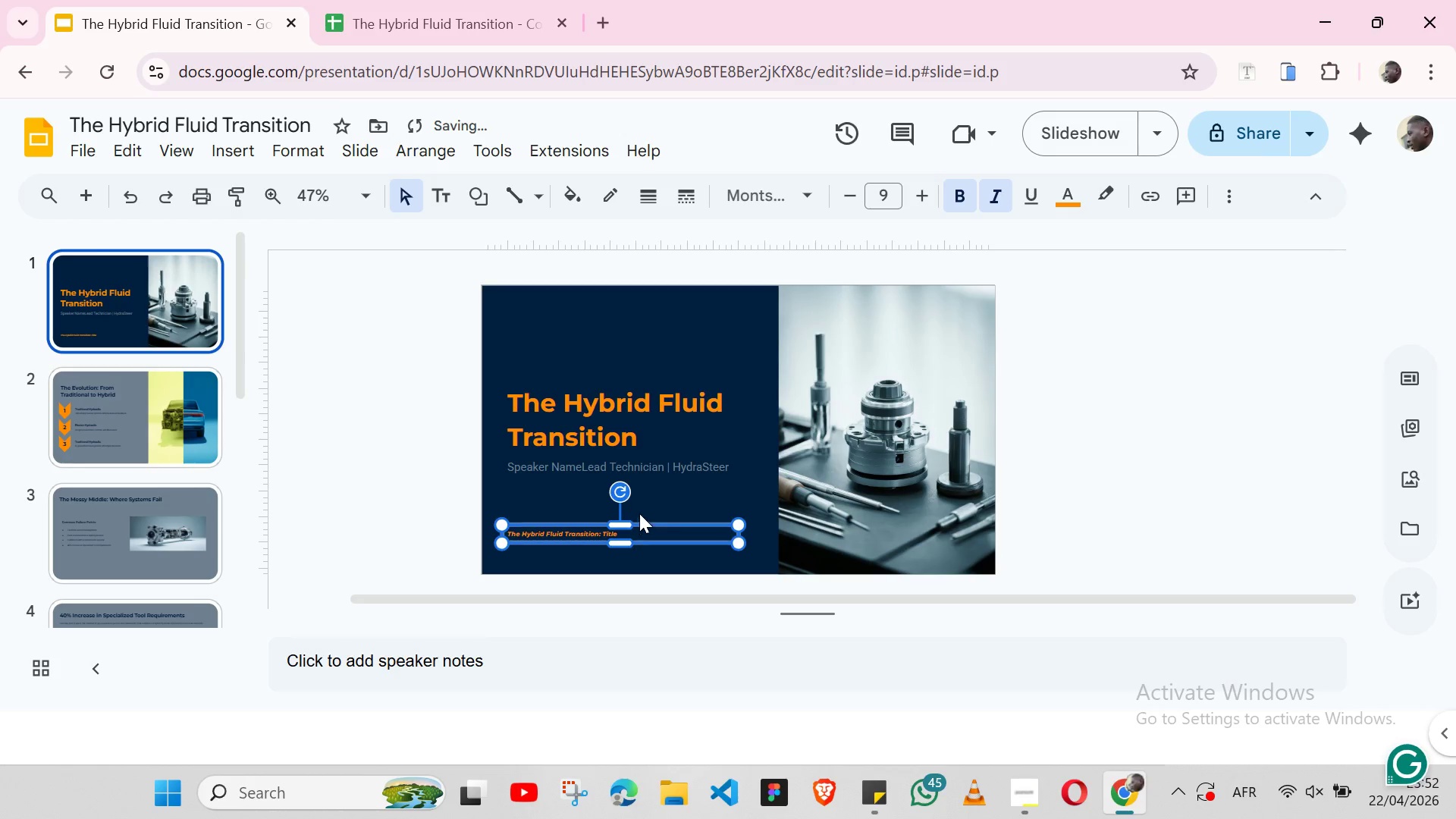 
key(Shift+ArrowDown)
 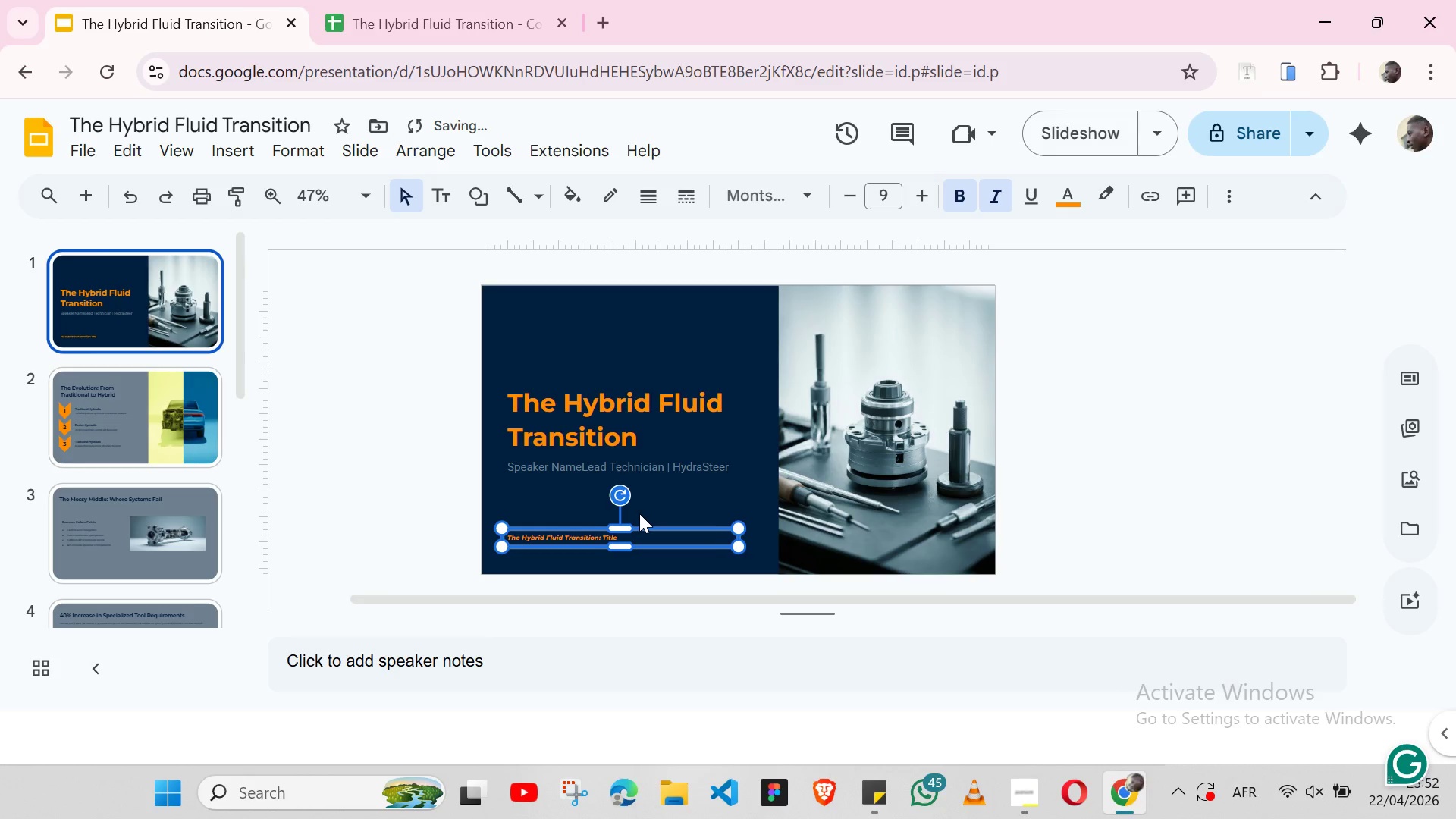 
key(Shift+ArrowLeft)
 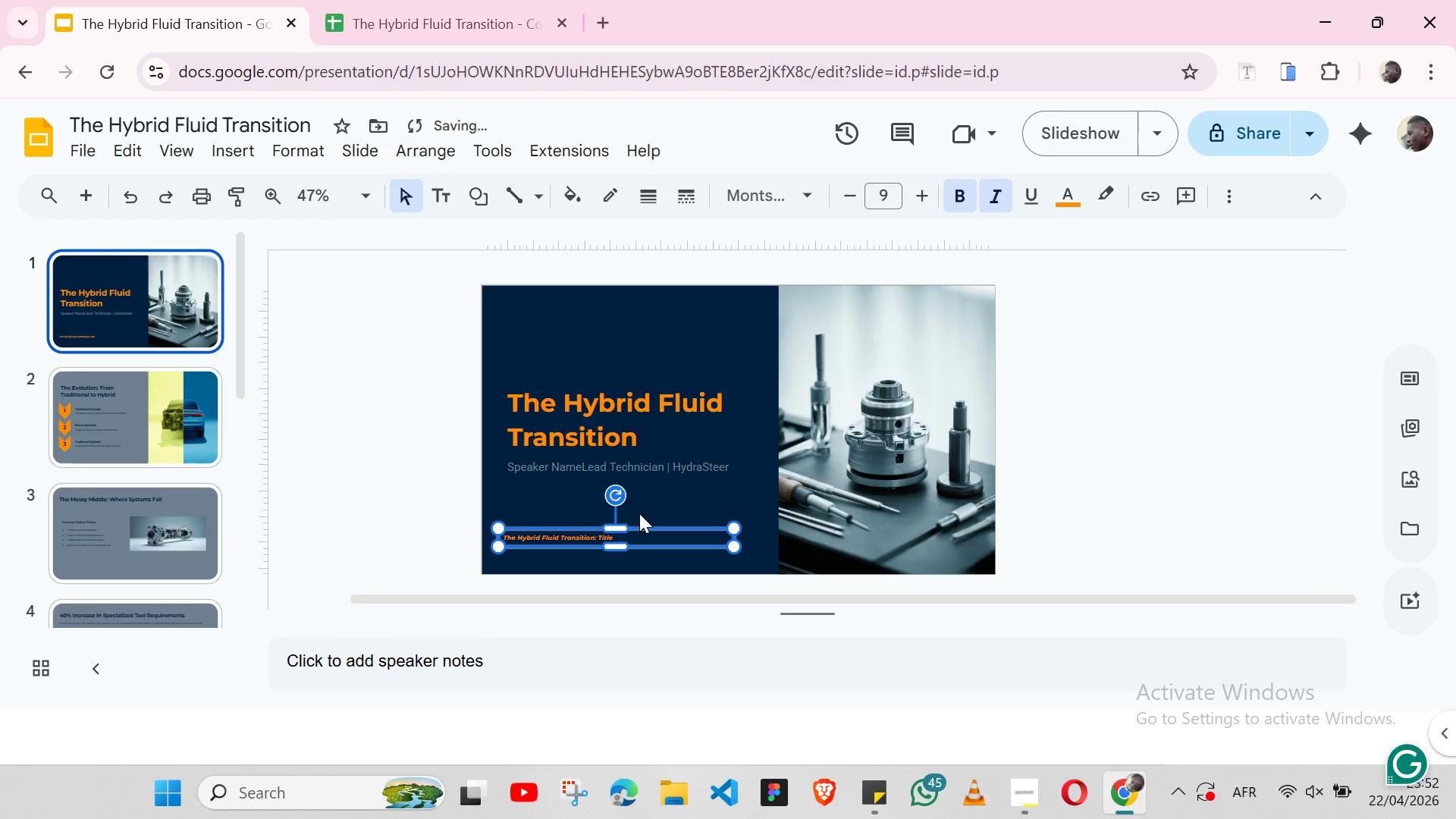 
key(Shift+ArrowLeft)
 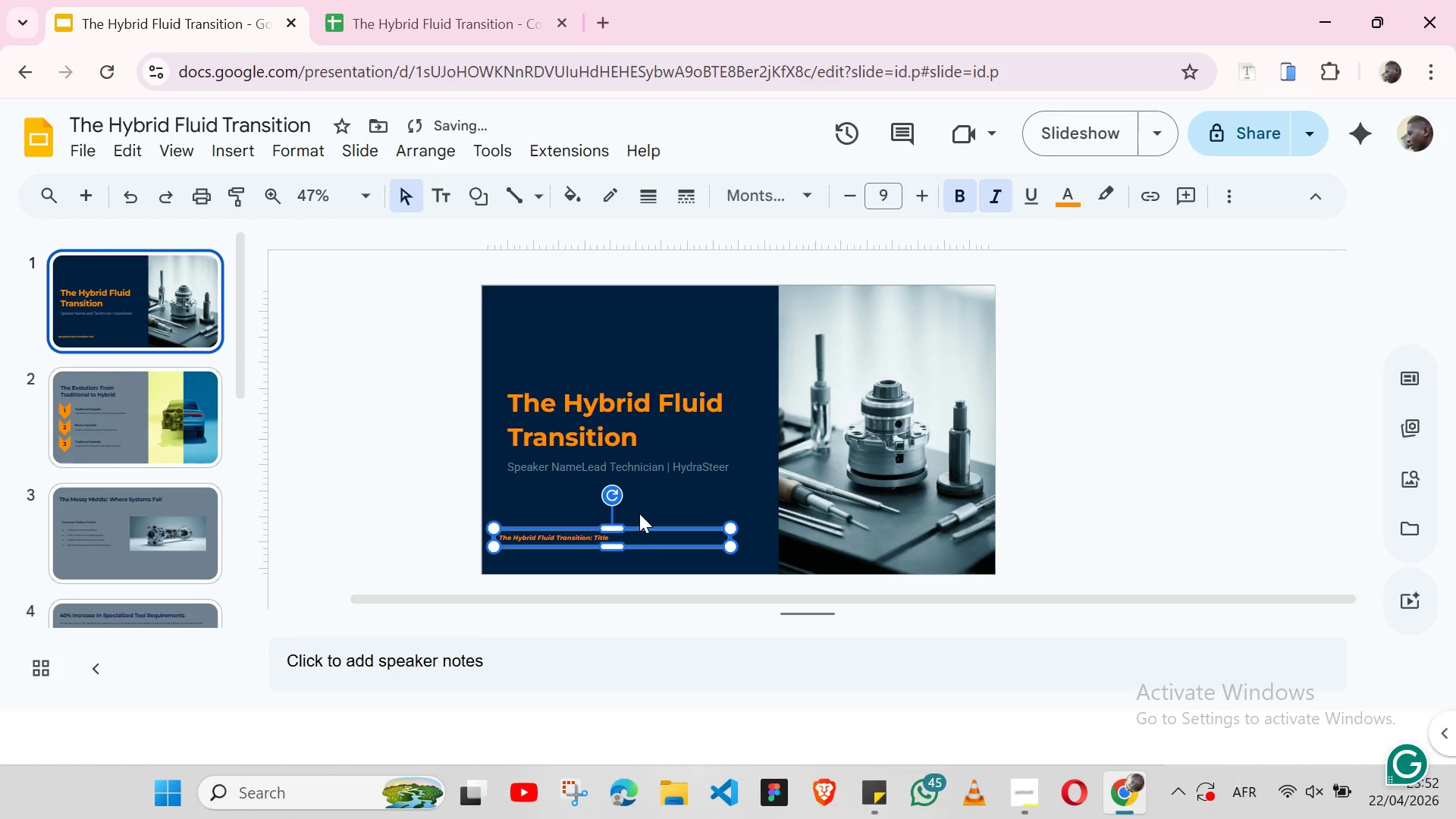 
key(Shift+ArrowLeft)
 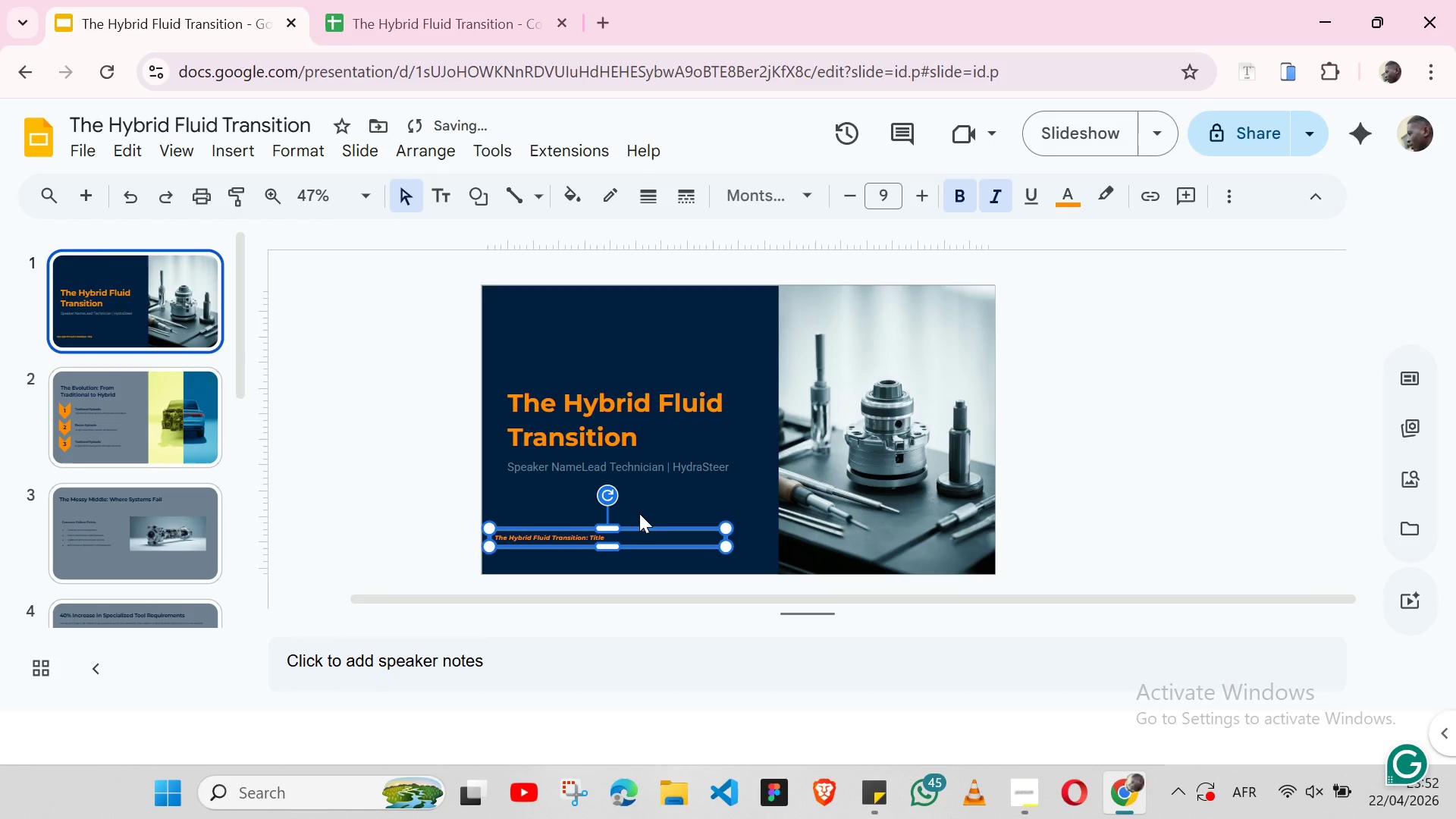 
key(Shift+ArrowDown)
 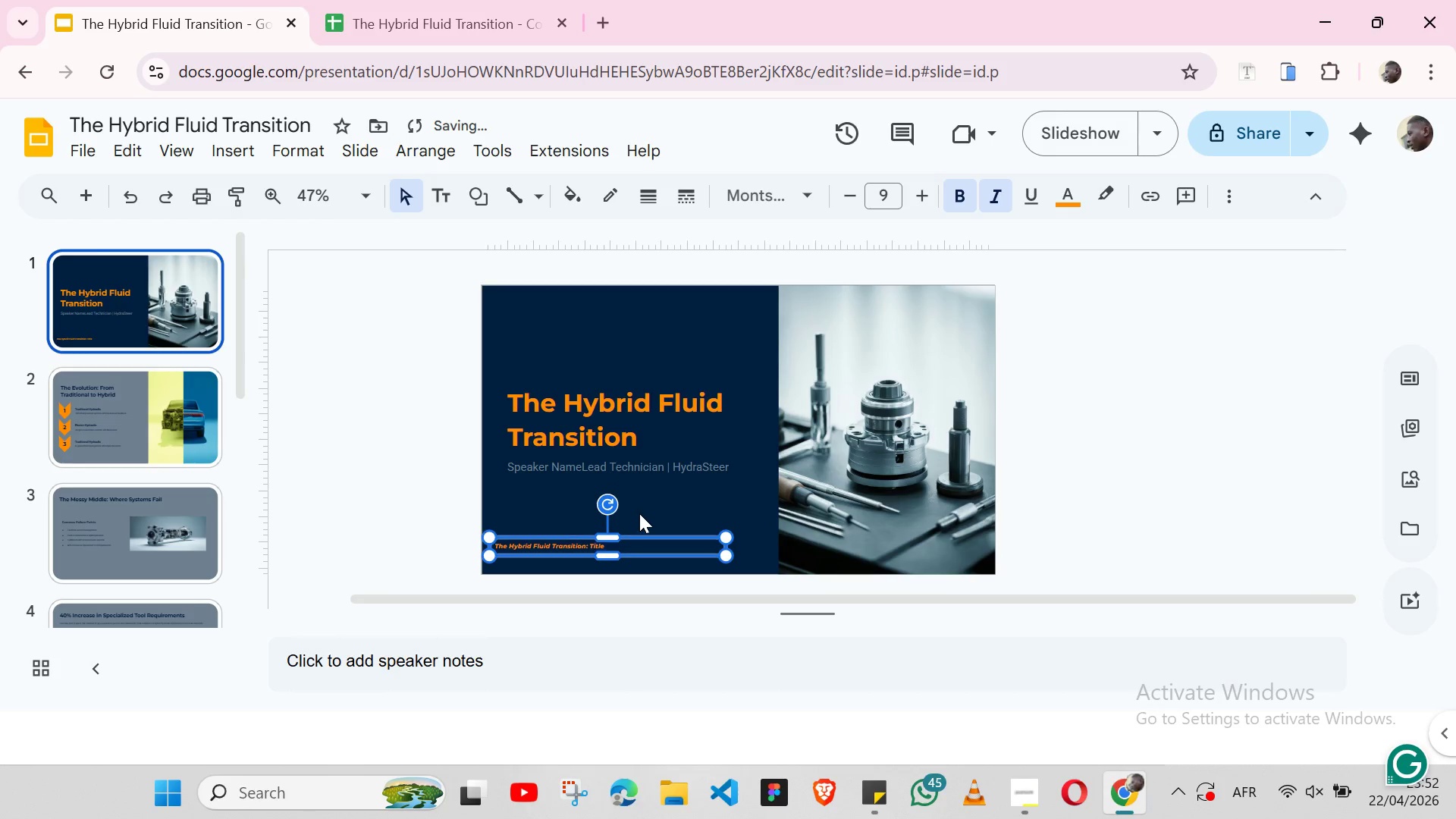 
key(Shift+ArrowDown)
 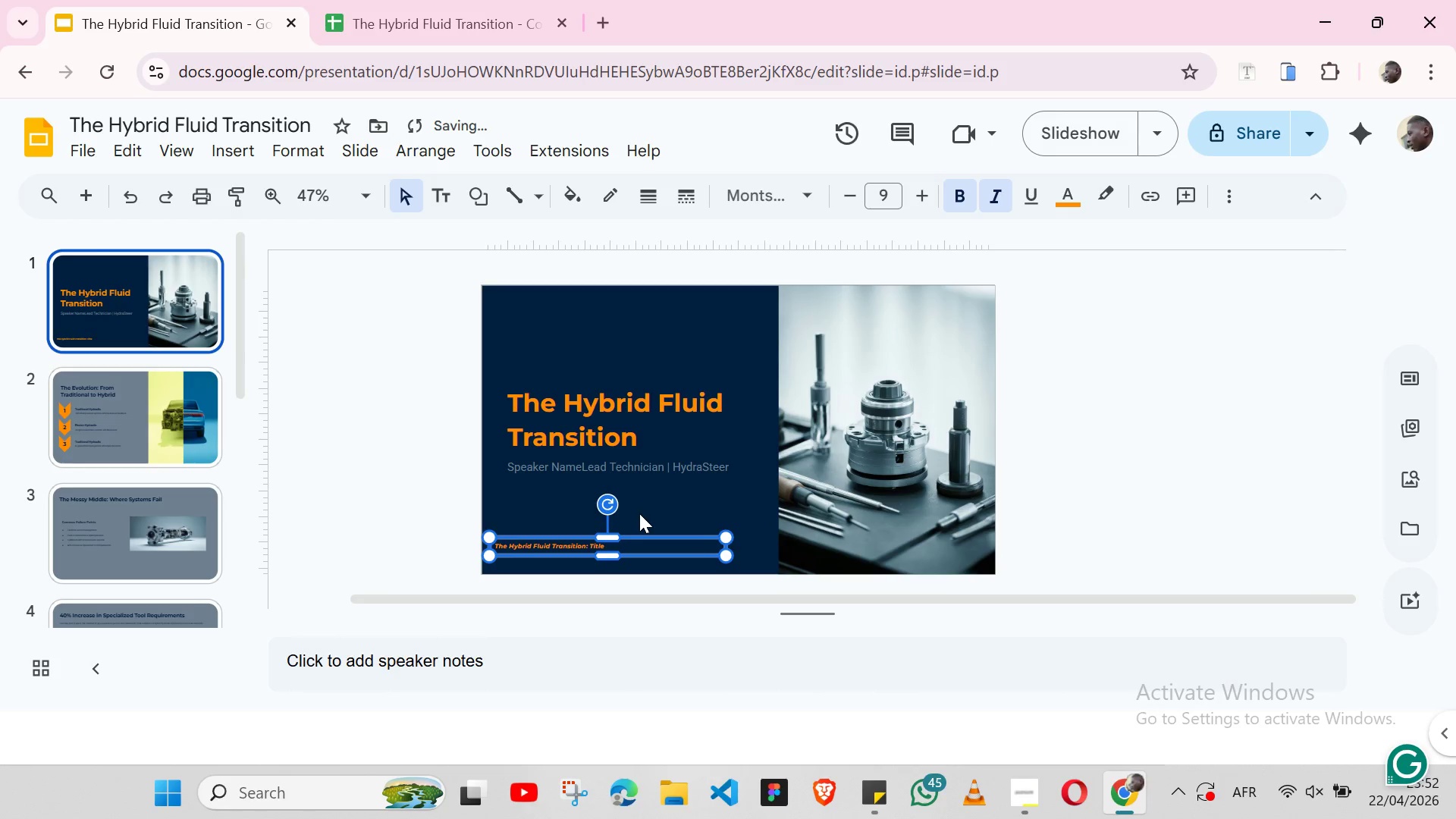 
key(Shift+ArrowRight)
 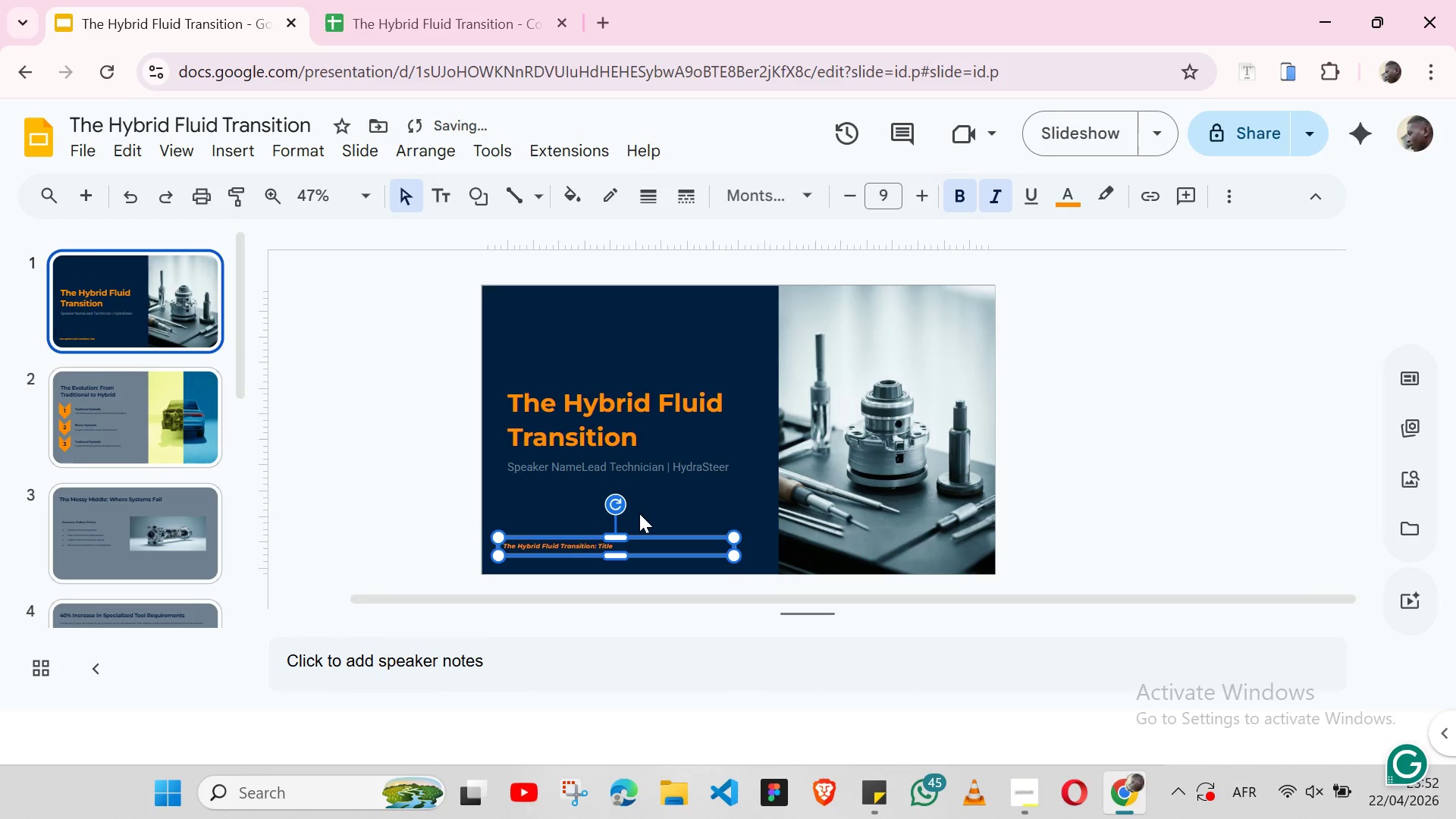 
key(Shift+ArrowRight)
 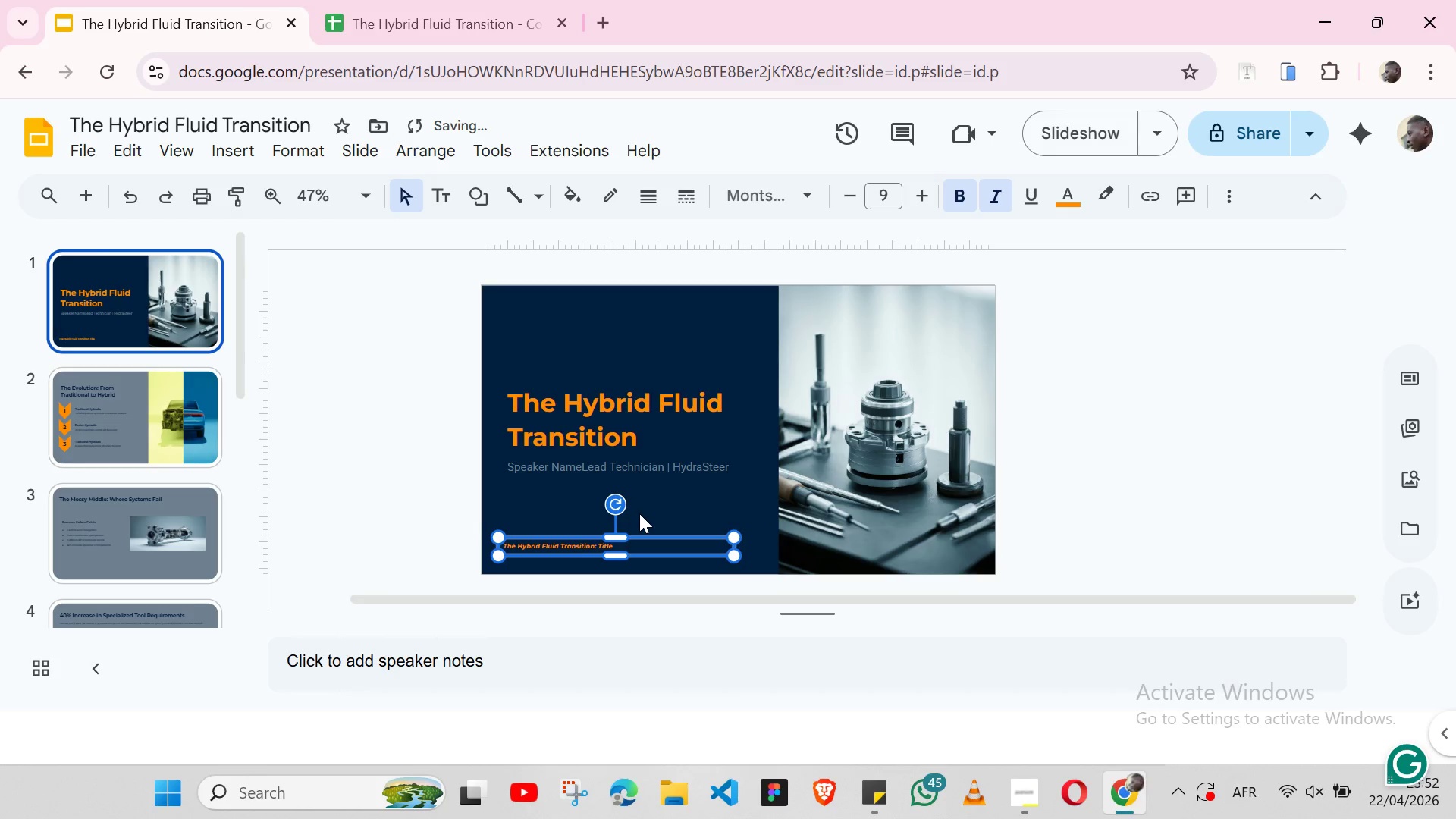 
key(Shift+ArrowRight)
 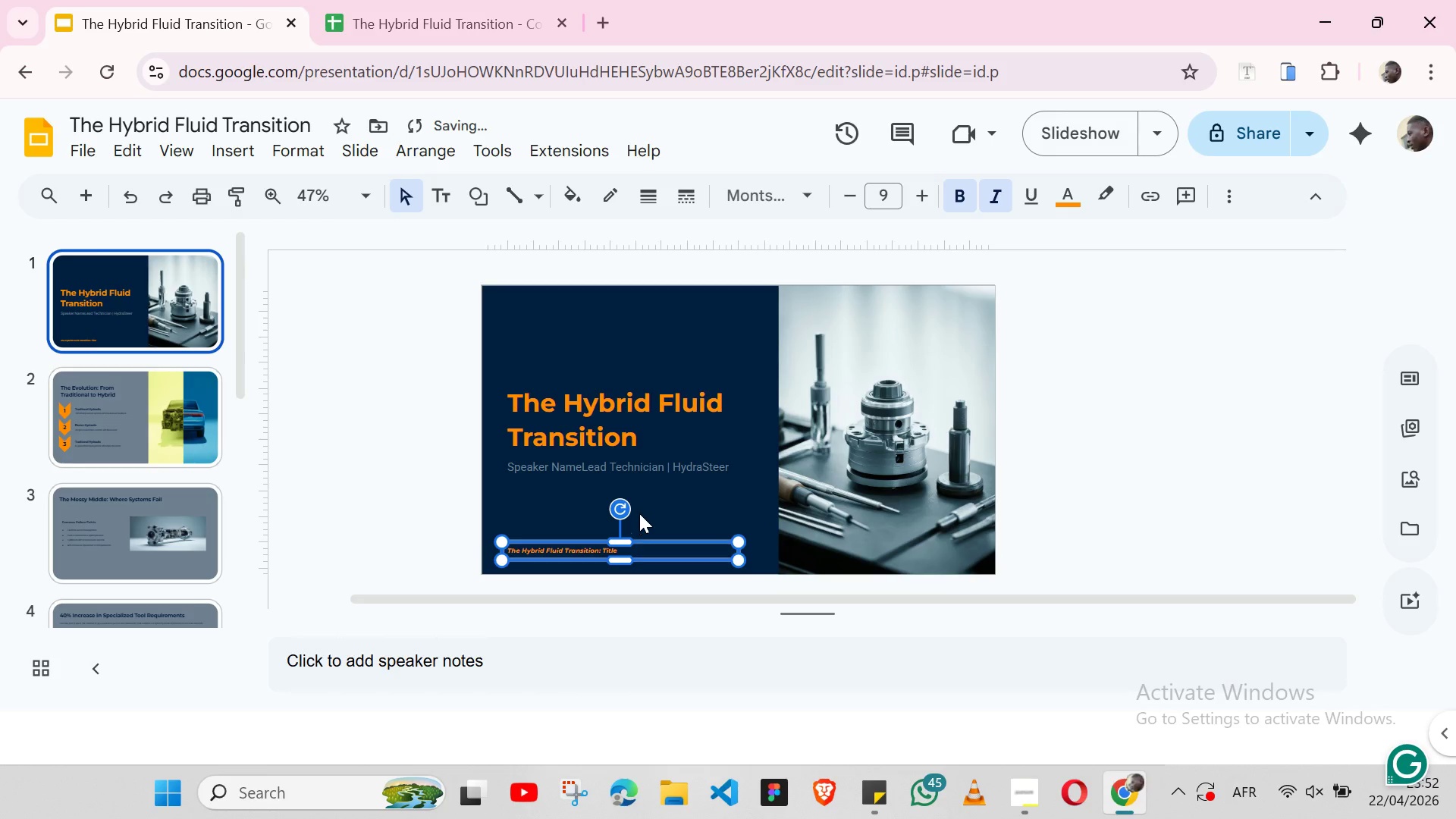 
key(Shift+ArrowDown)
 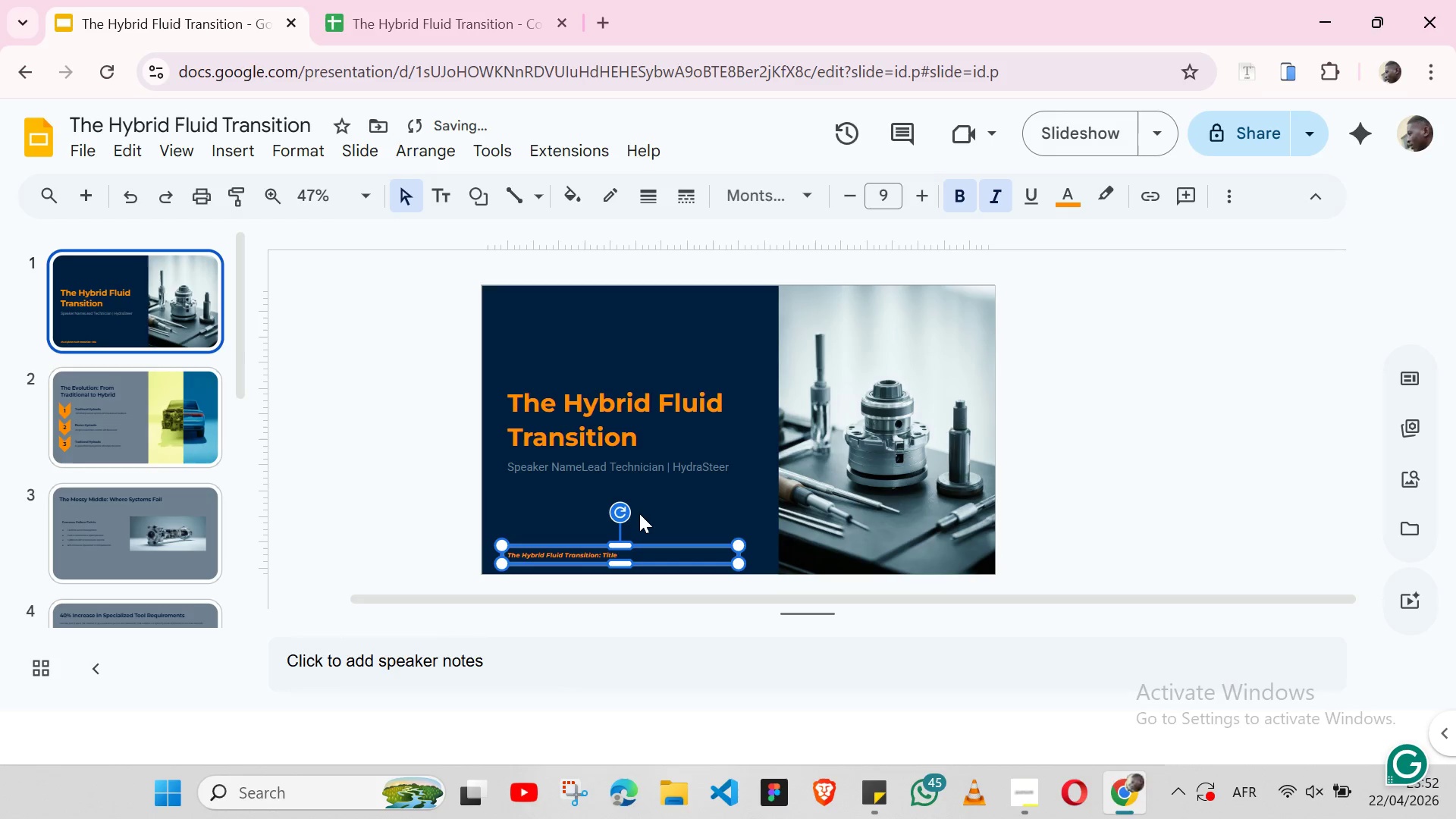 
key(Shift+ArrowDown)
 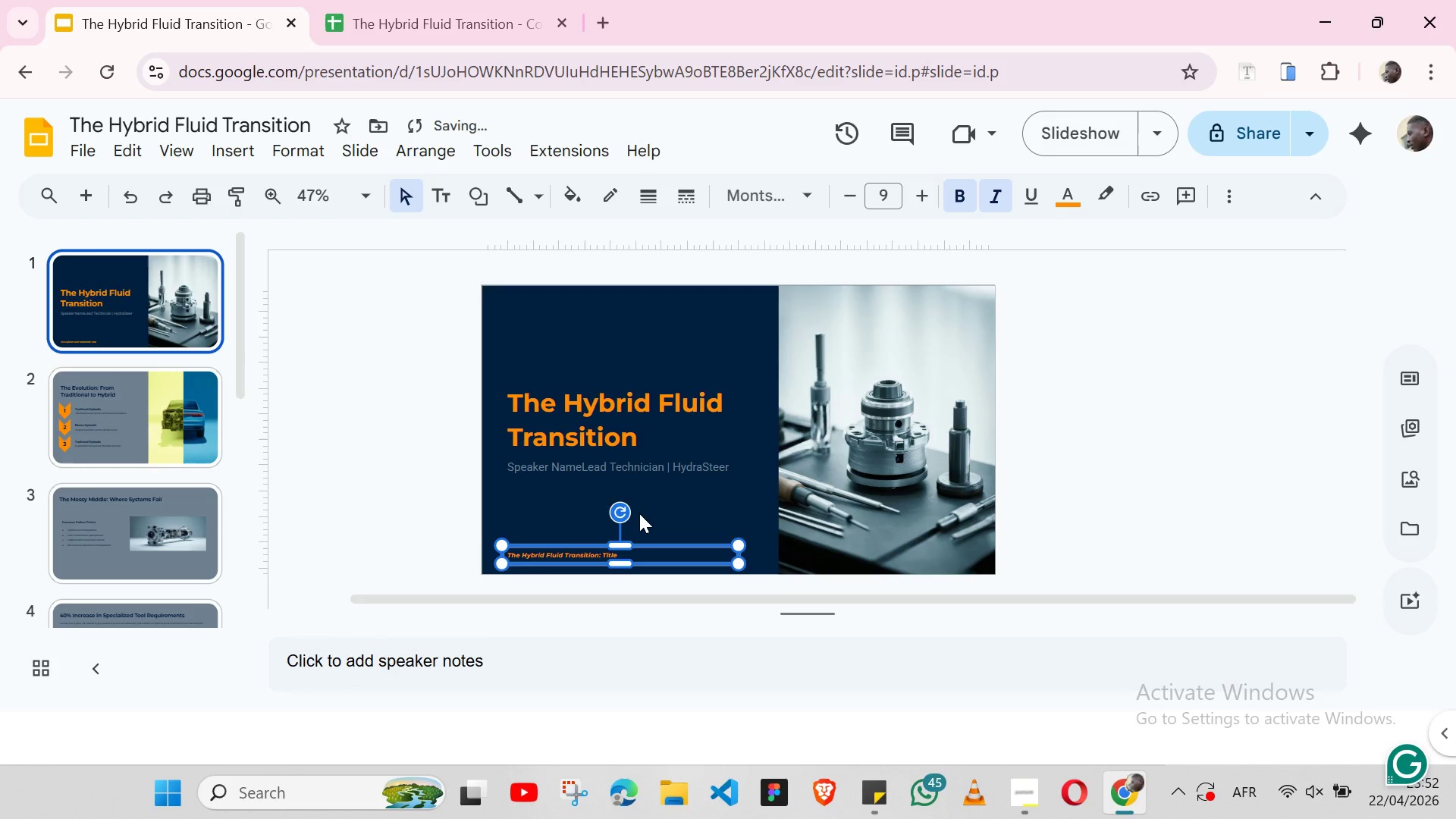 
key(Shift+ArrowDown)
 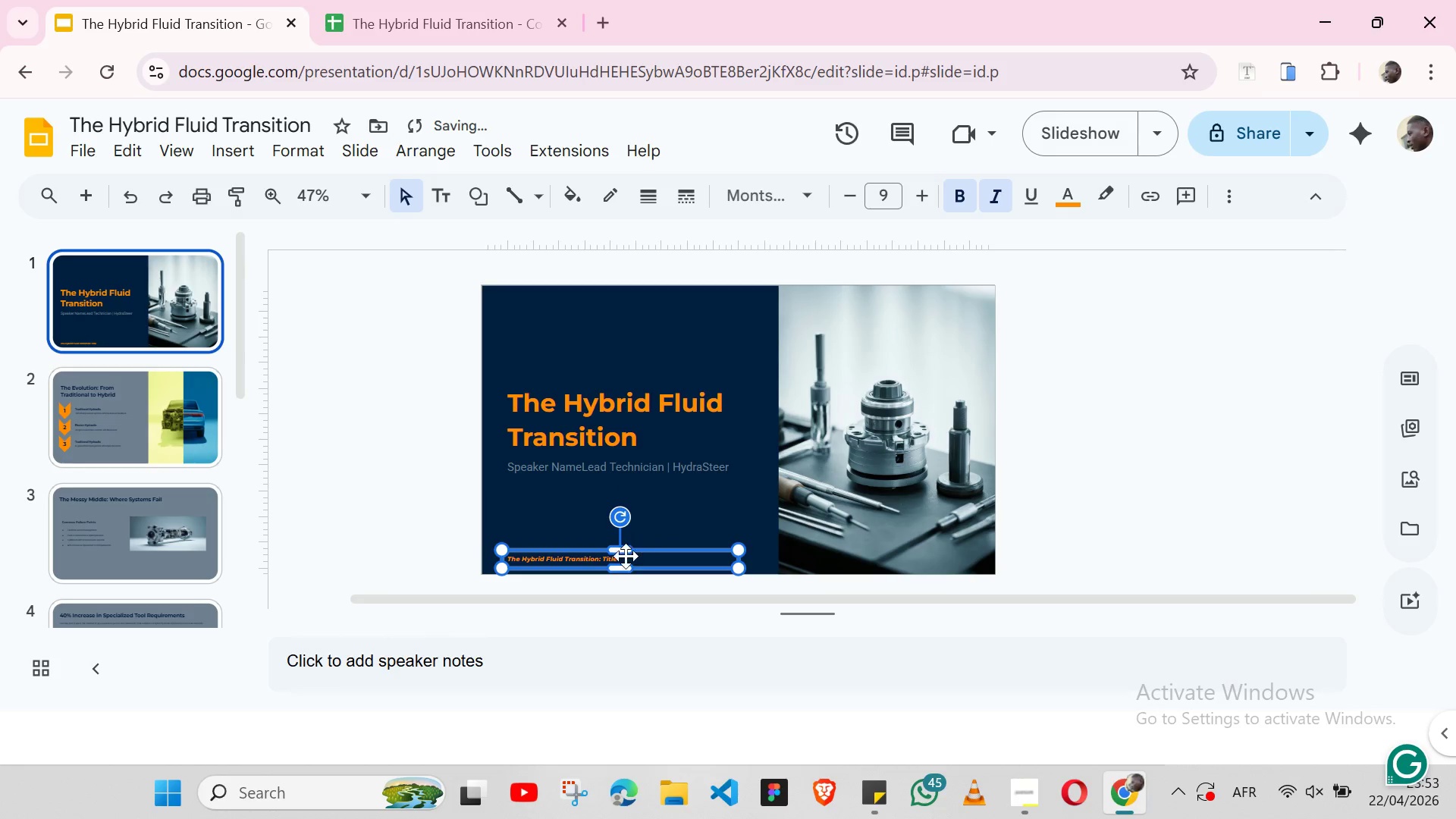 
left_click([620, 557])
 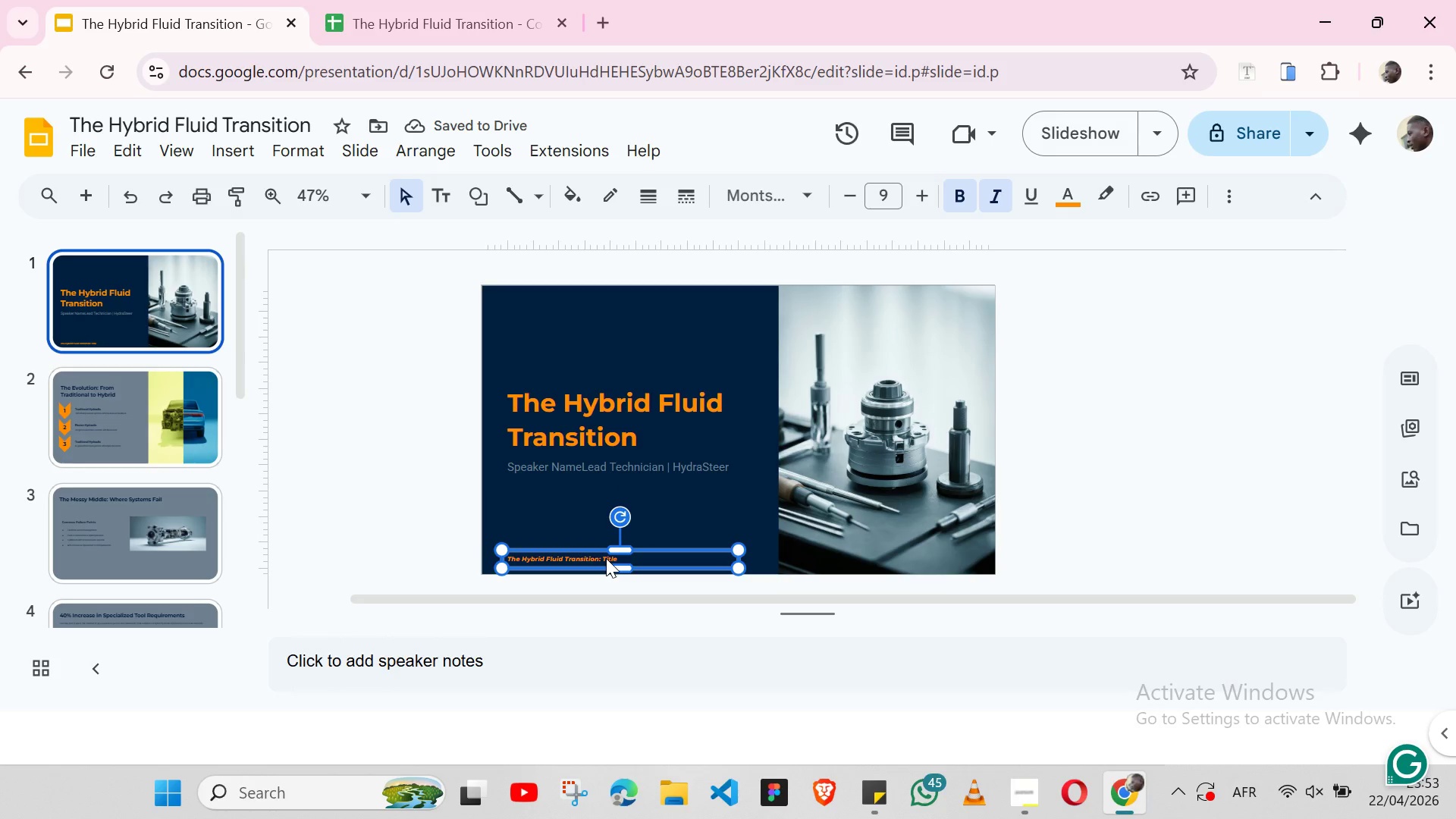 
double_click([606, 558])
 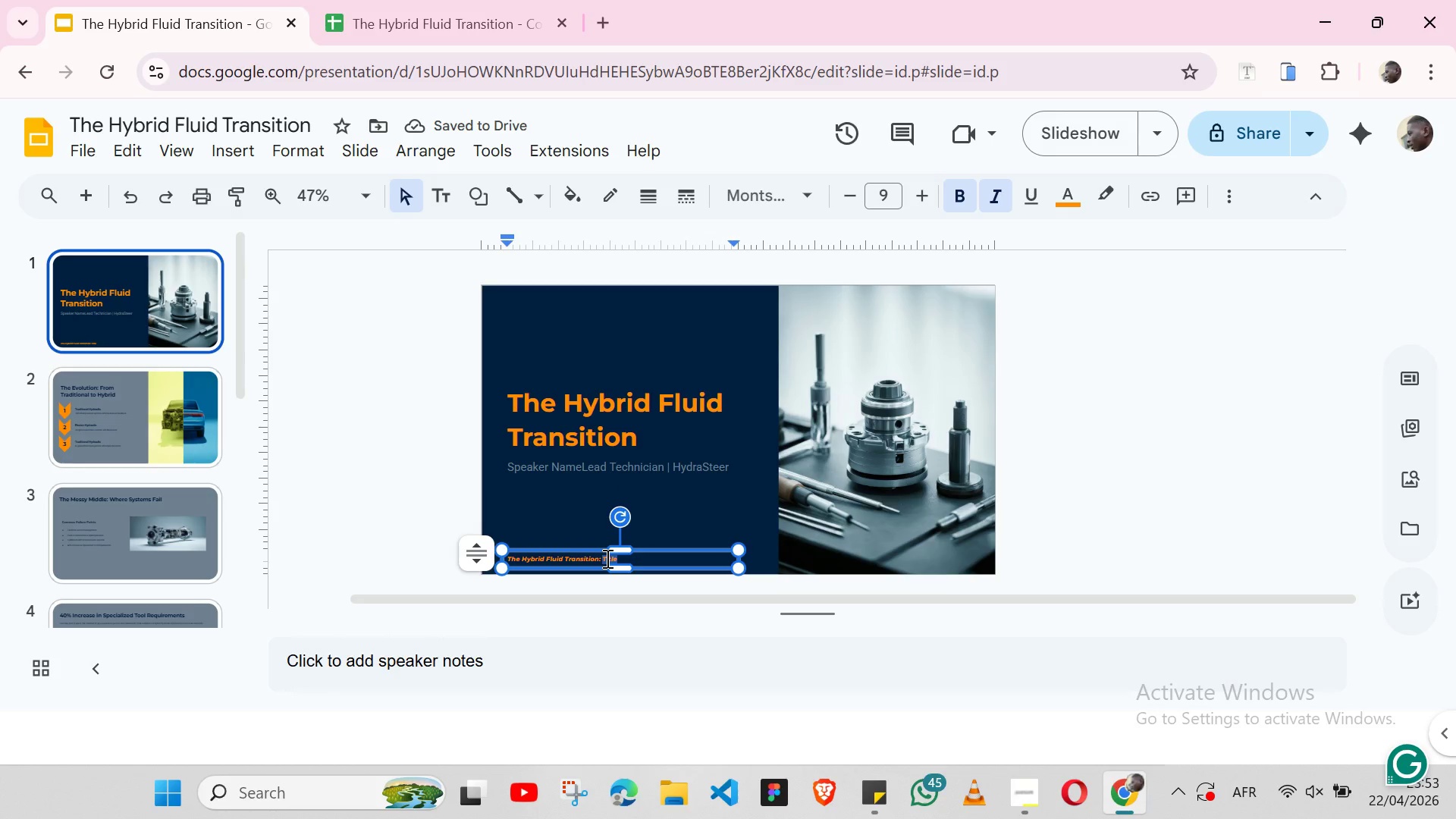 
type(Page 1)
 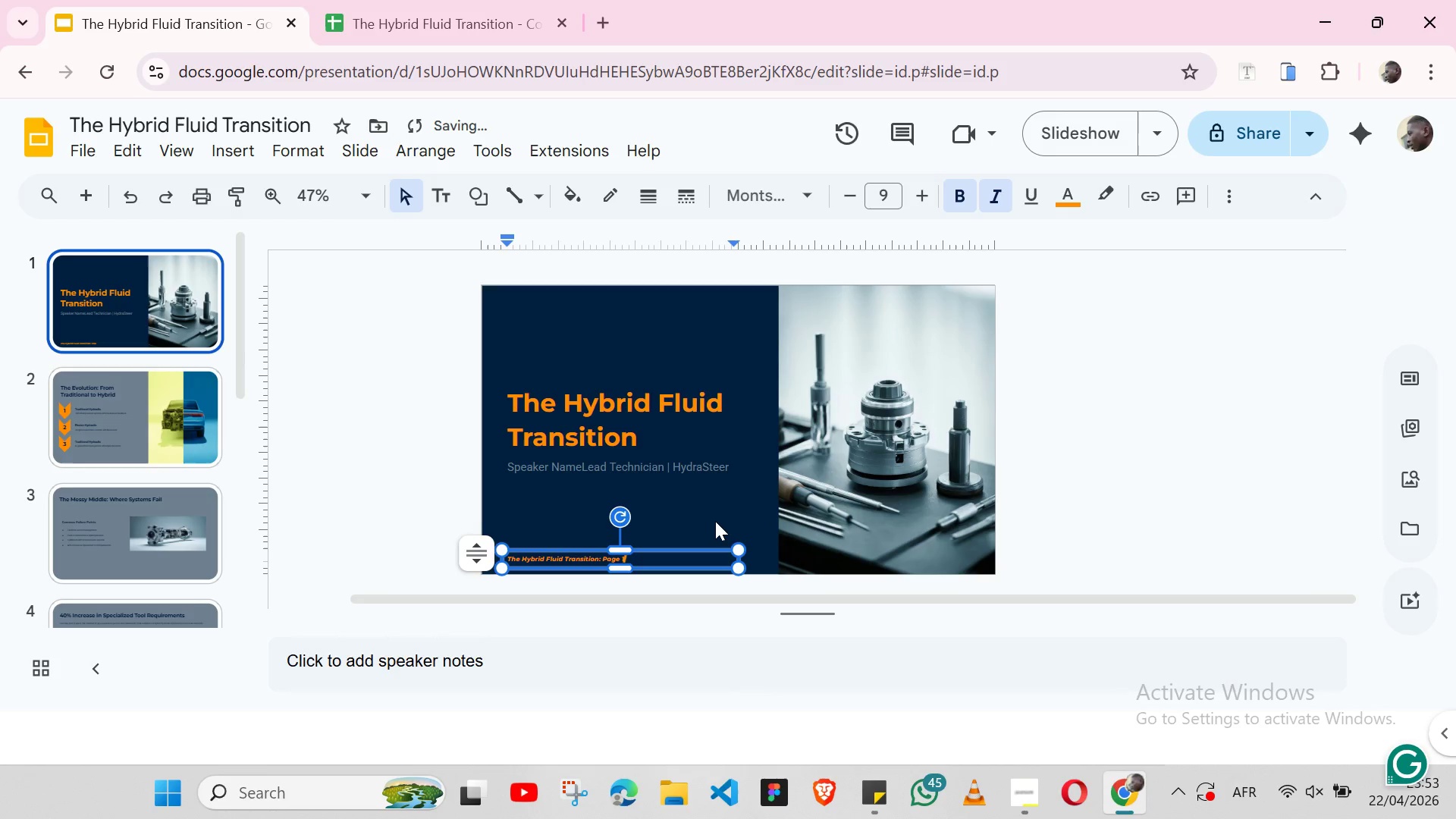 
left_click([715, 521])
 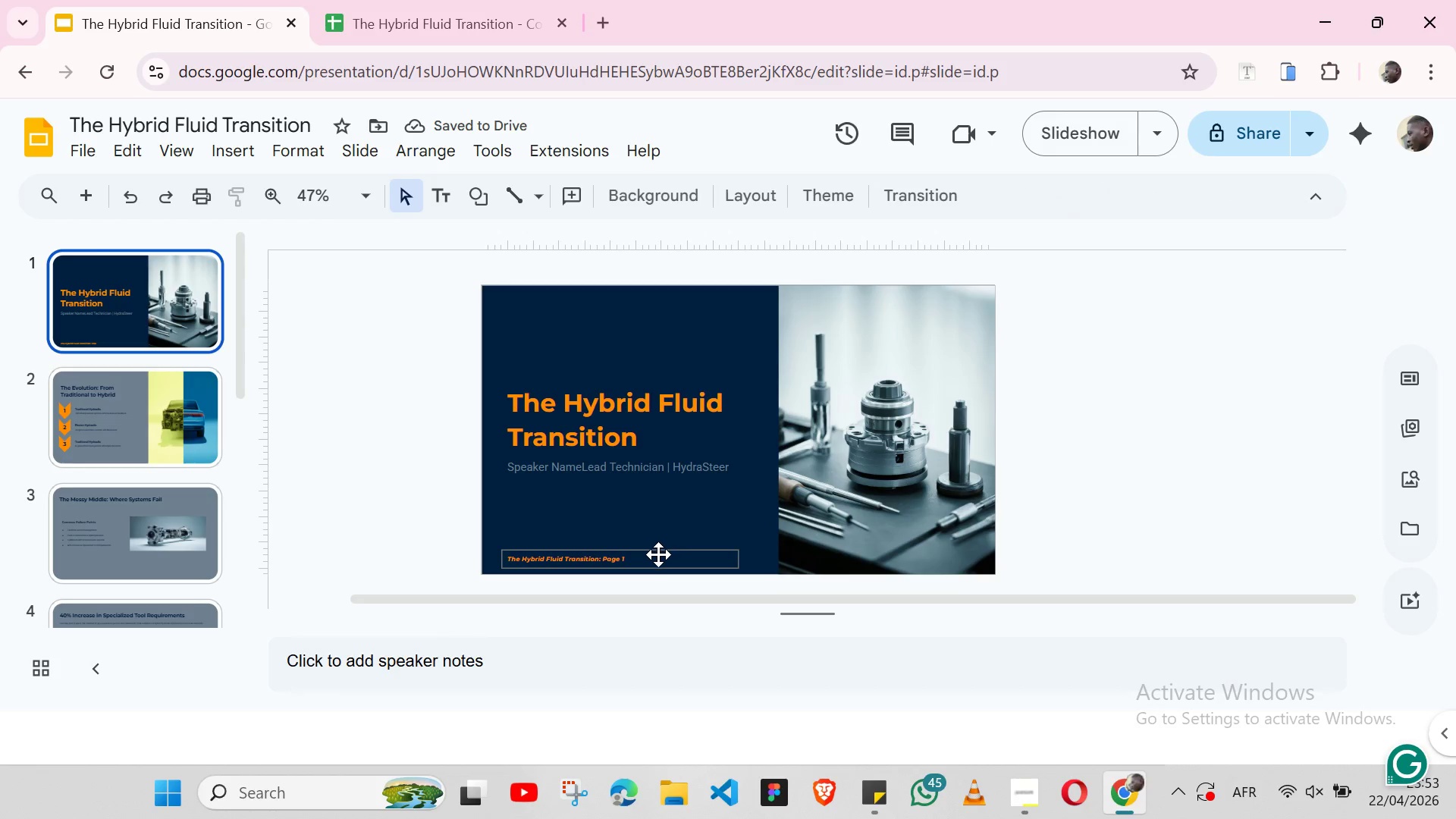 
left_click([654, 555])
 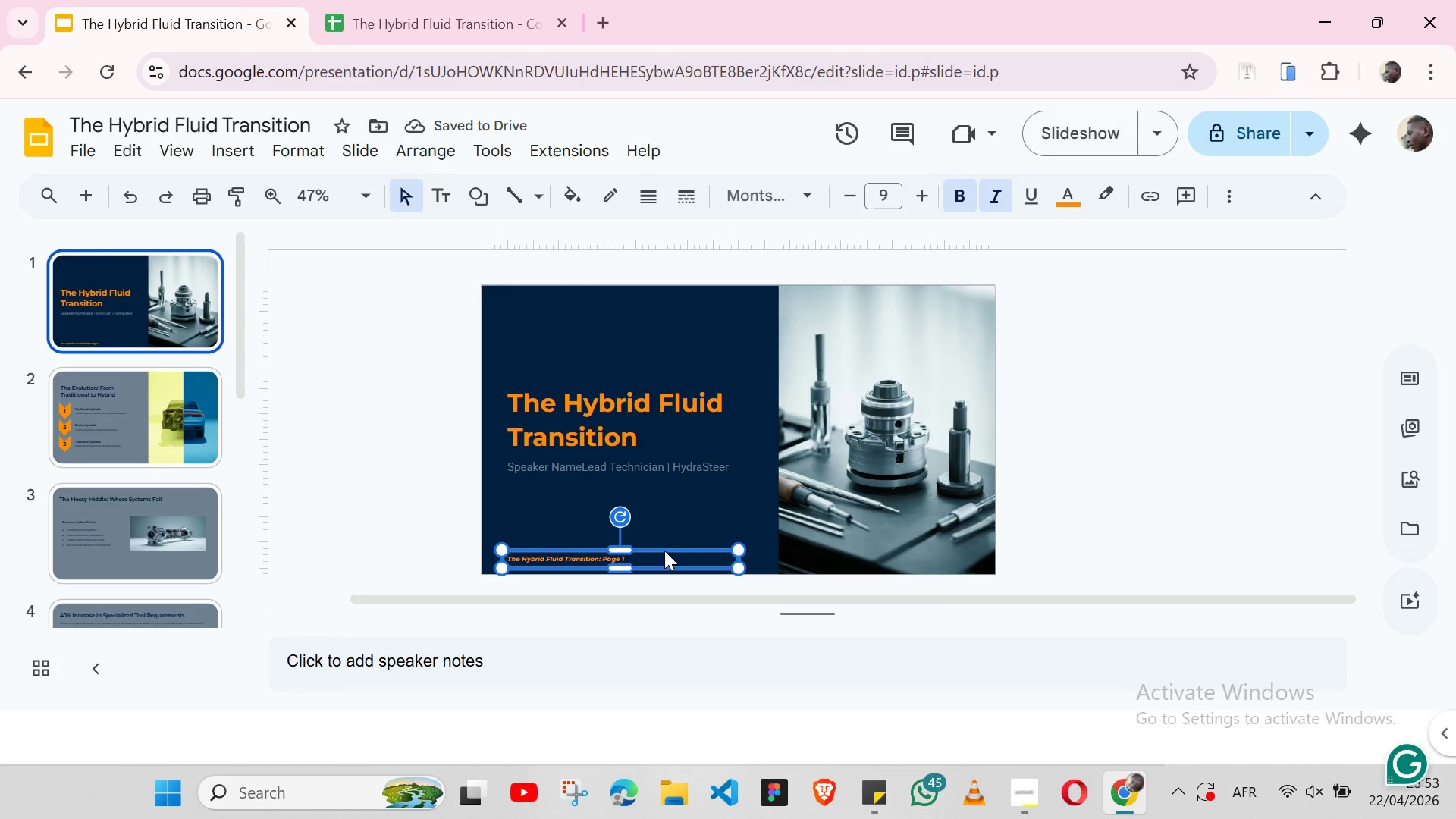 
key(Control+C)
 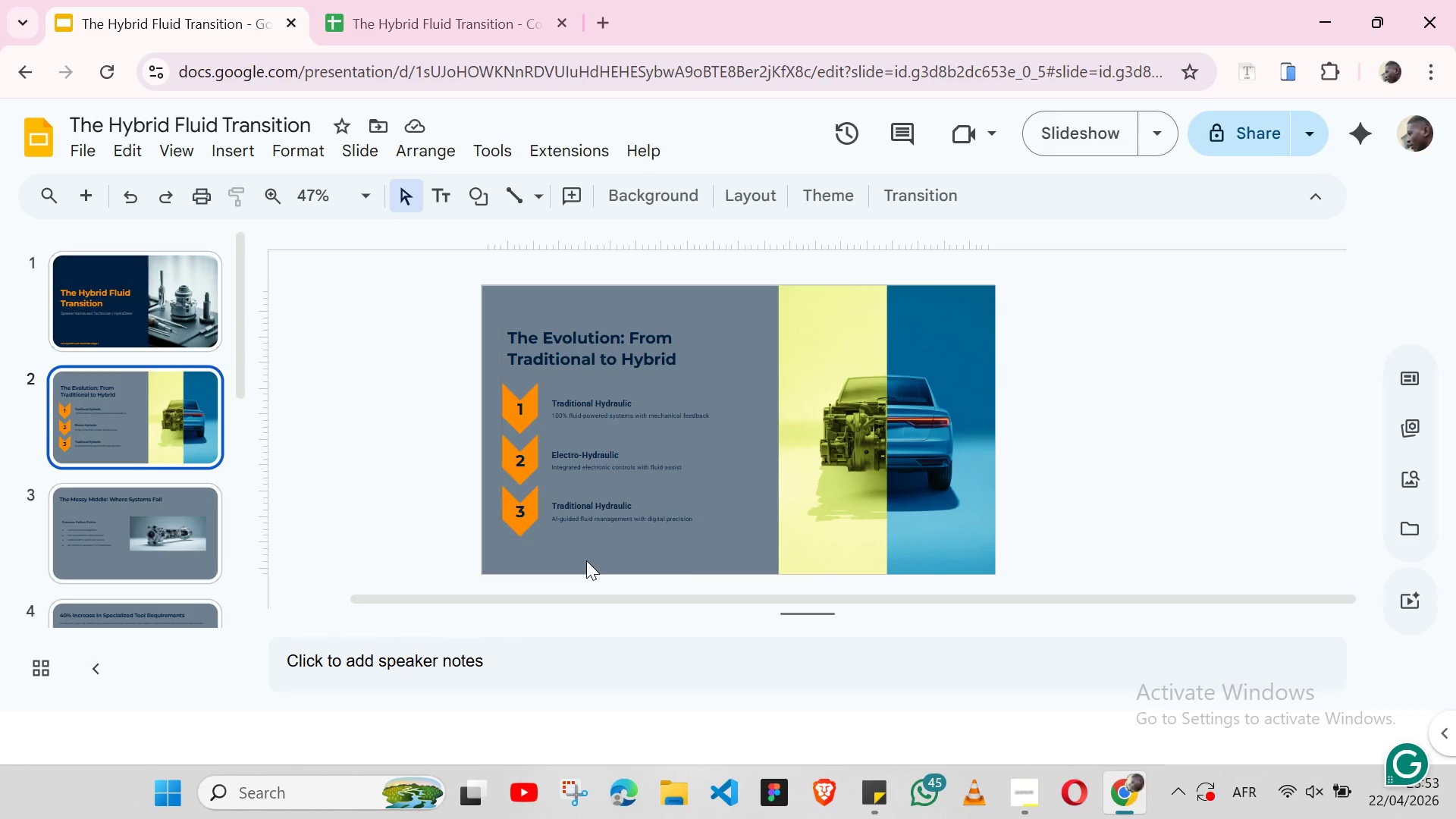 
left_click([554, 557])
 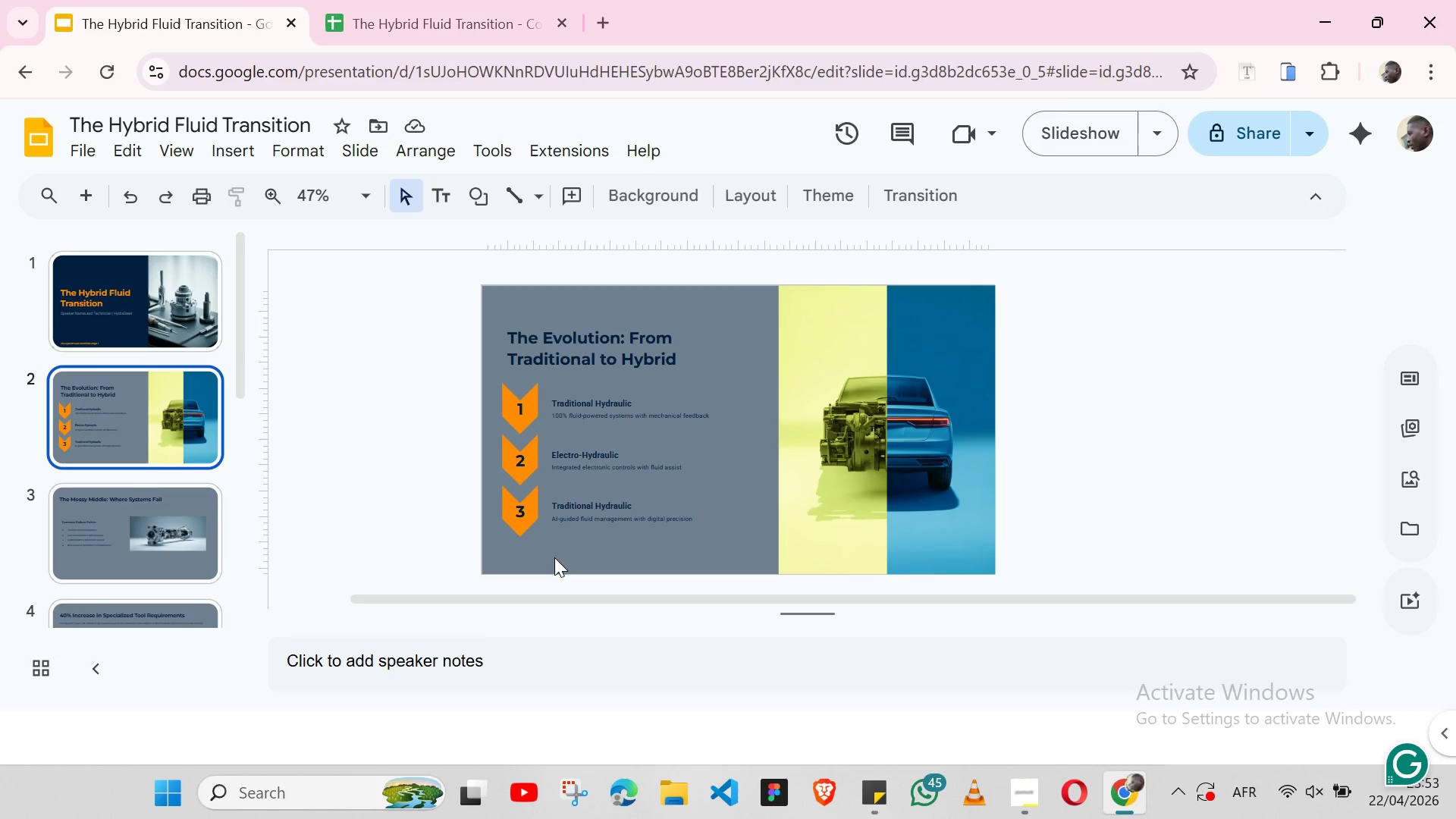 
key(Control+ControlLeft)
 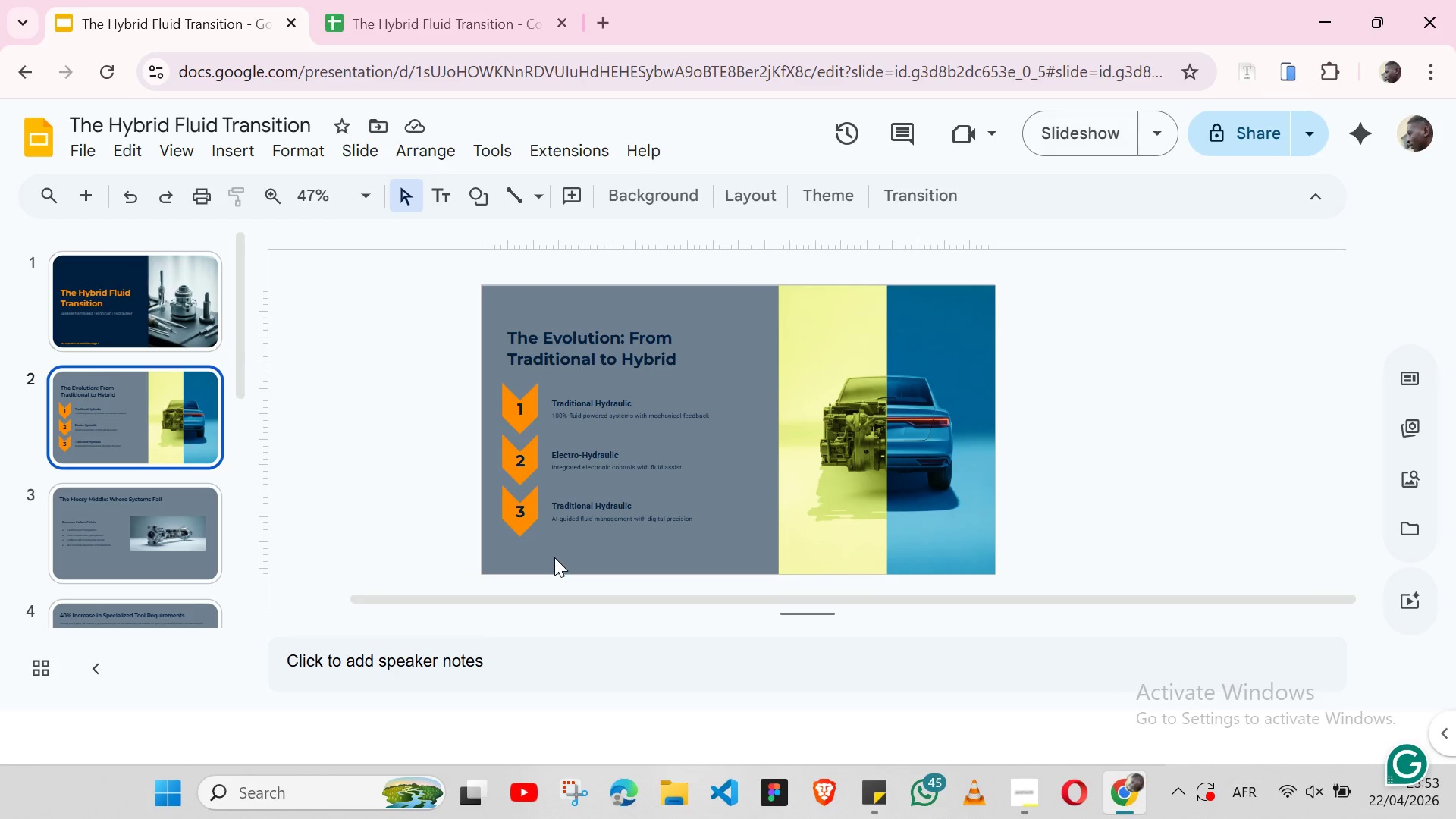 
key(Control+V)
 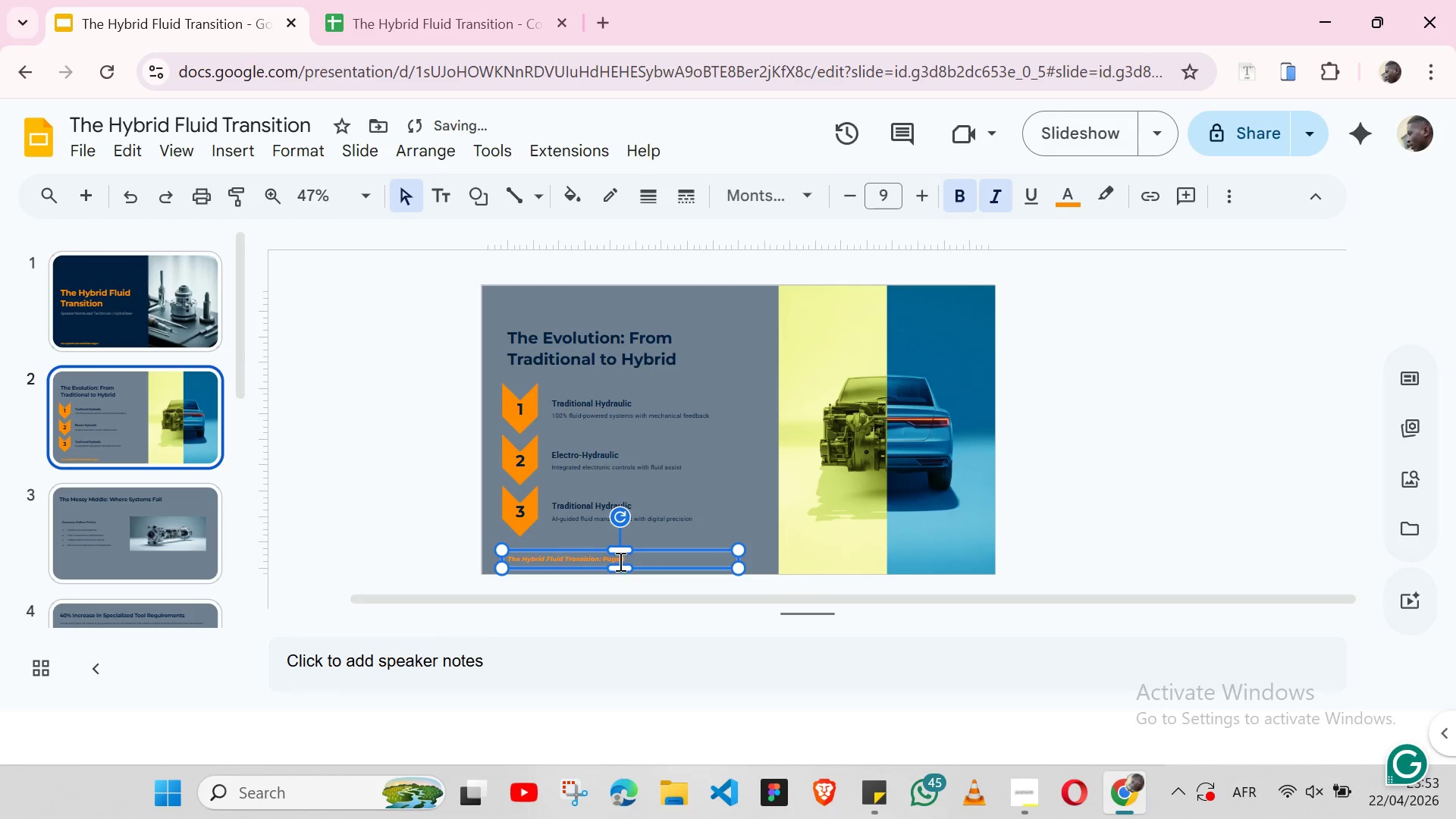 
double_click([618, 561])
 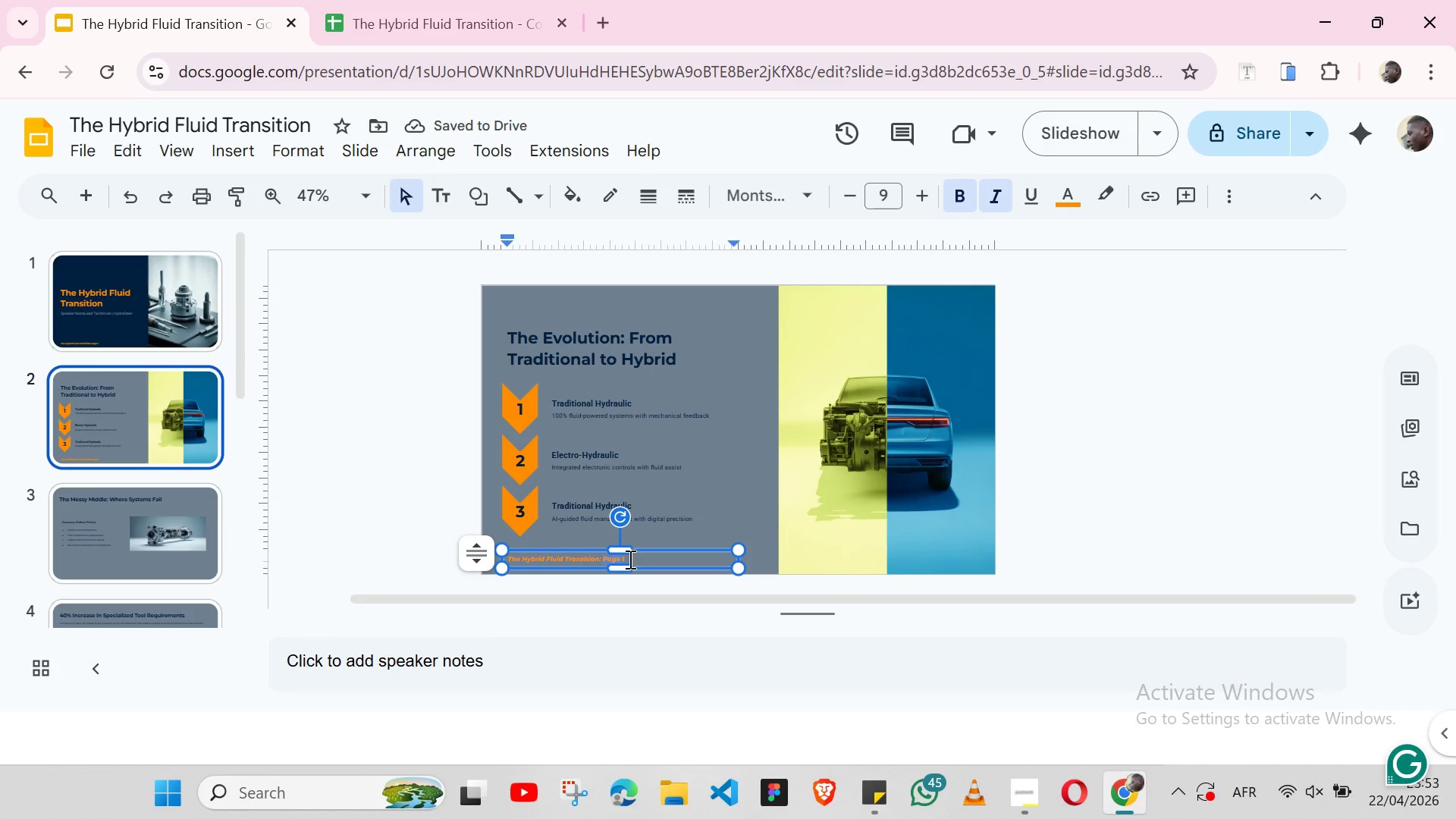 
left_click([629, 559])
 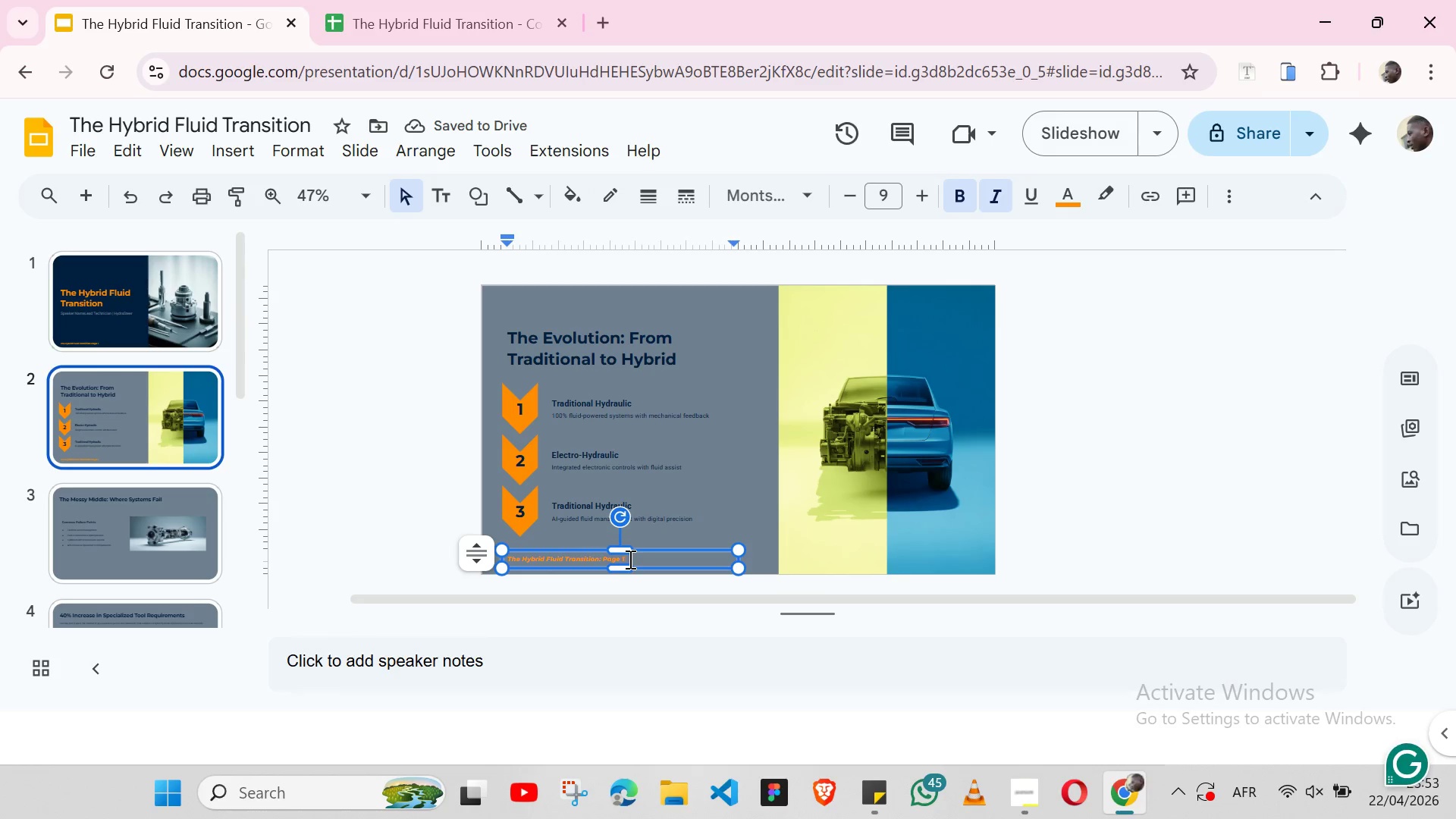 
key(Backspace)
 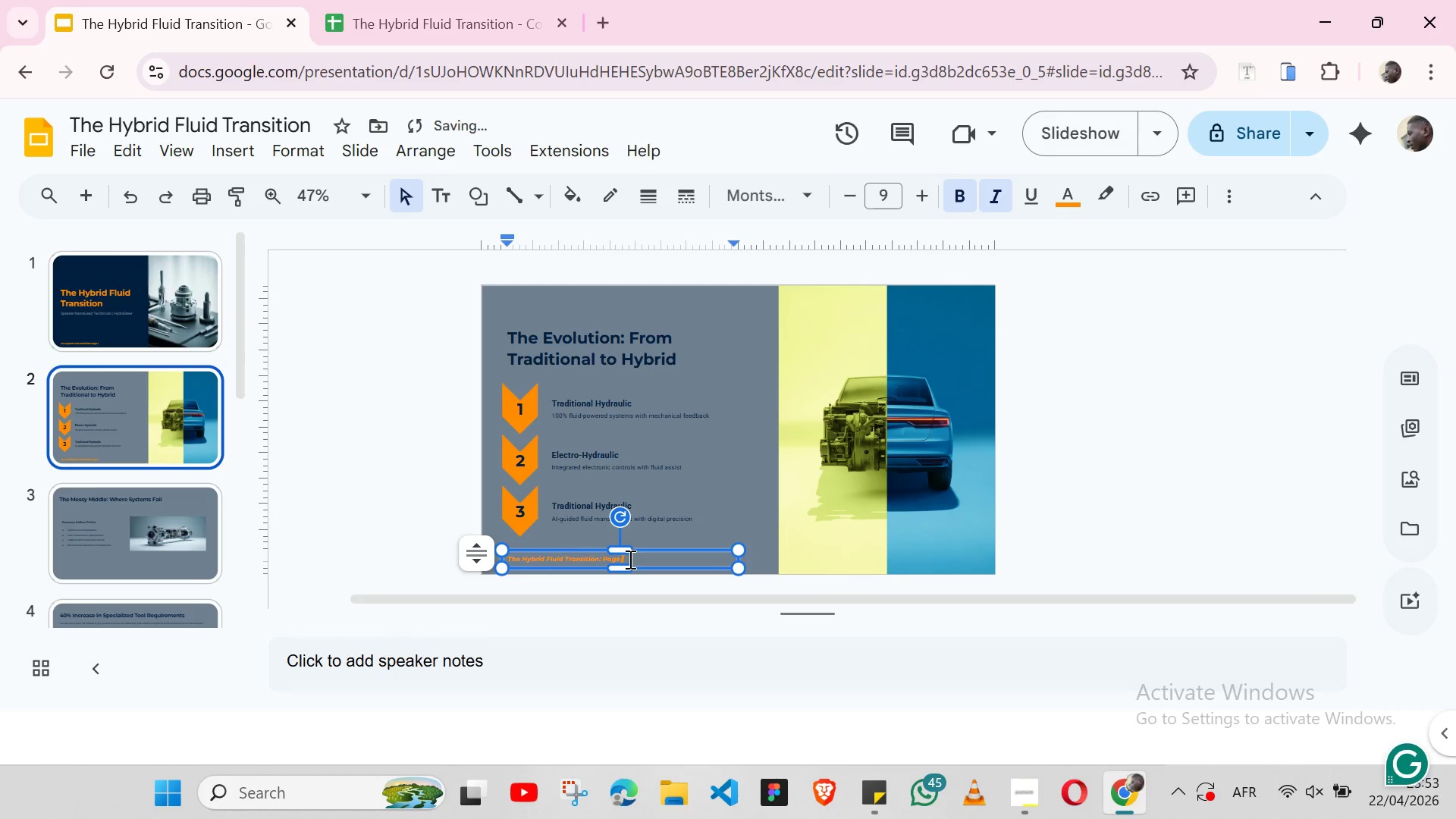 
key(2)
 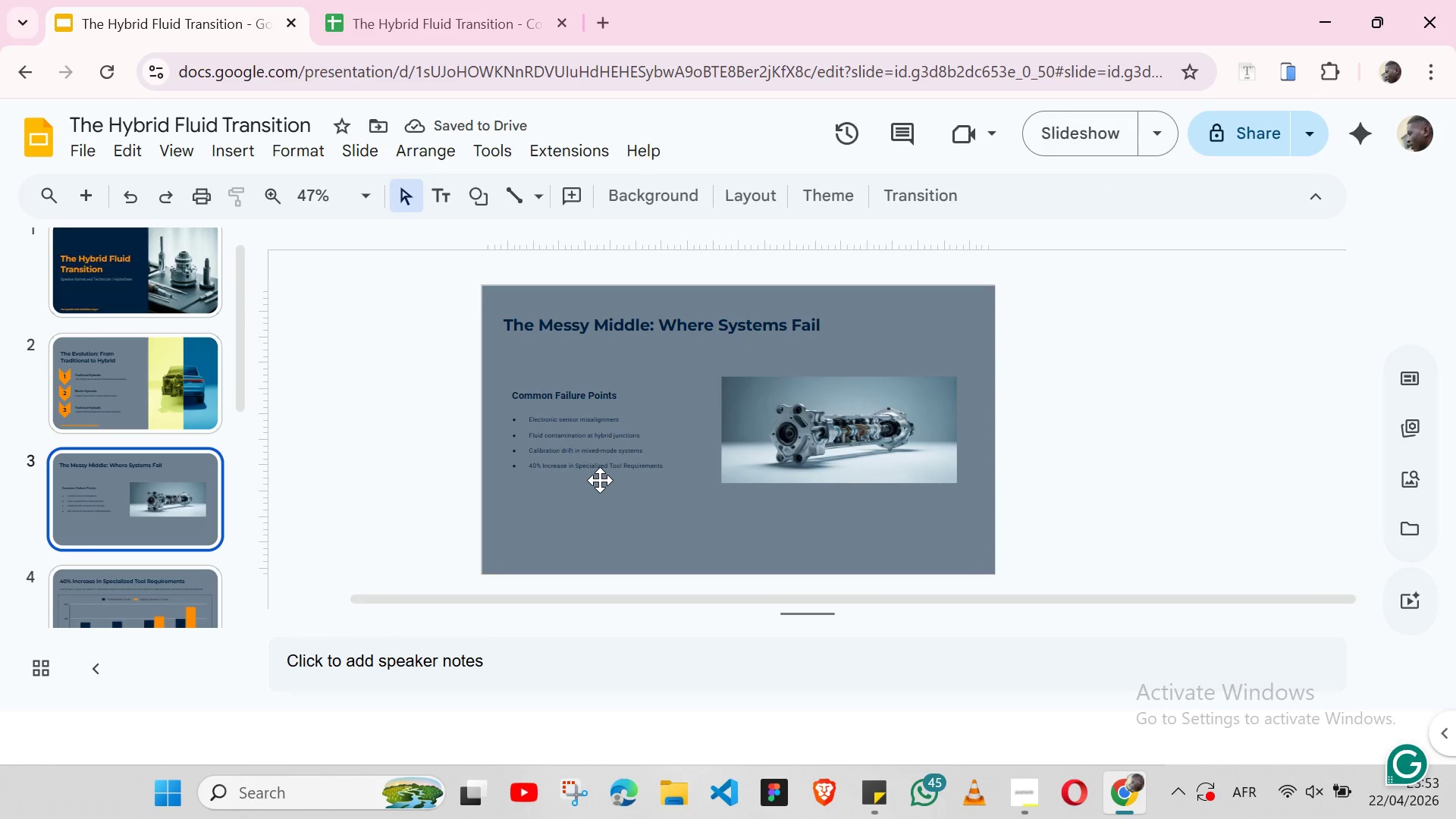 
left_click([560, 545])
 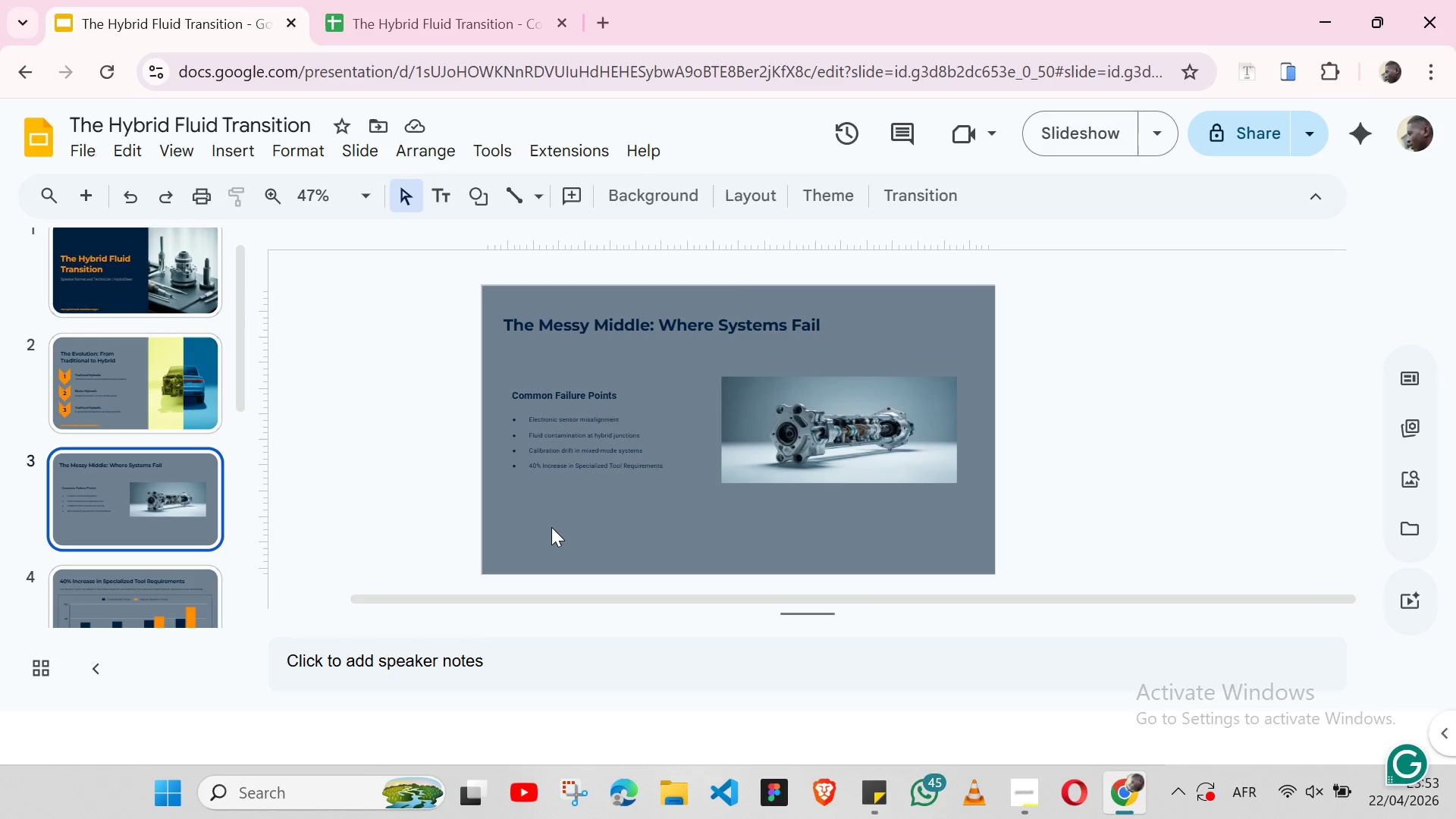 
key(Control+ControlLeft)
 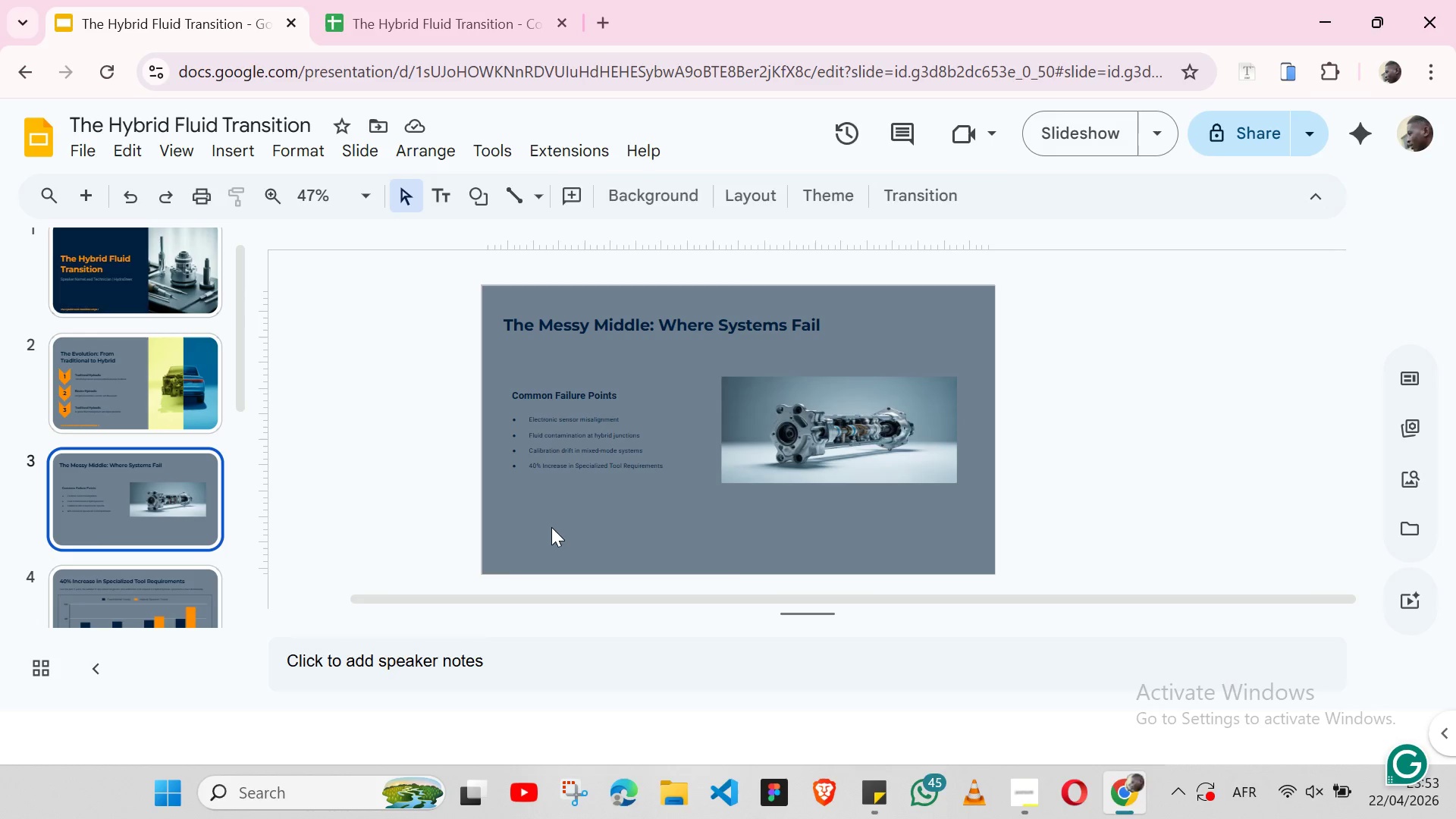 
key(Control+V)
 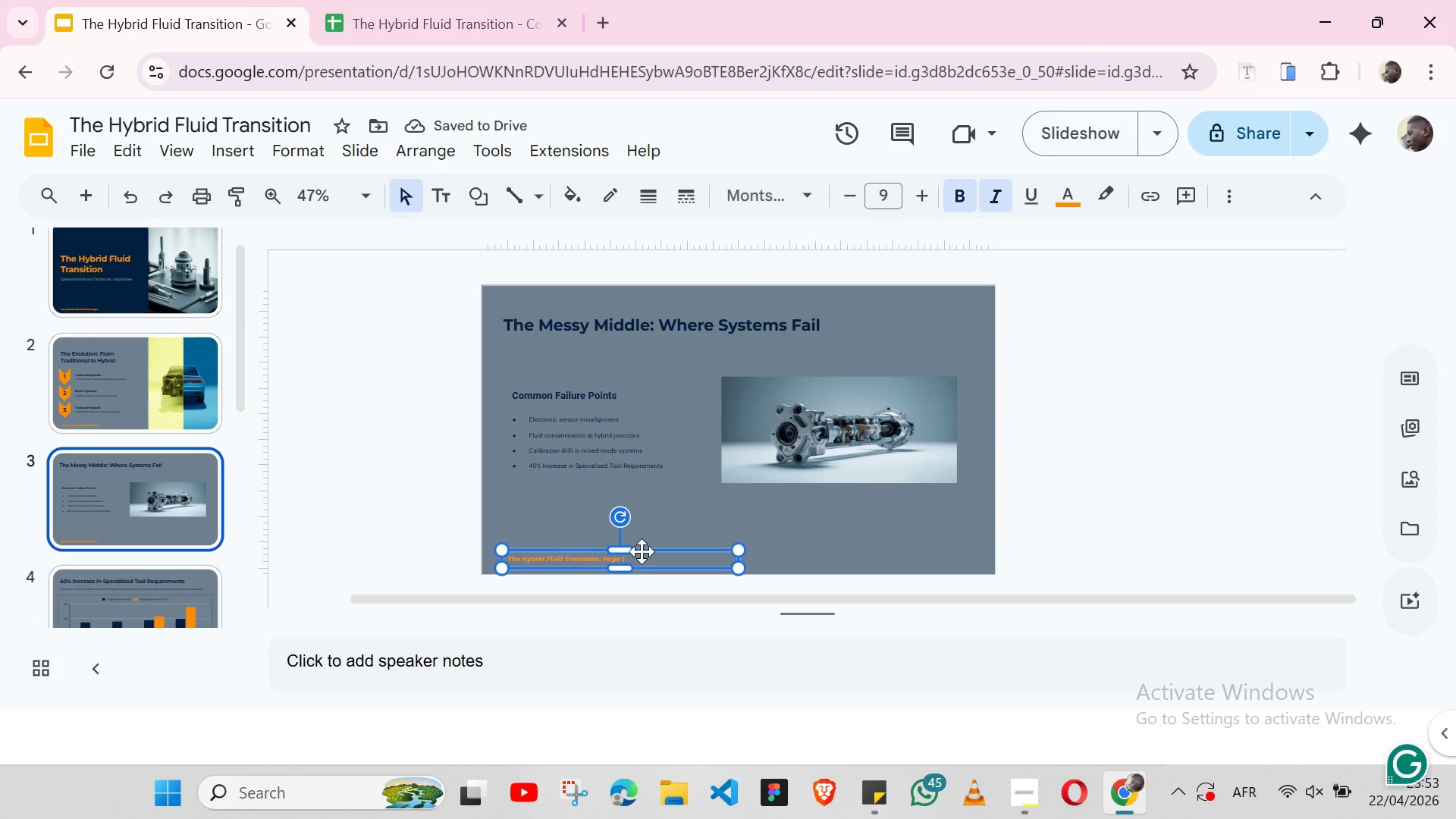 
double_click([629, 554])
 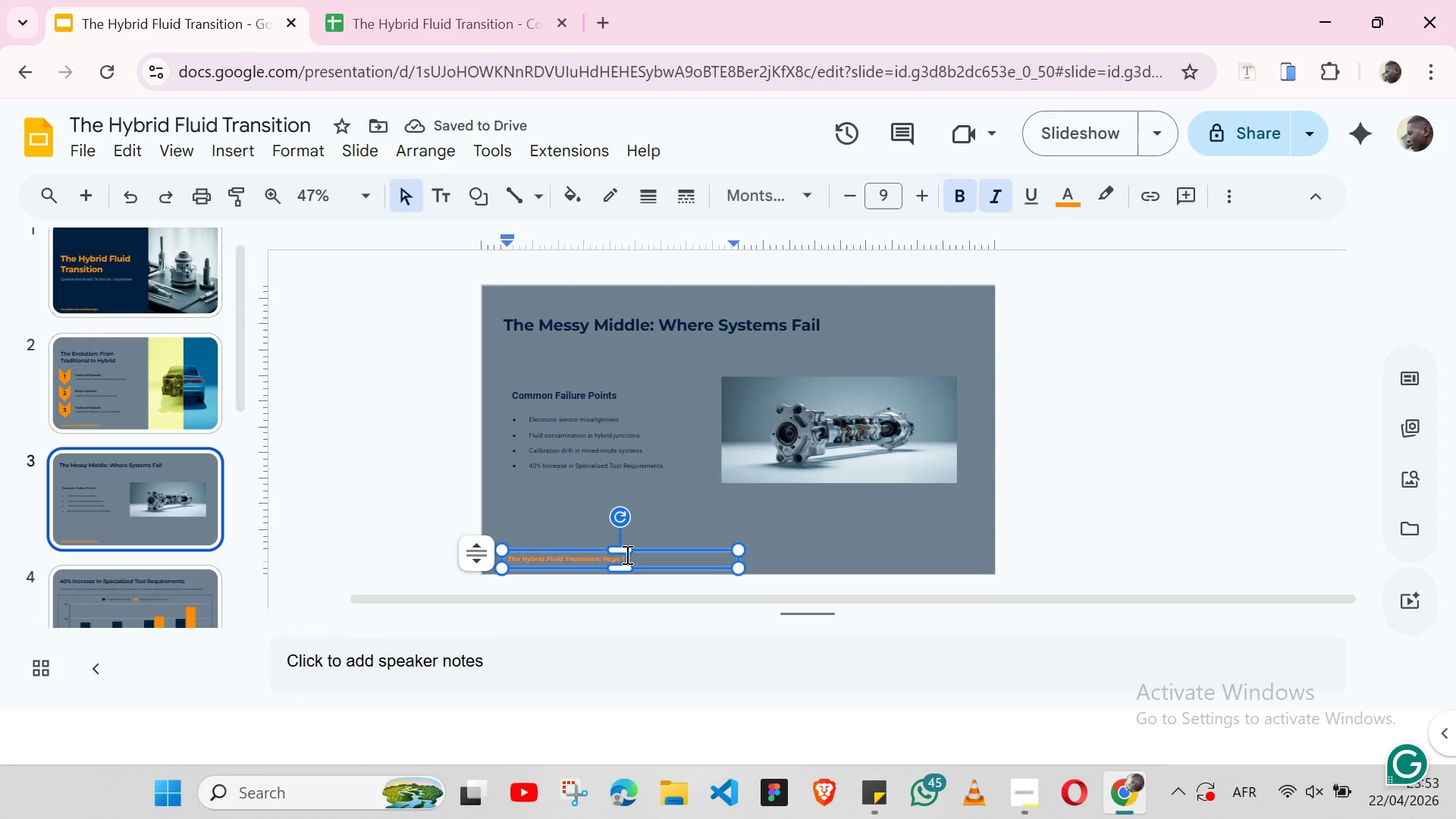 
double_click([626, 554])
 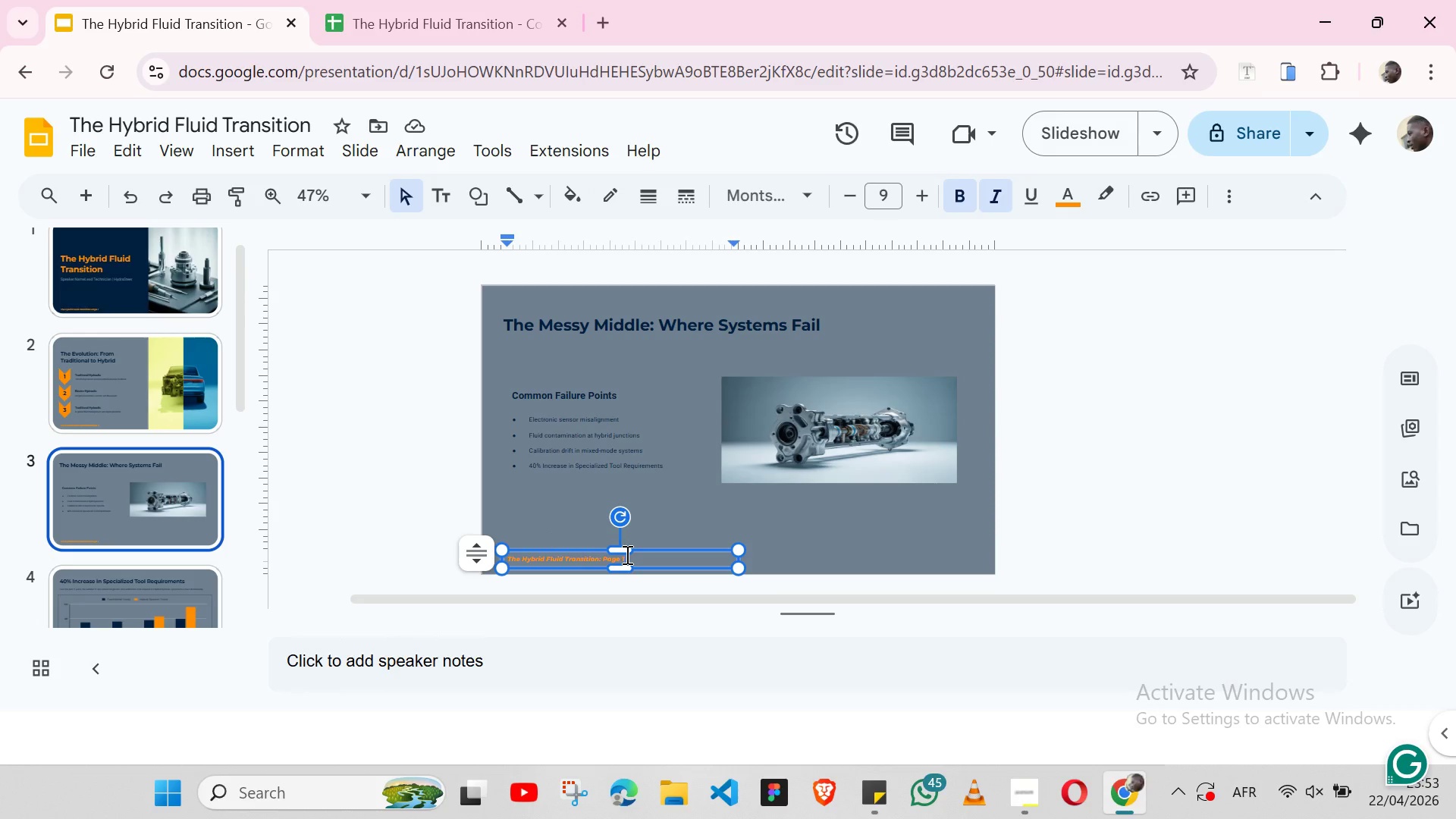 
left_click([626, 554])
 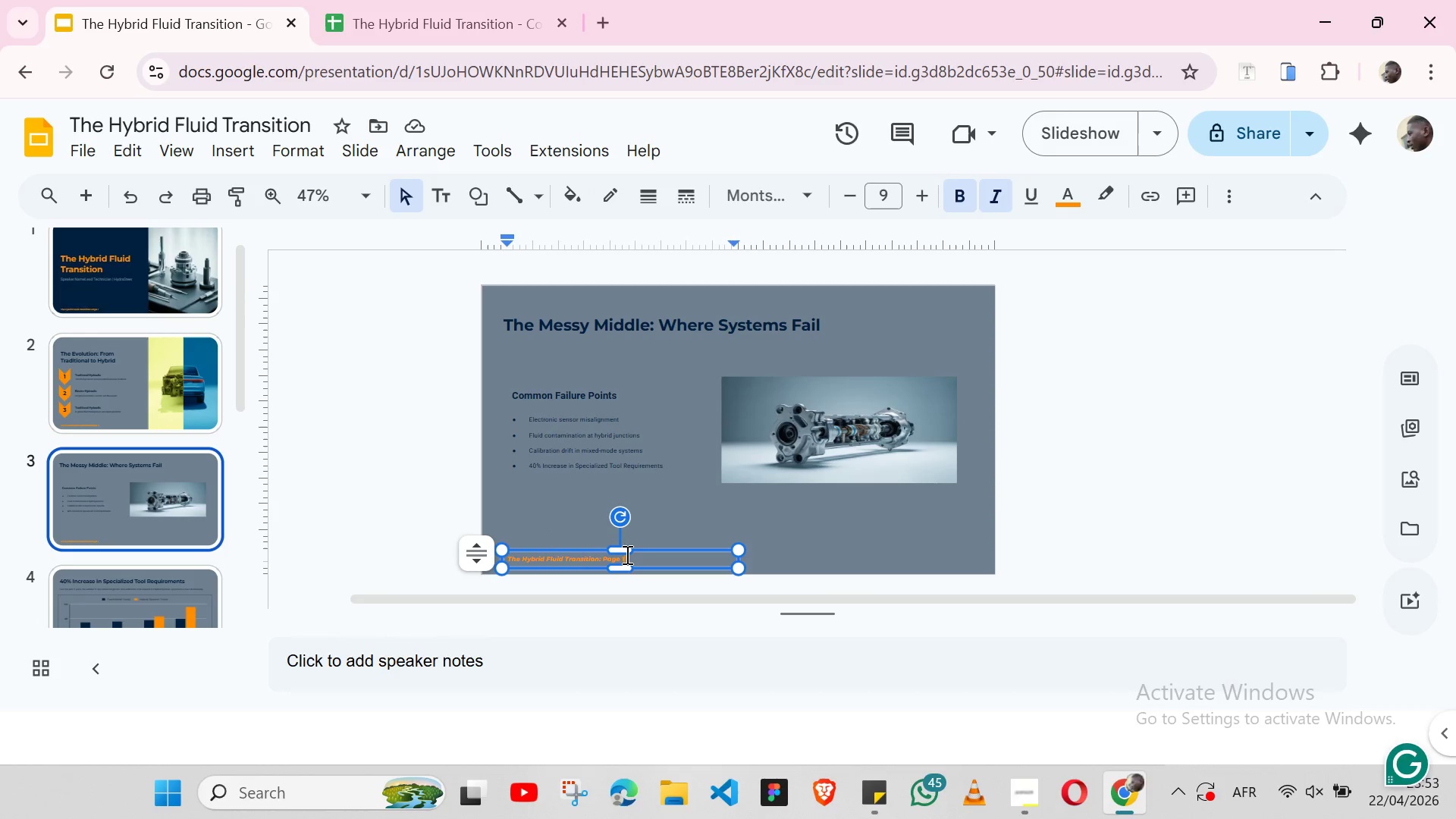 
key(Backspace)
 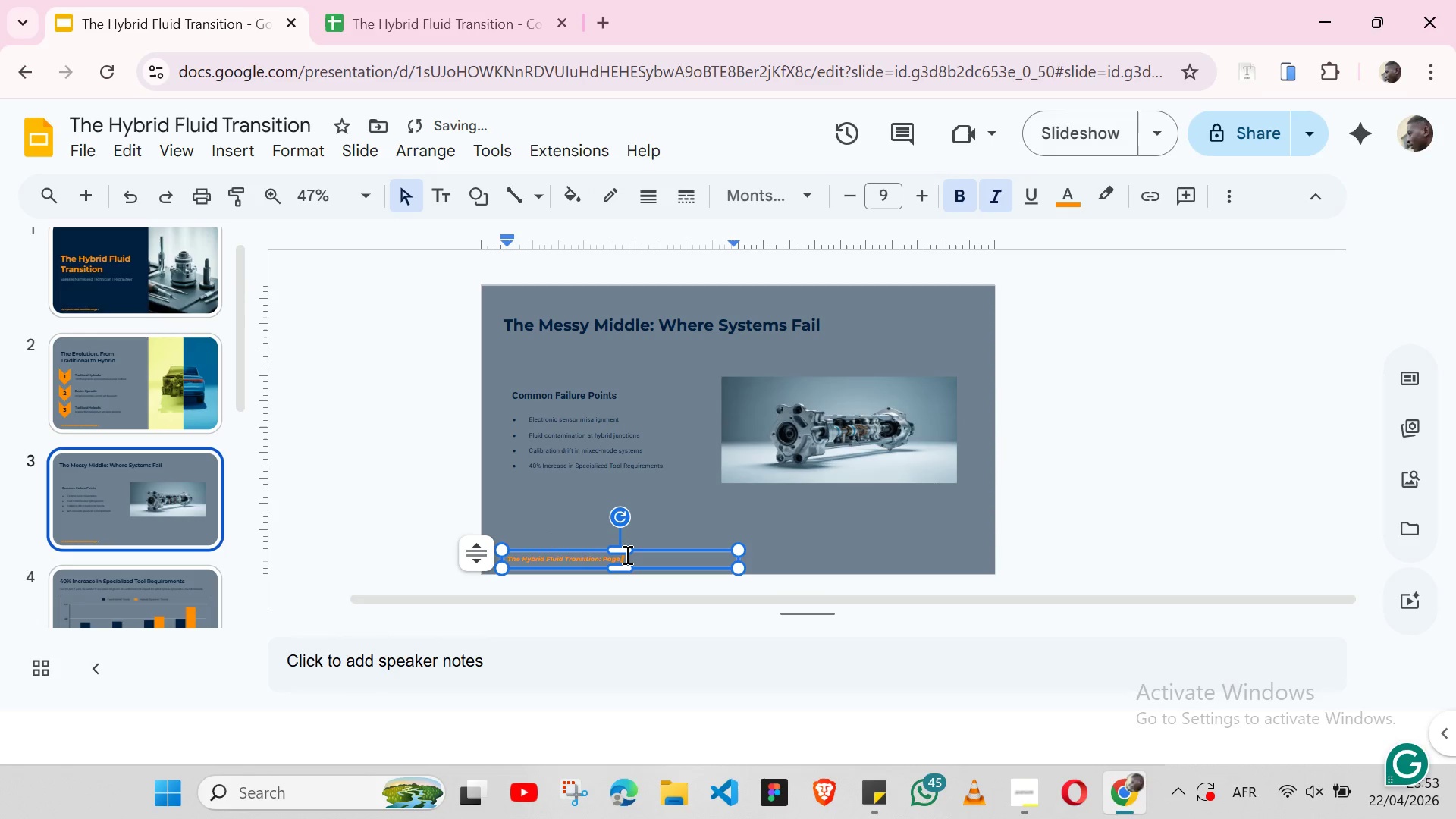 
key(3)
 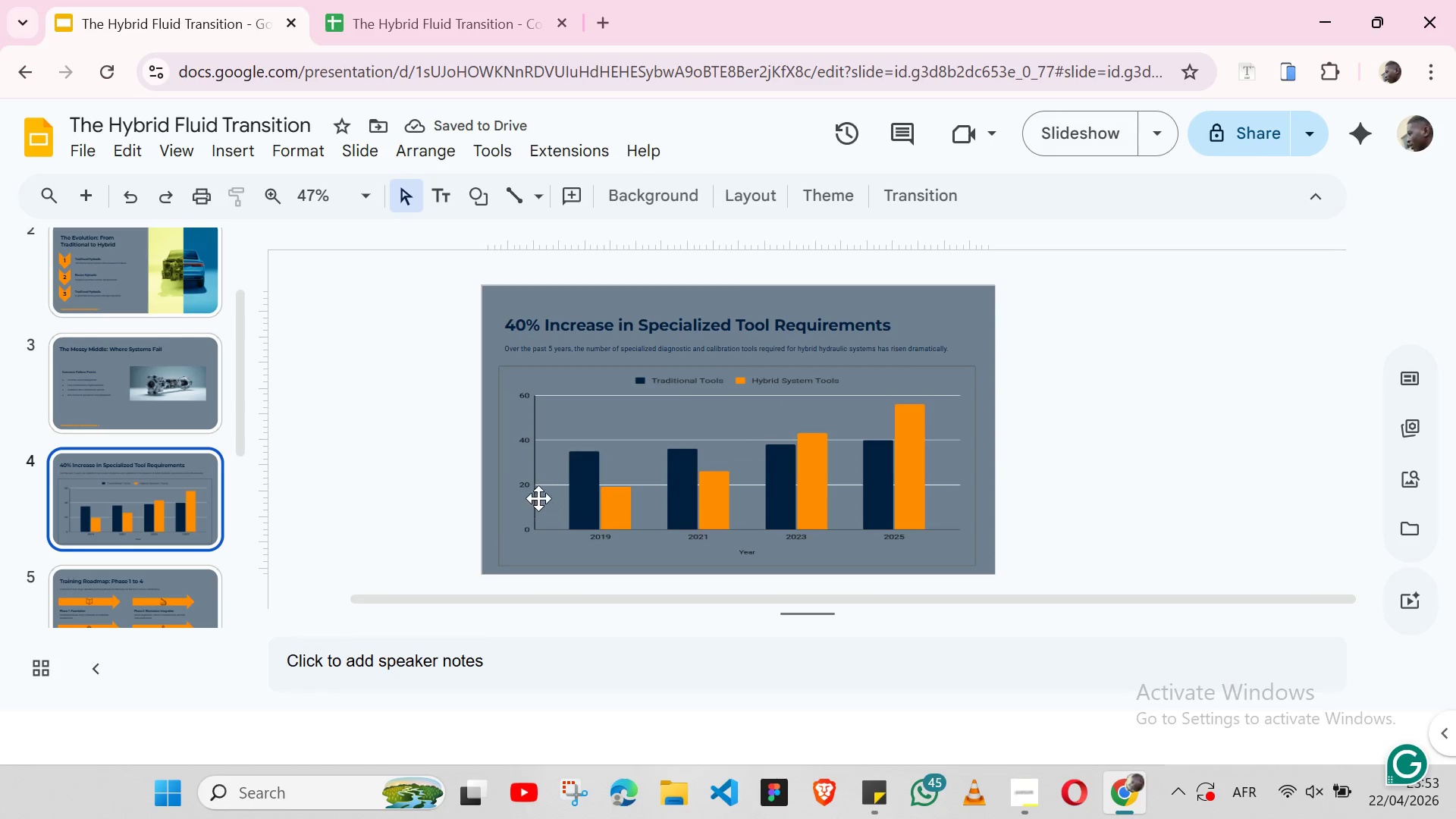 
wait(6.16)
 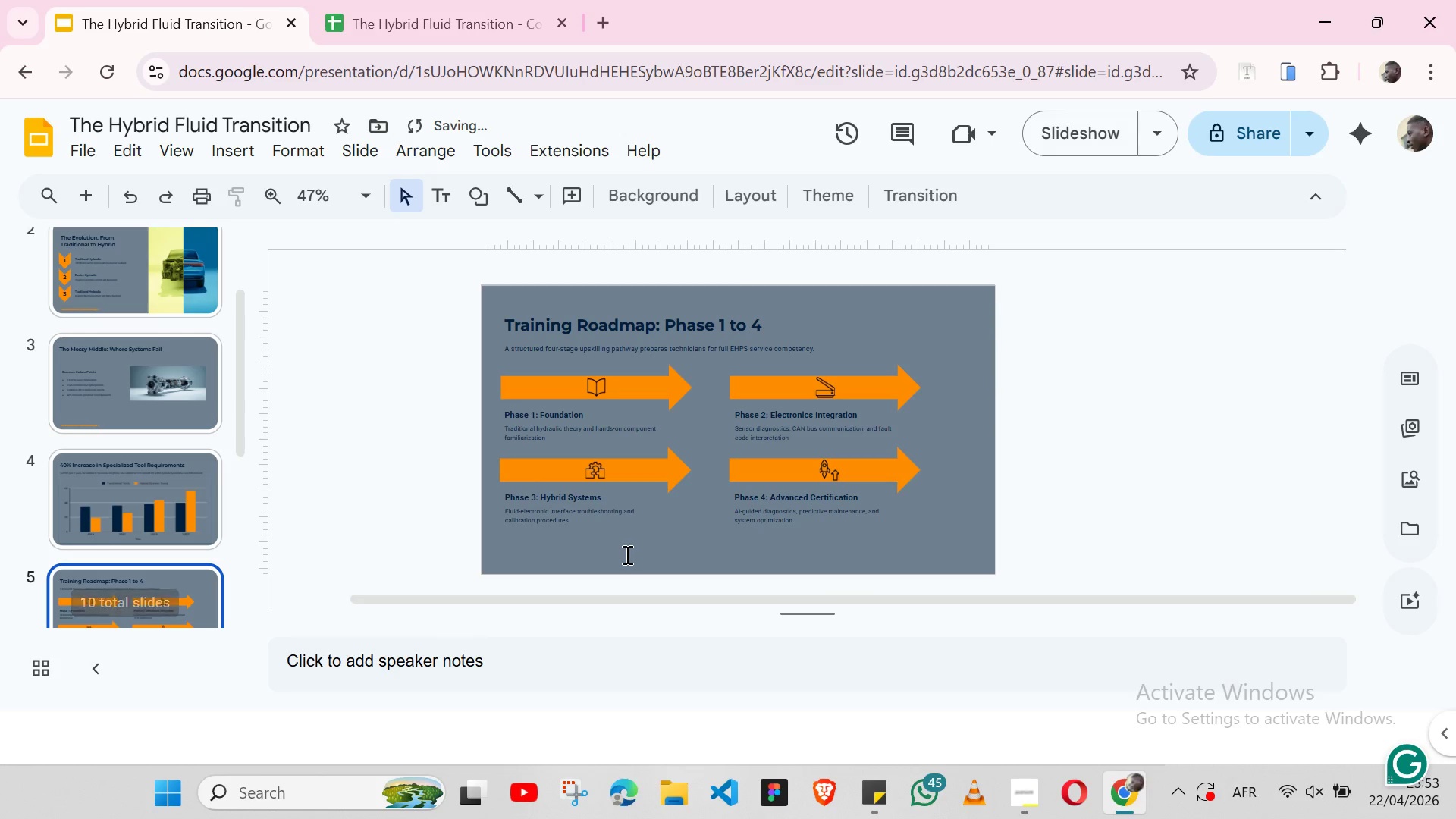 
left_click([530, 554])
 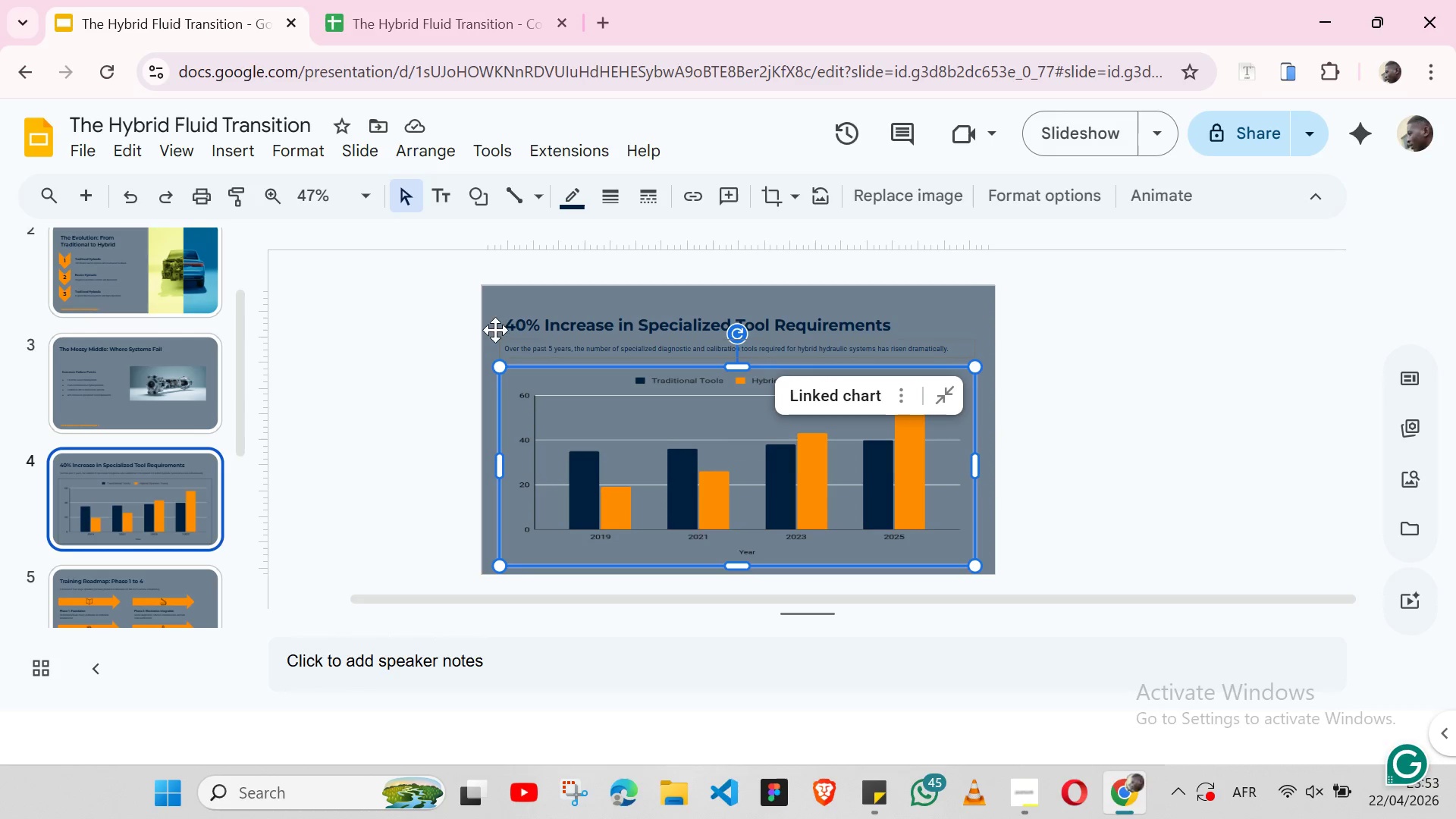 
left_click([490, 318])
 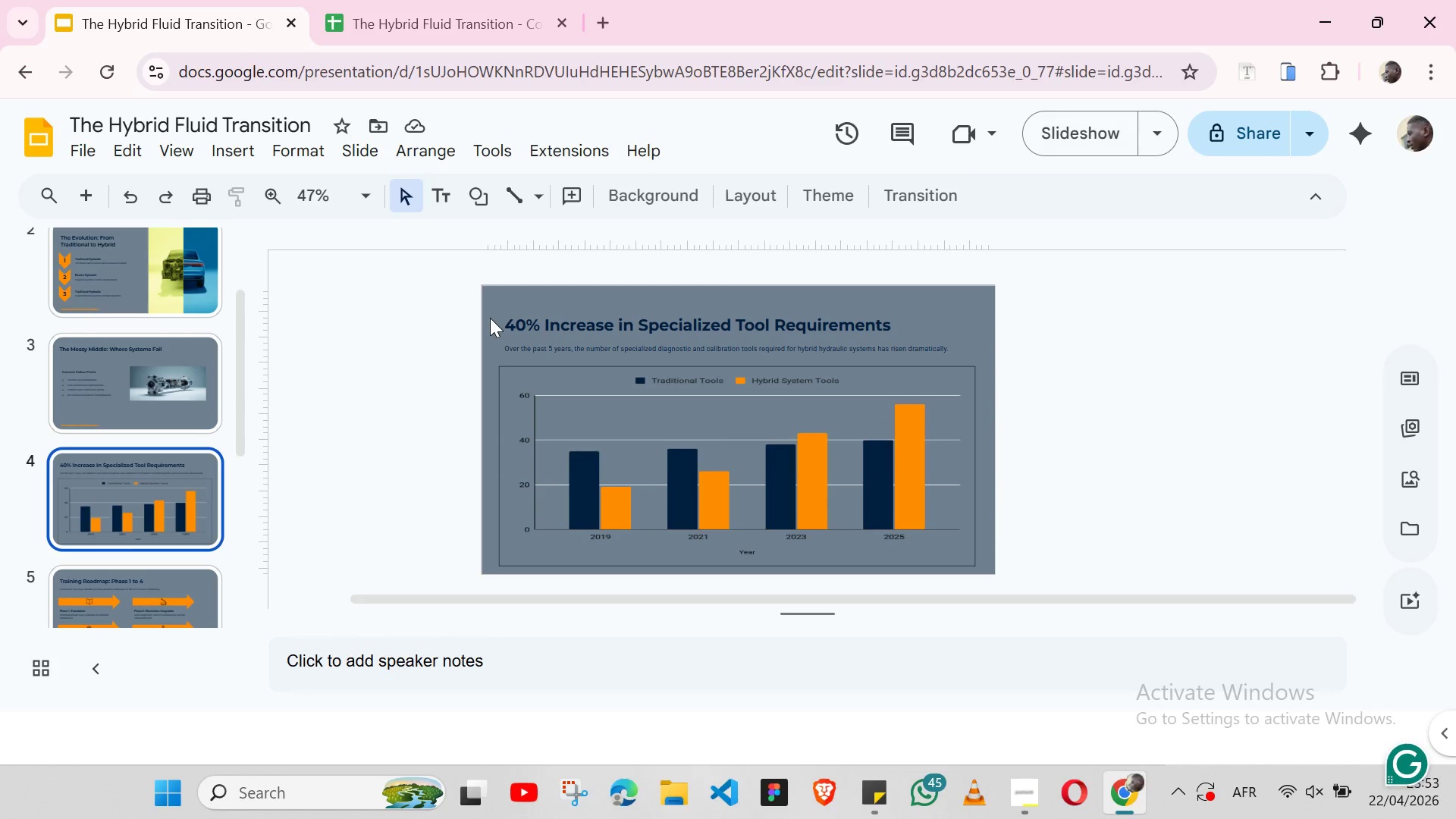 
key(Control+V)
 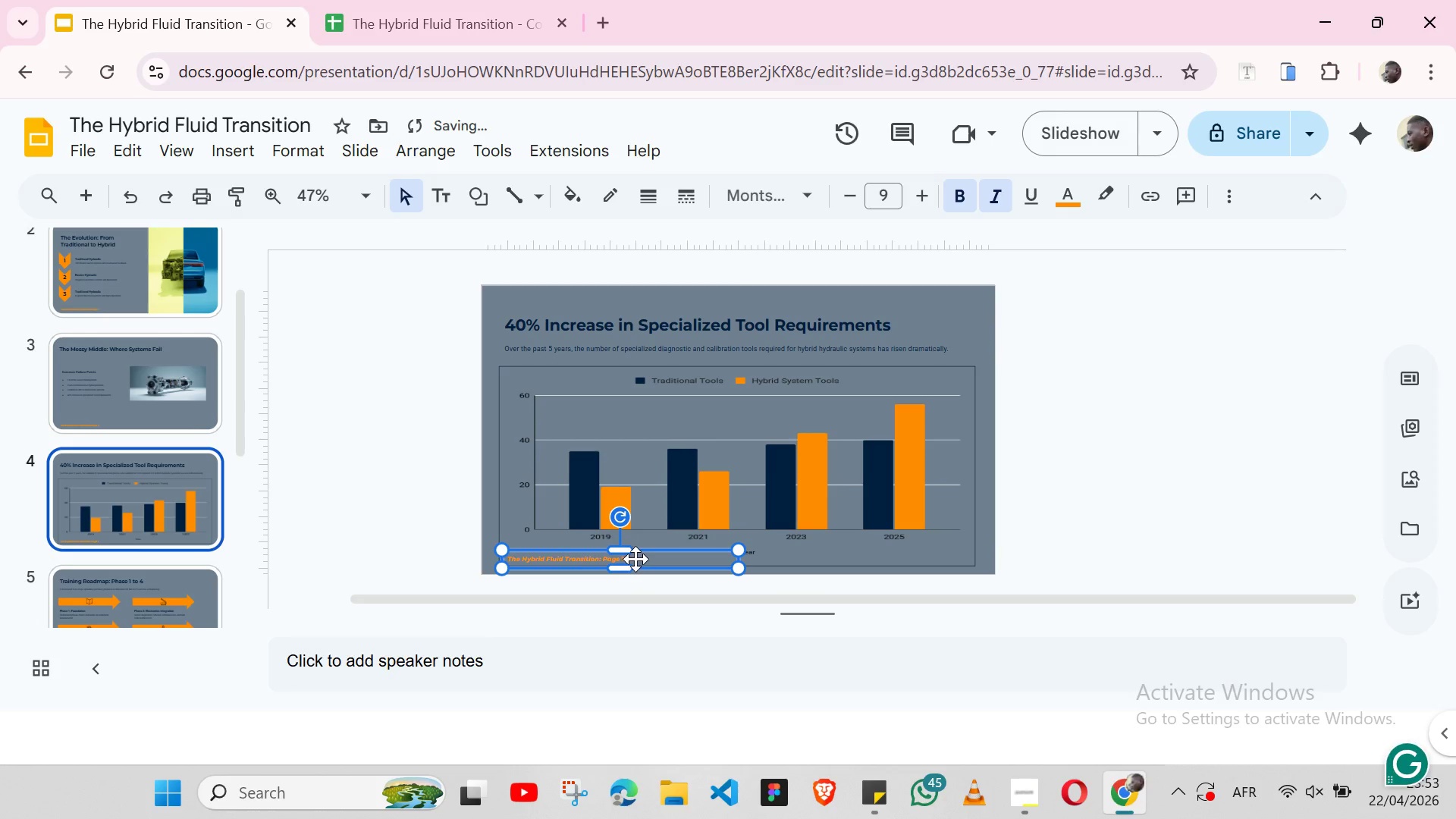 
double_click([635, 559])
 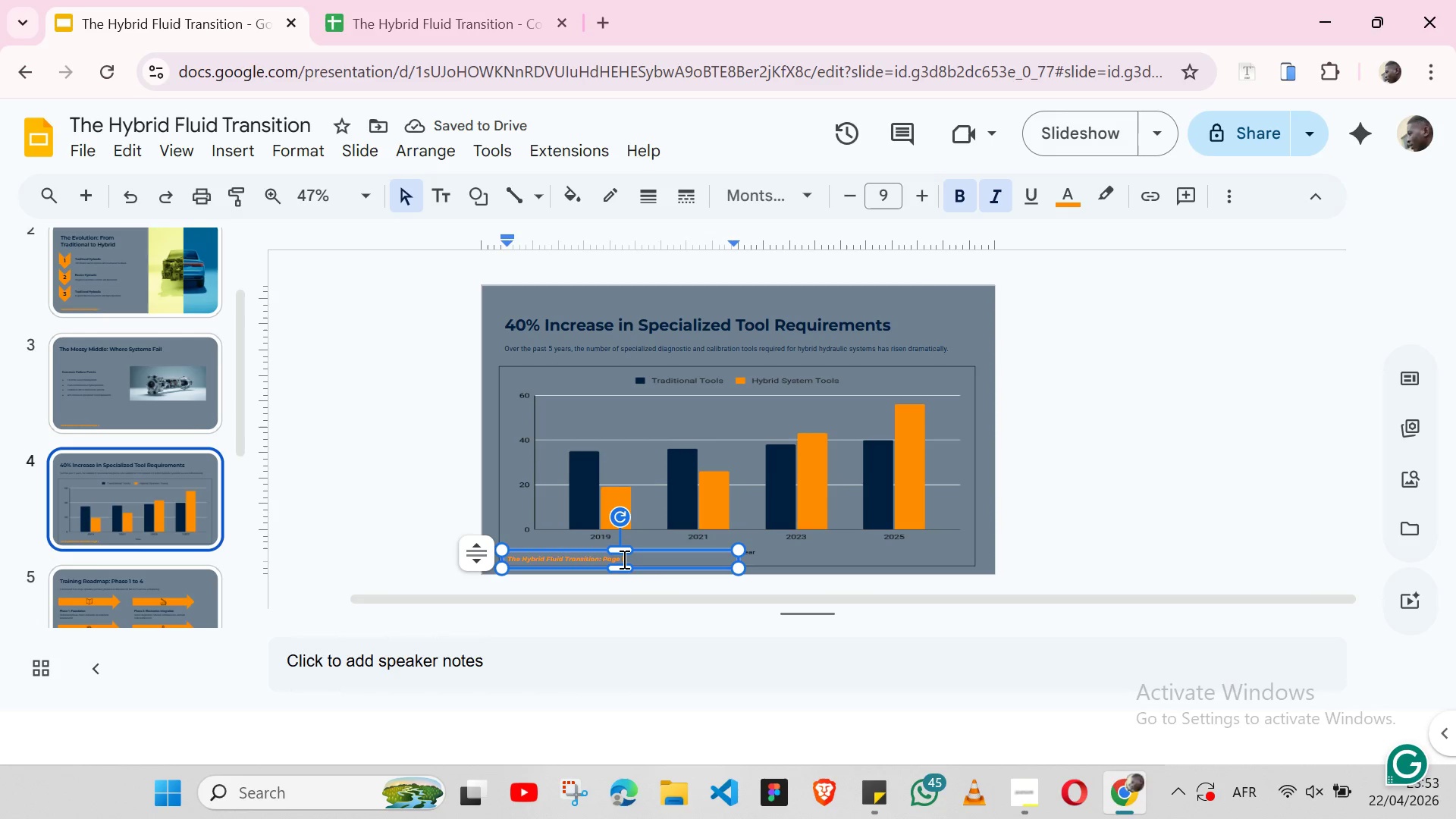 
left_click([623, 559])
 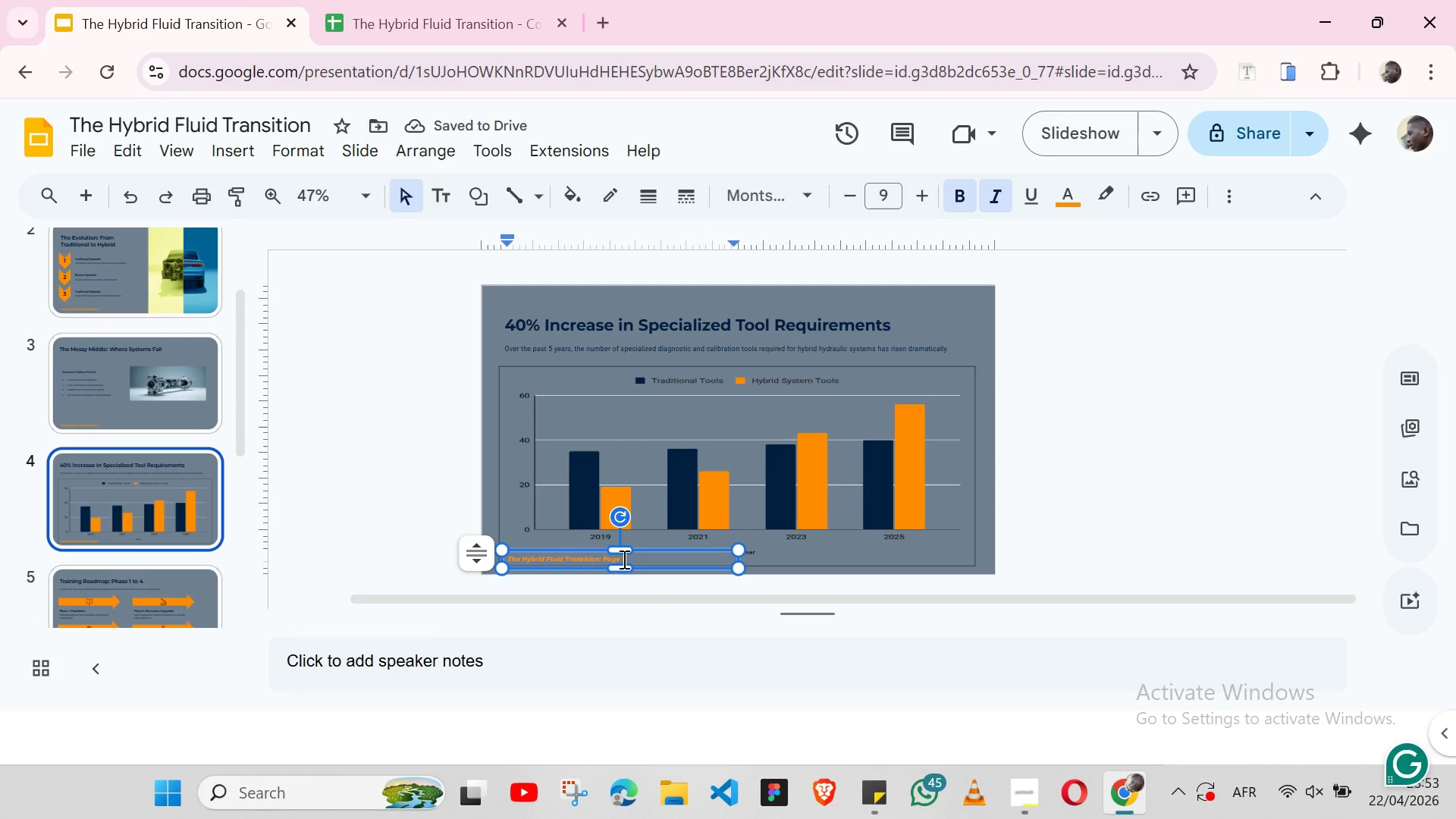 
key(Backspace)
 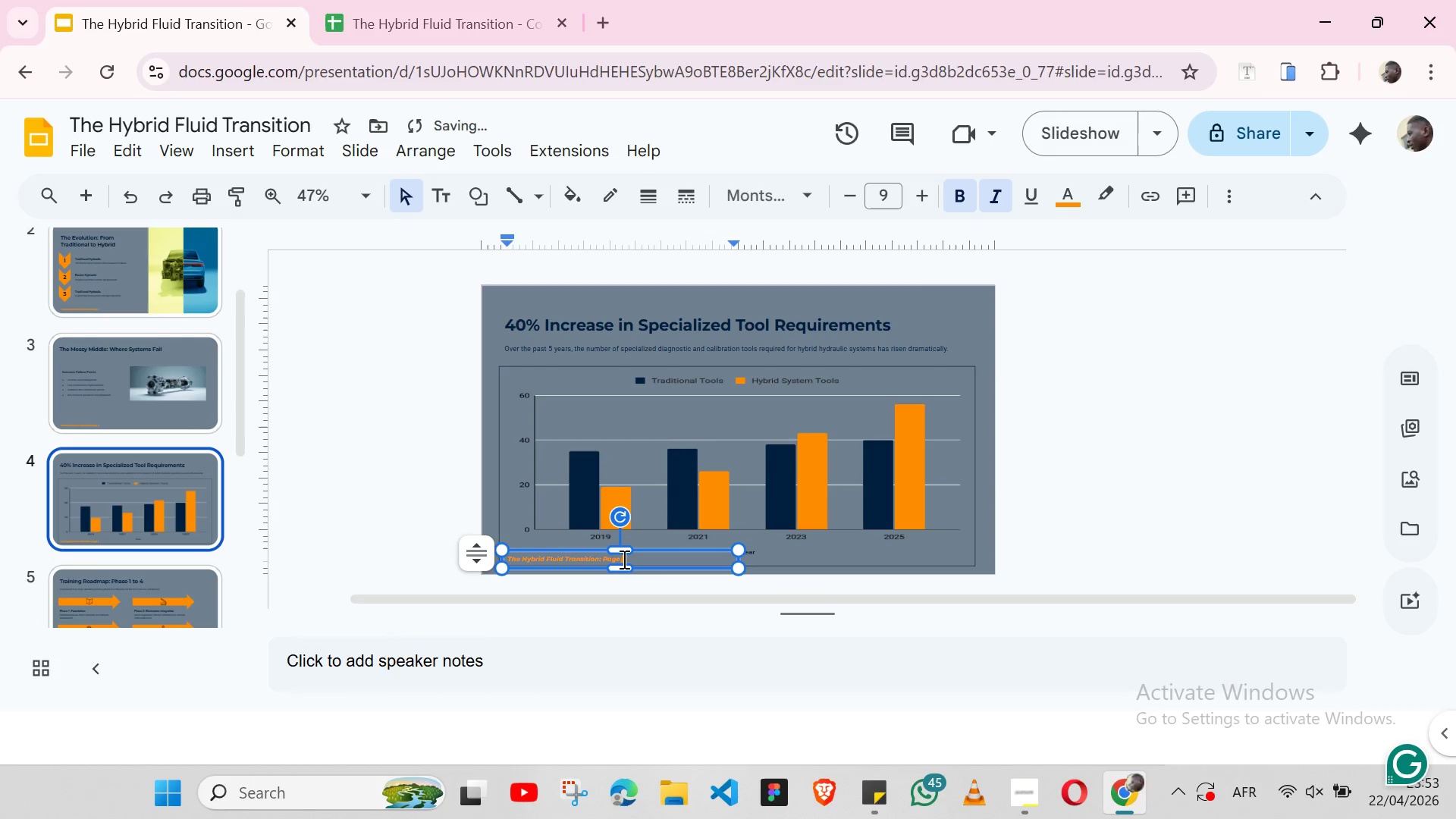 
key(4)
 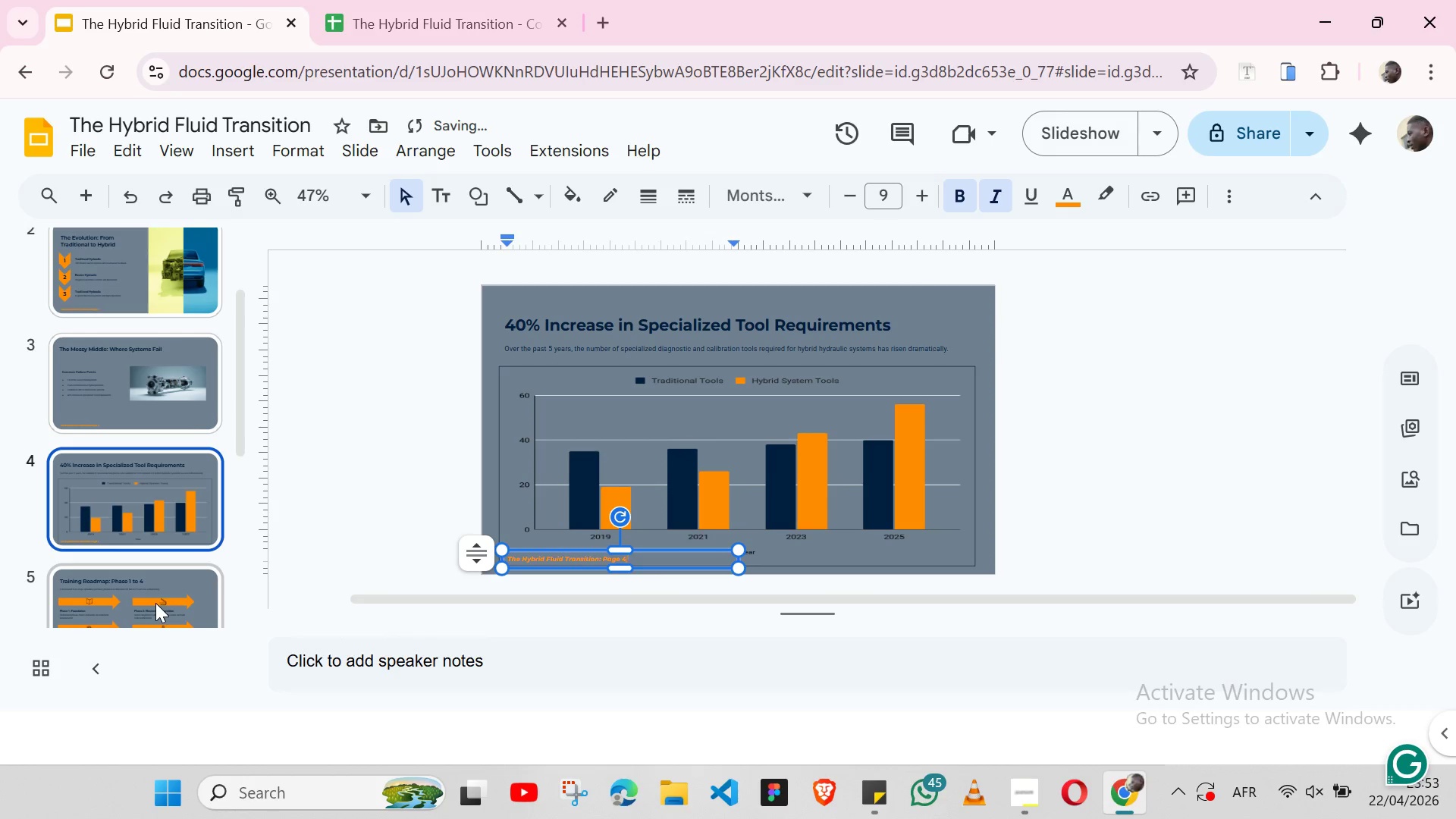 
left_click([155, 603])
 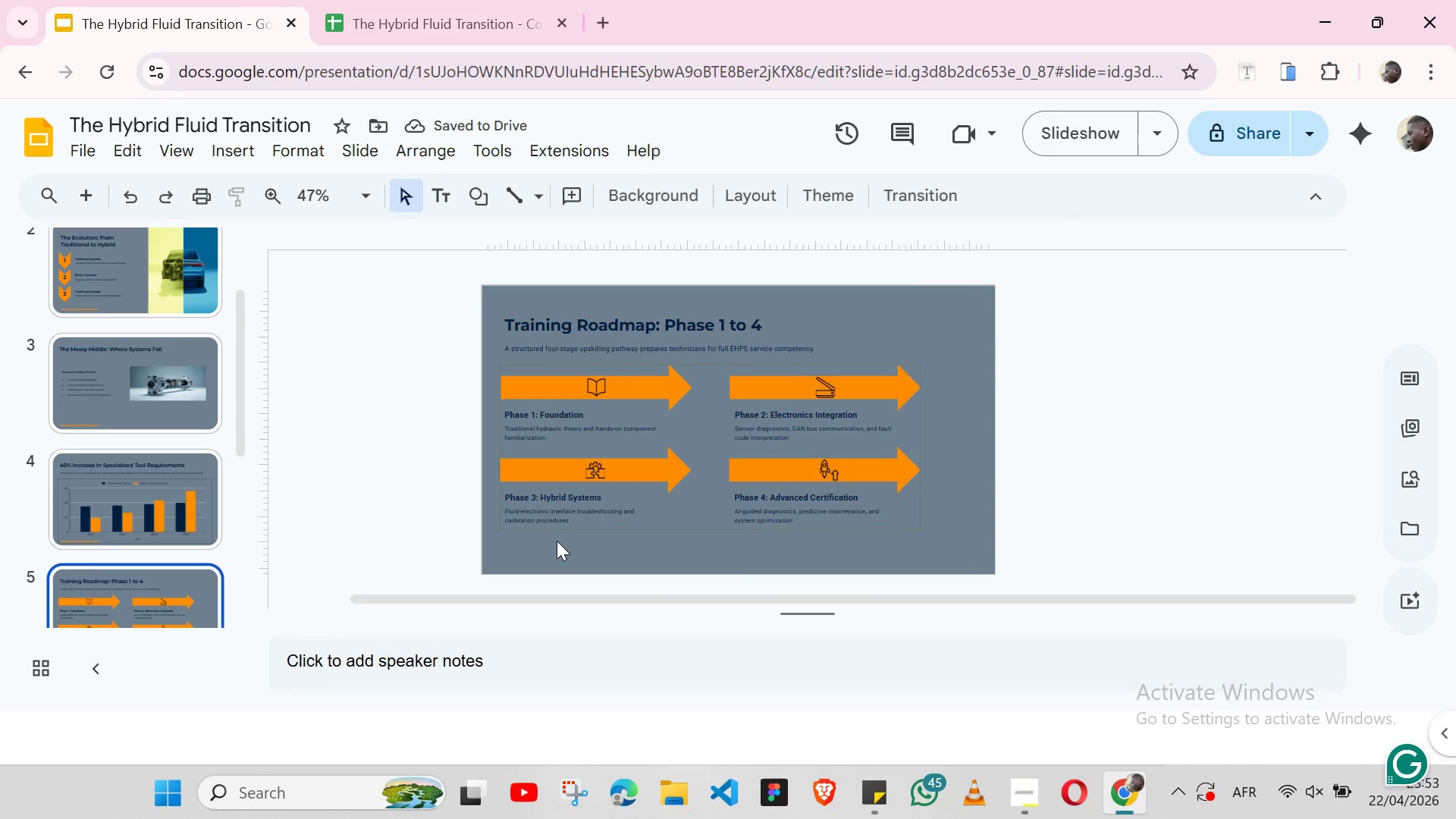 
key(Control+ControlLeft)
 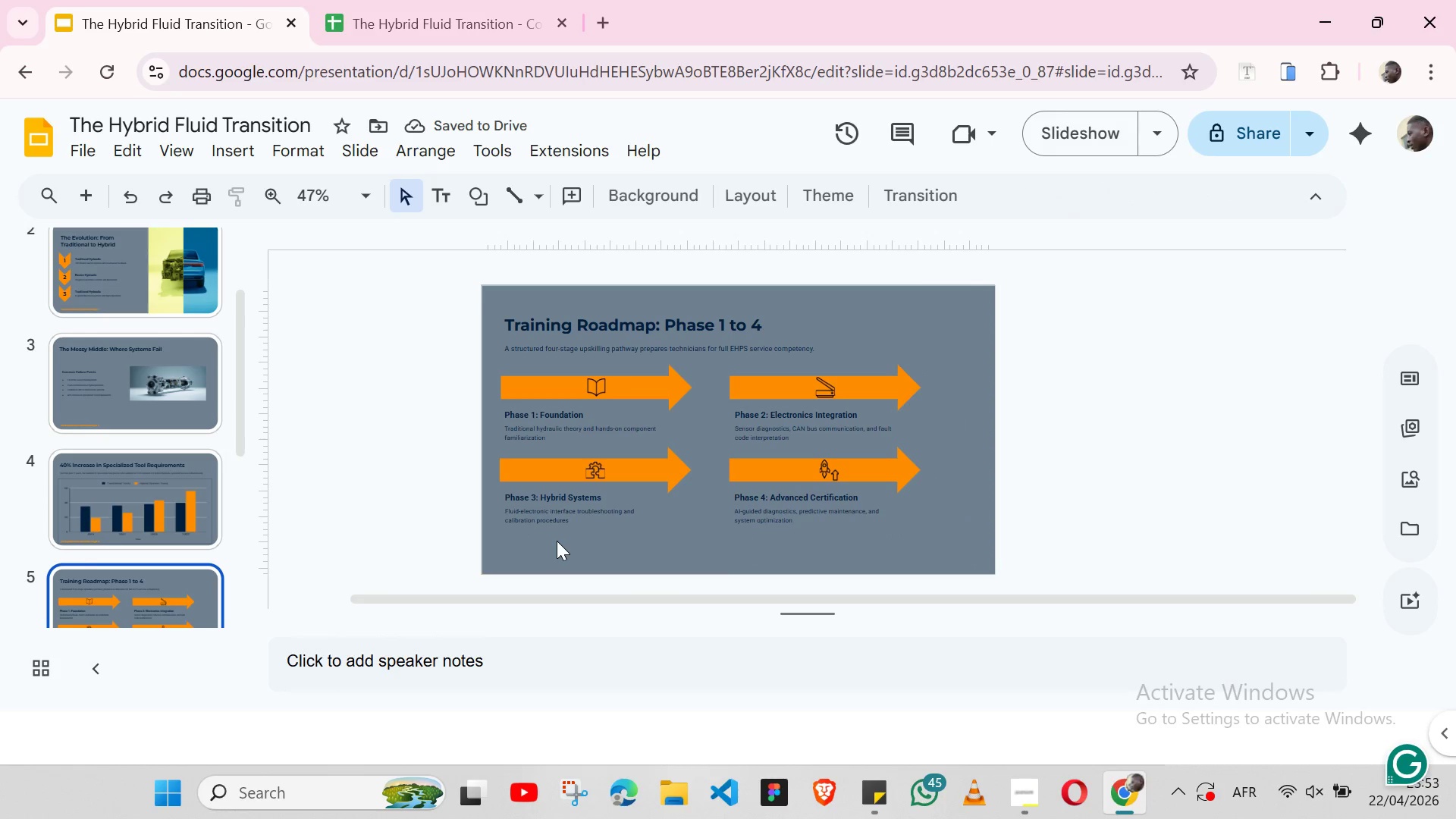 
key(Control+V)
 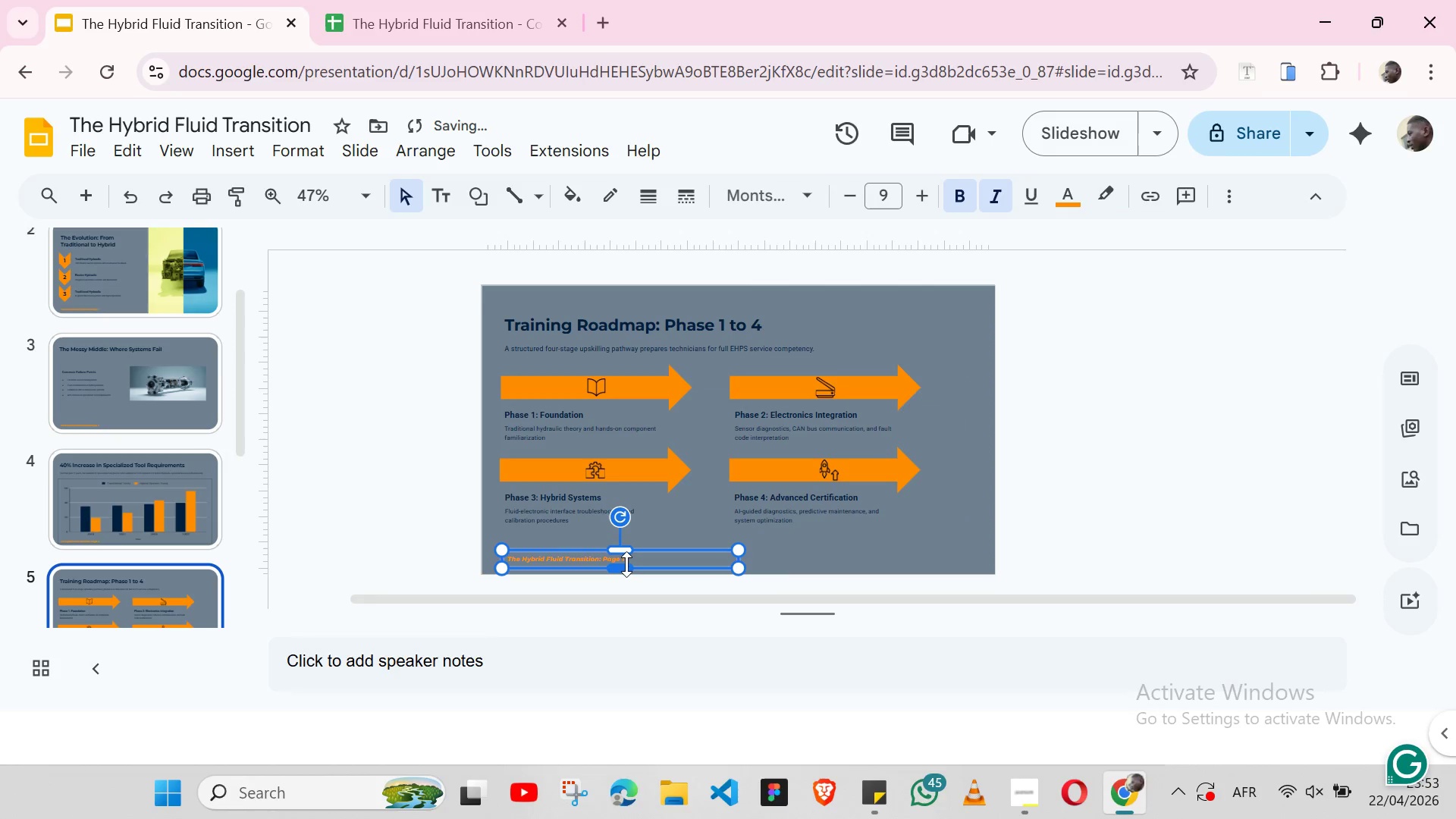 
left_click([626, 564])
 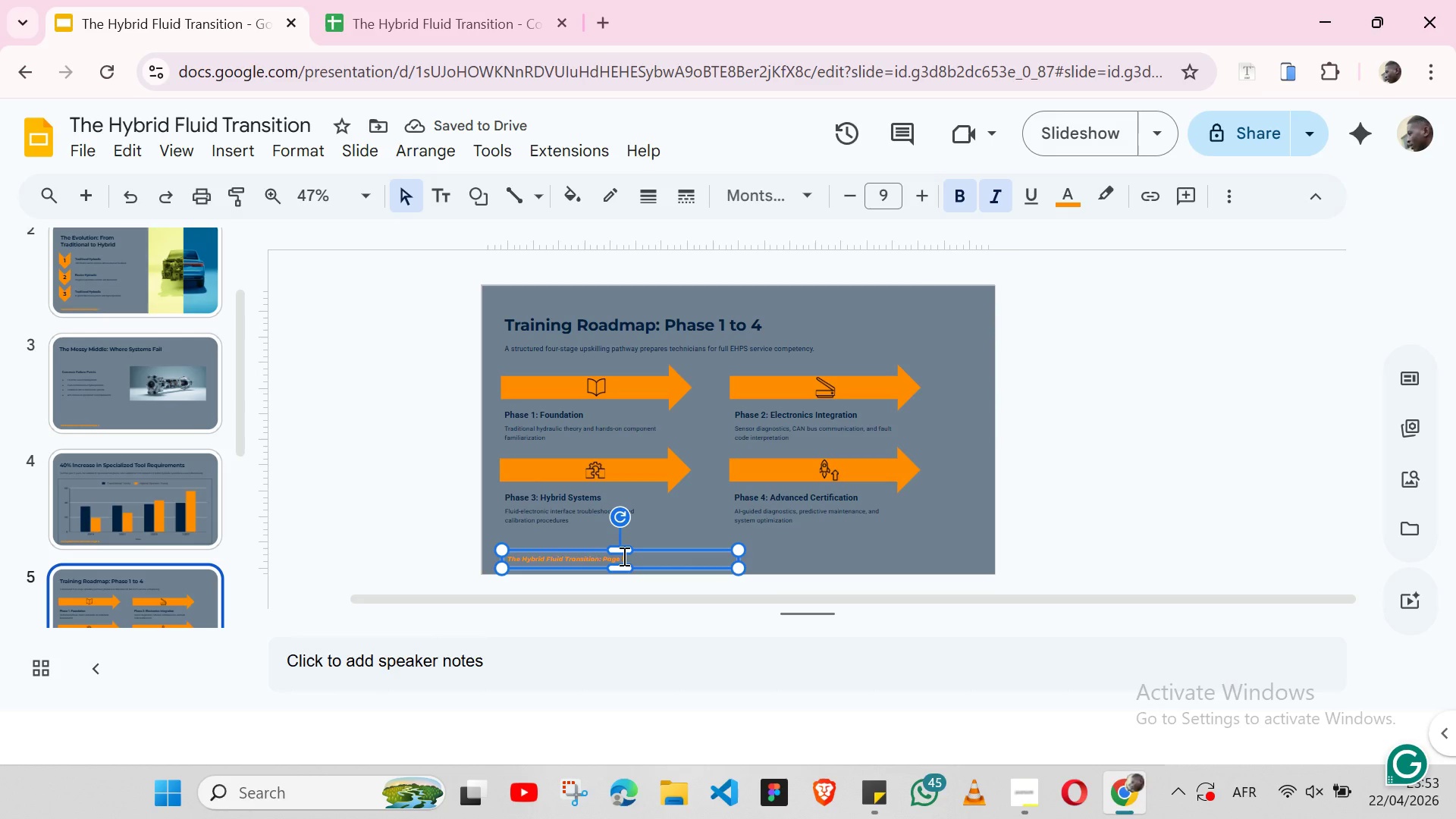 
double_click([623, 556])
 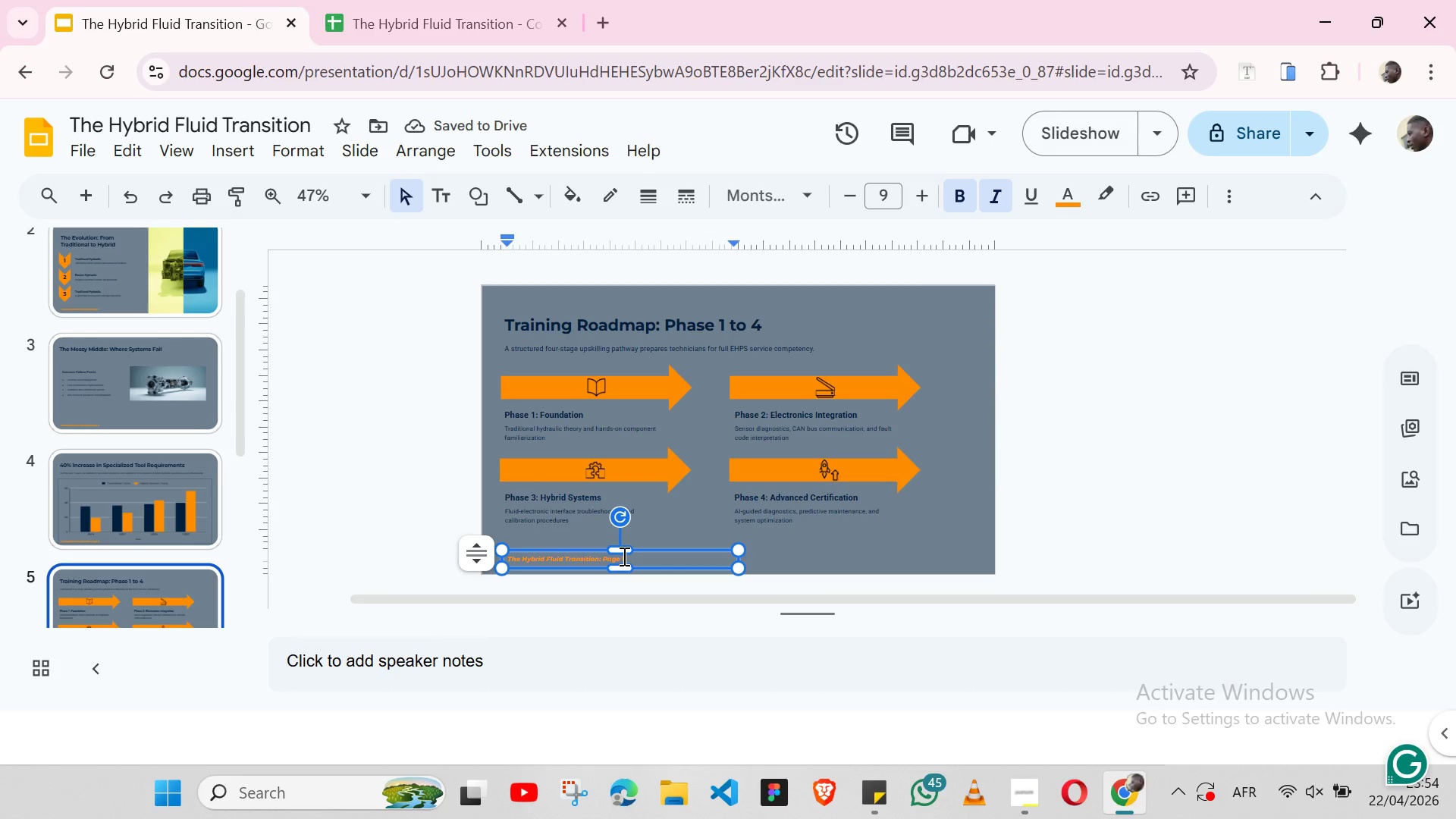 
left_click([623, 556])
 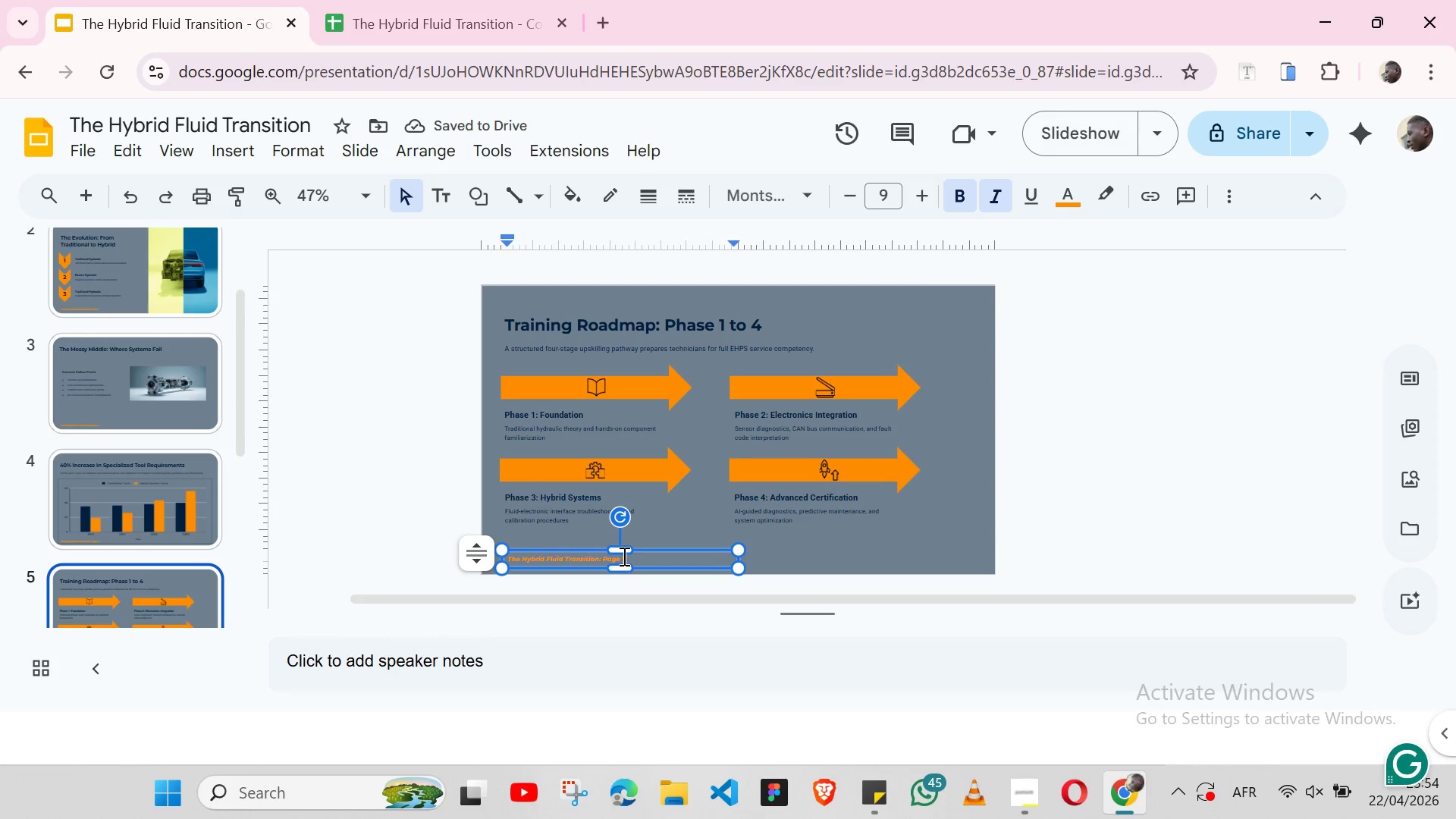 
key(Backspace)
 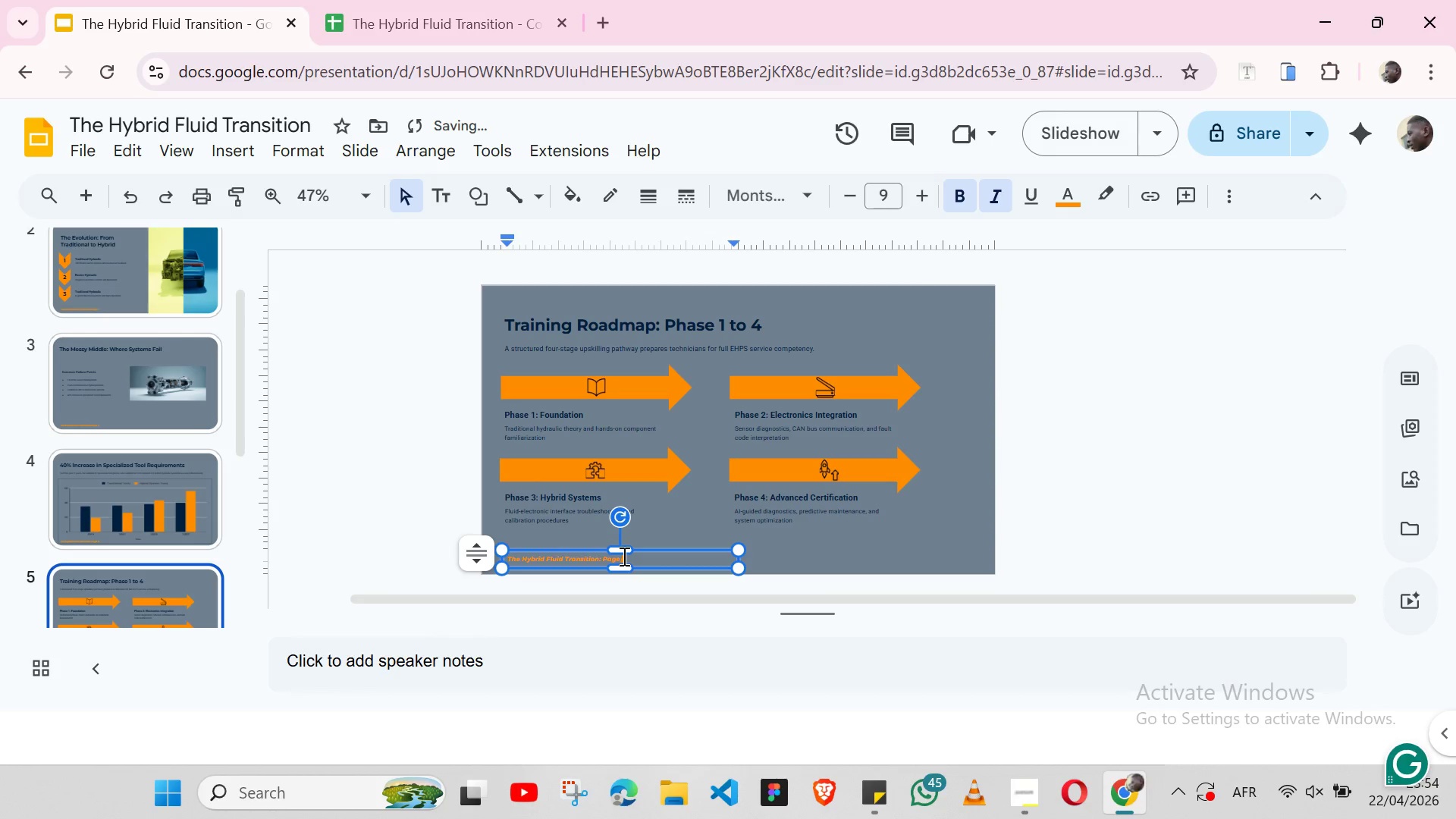 
key(5)
 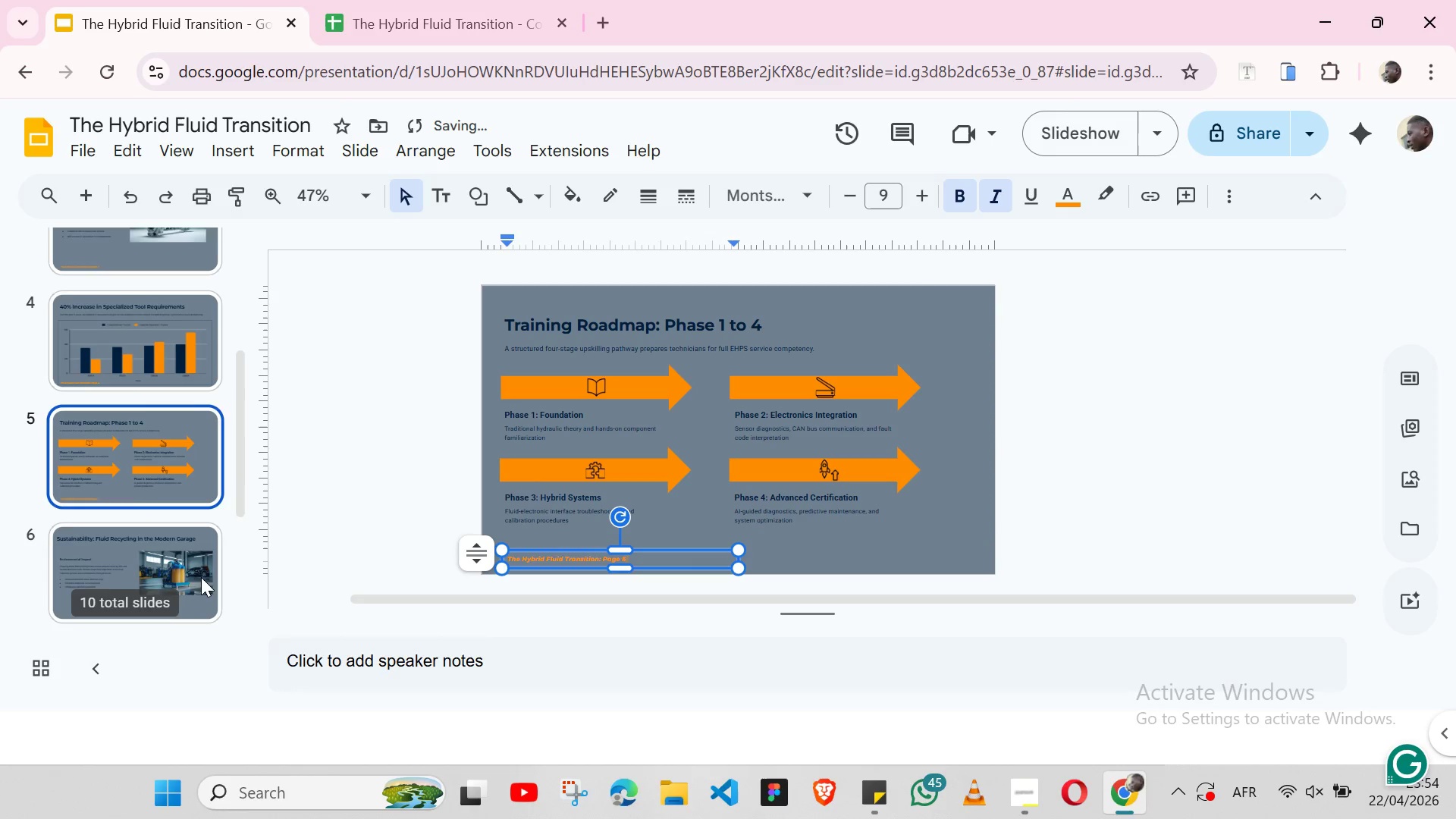 
left_click([201, 577])
 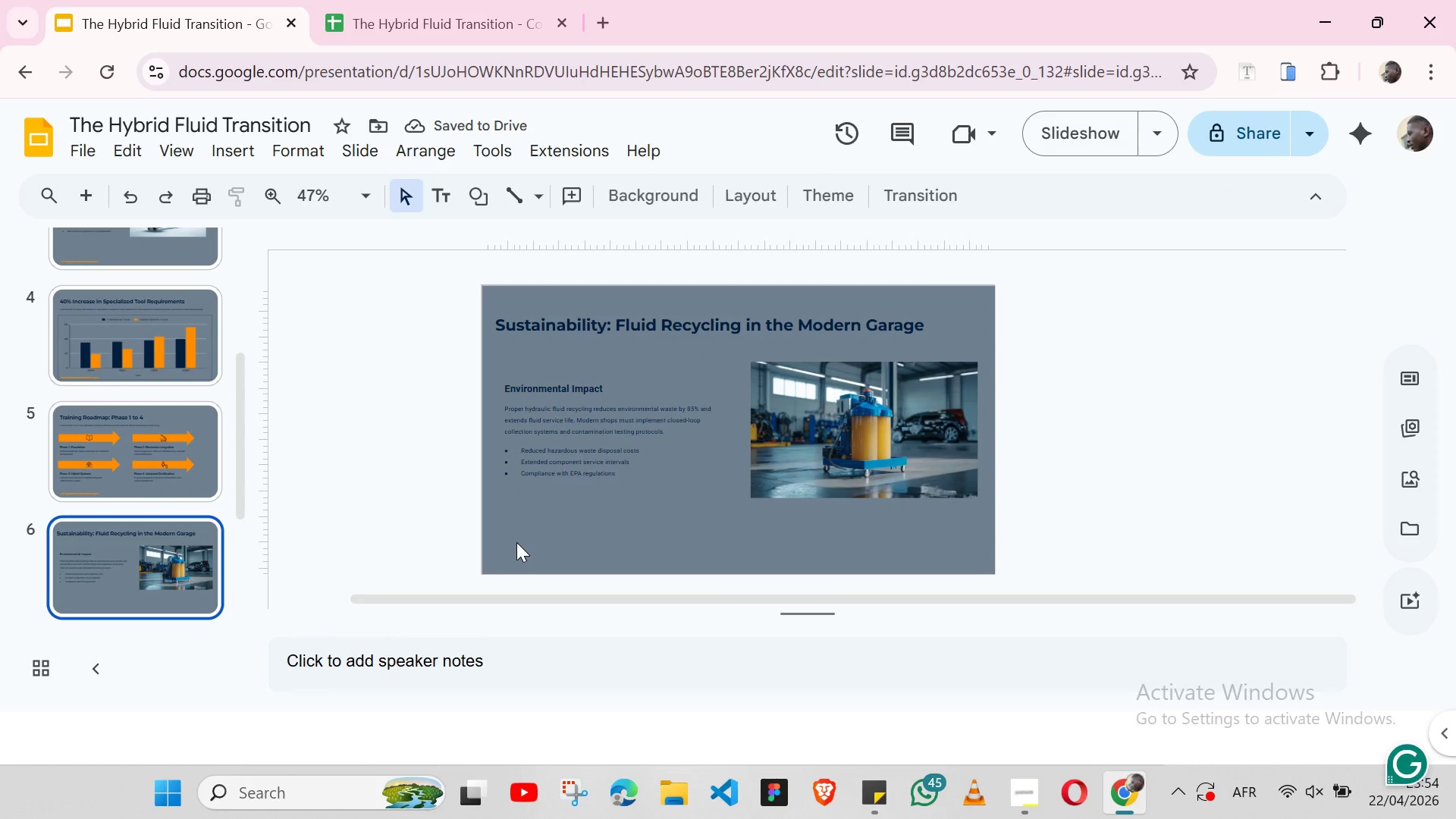 
key(Control+ControlLeft)
 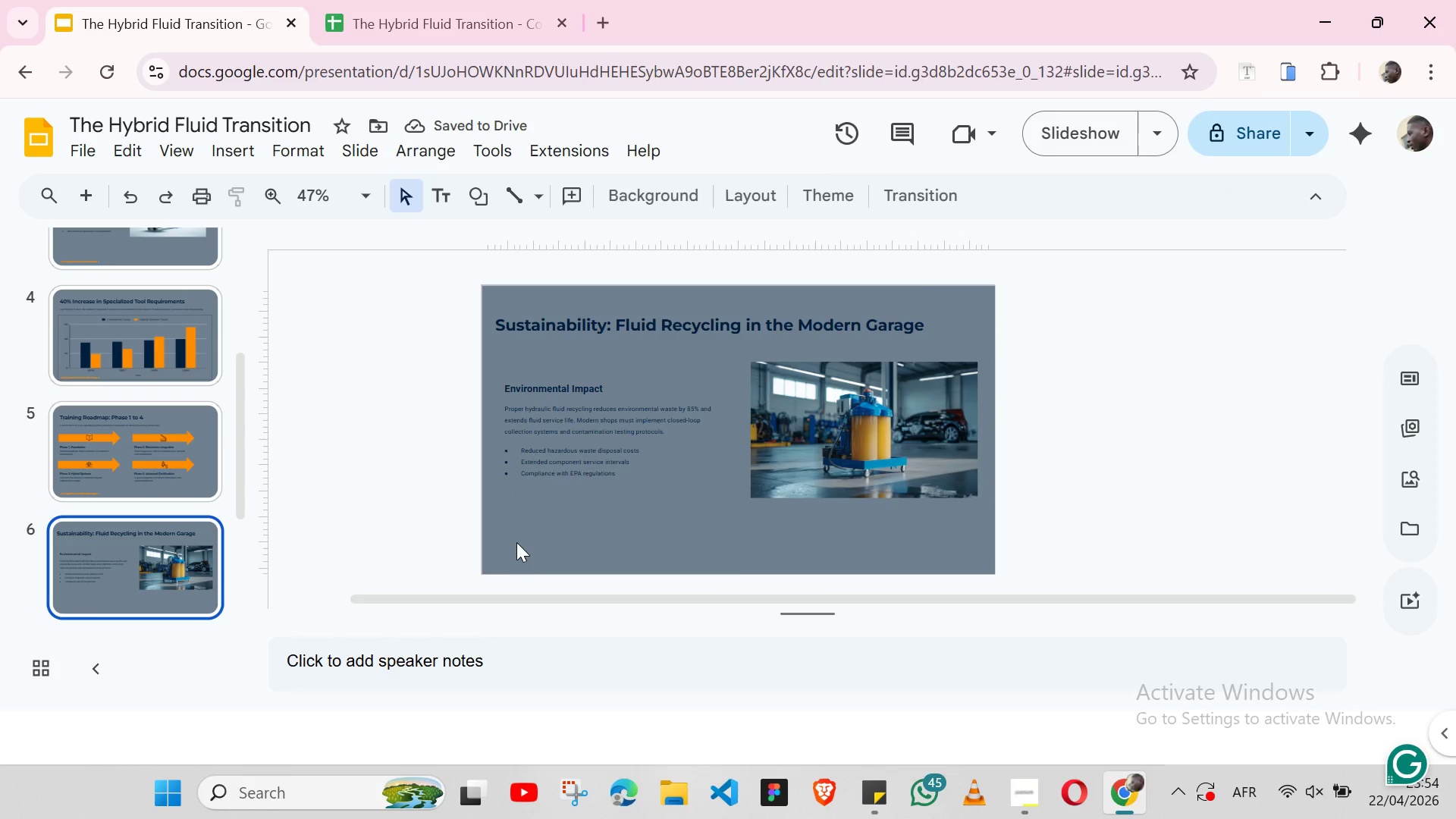 
key(Control+V)
 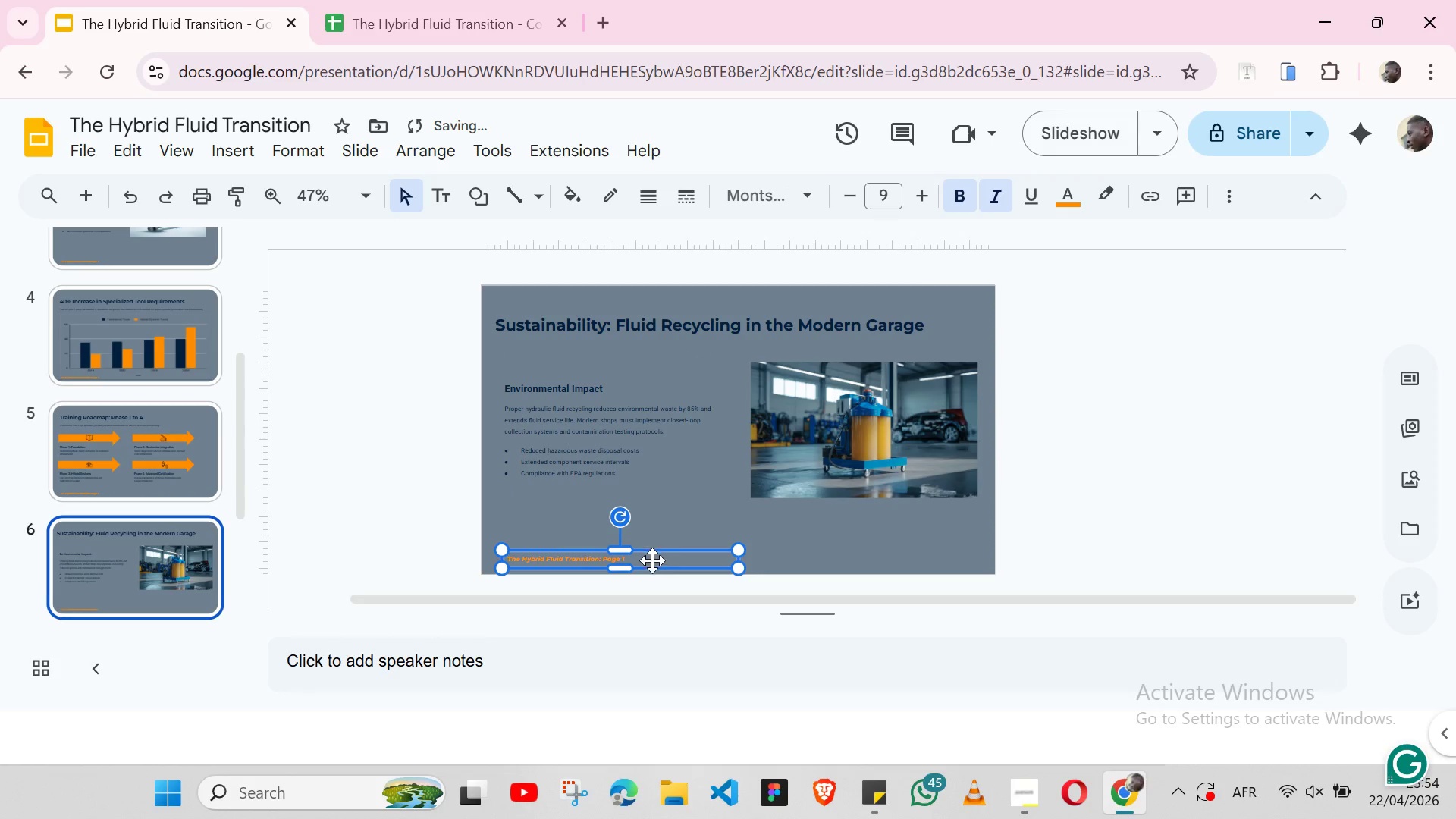 
left_click([650, 560])
 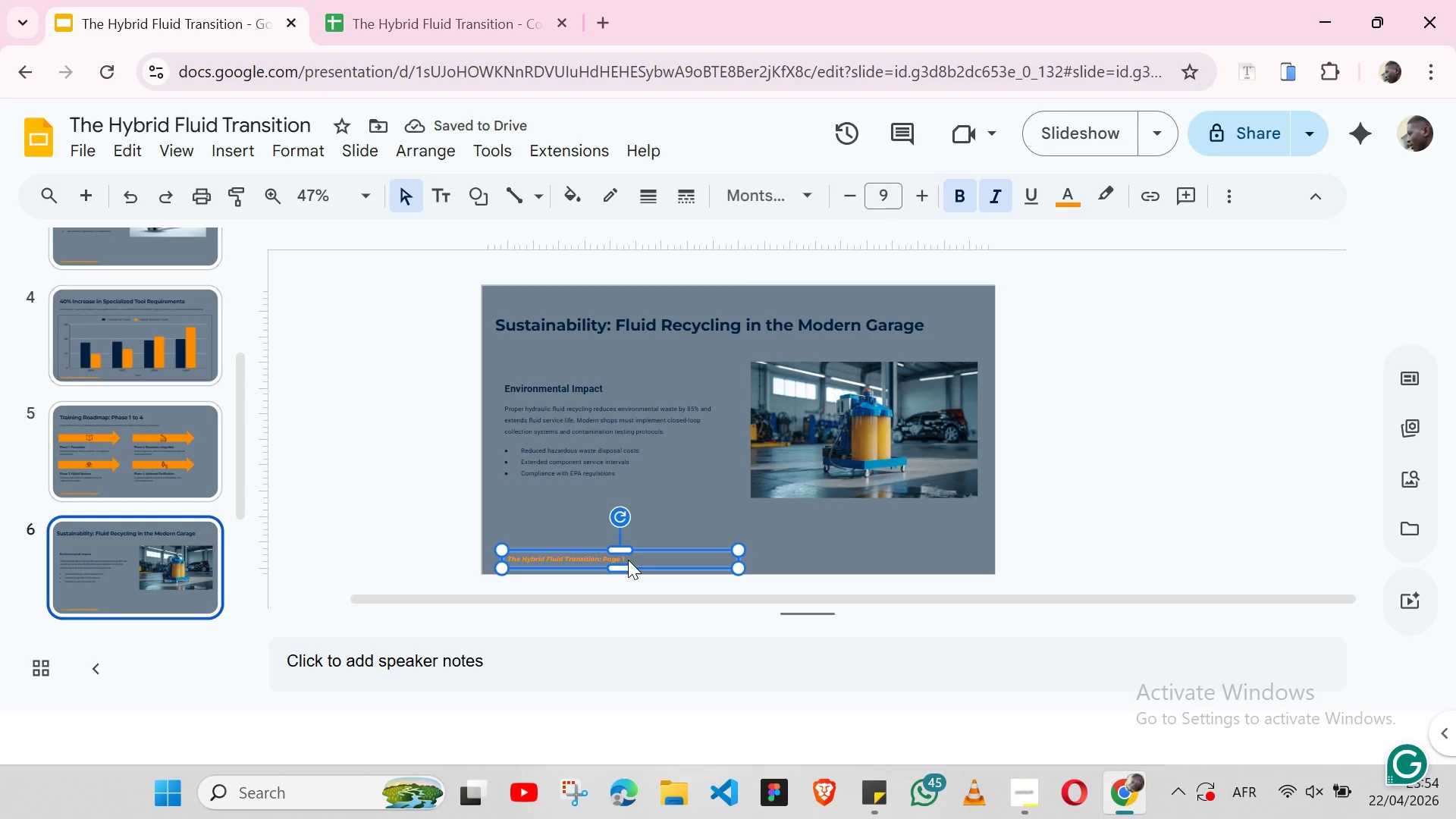 
left_click([628, 560])
 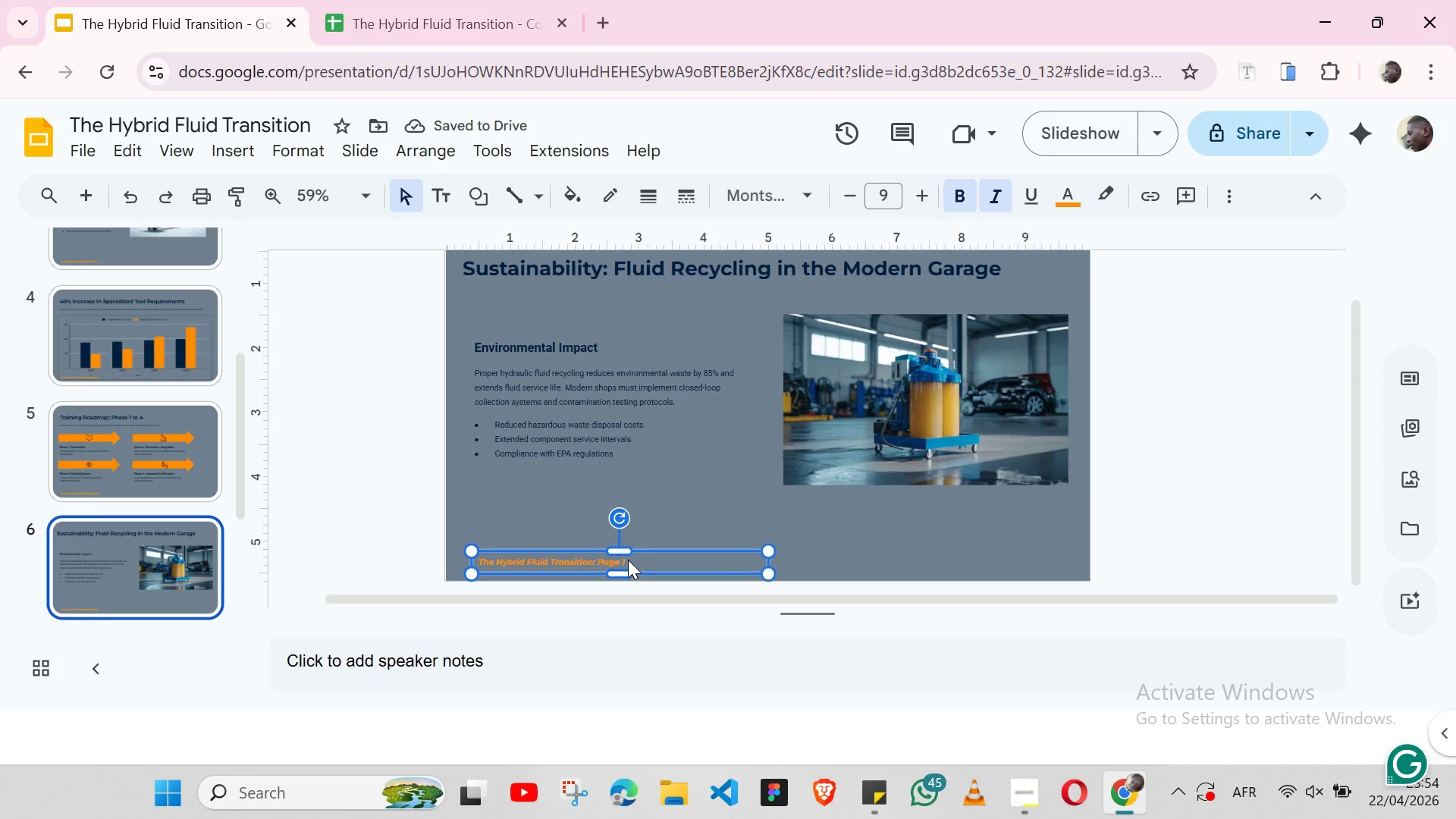 
left_click([628, 560])
 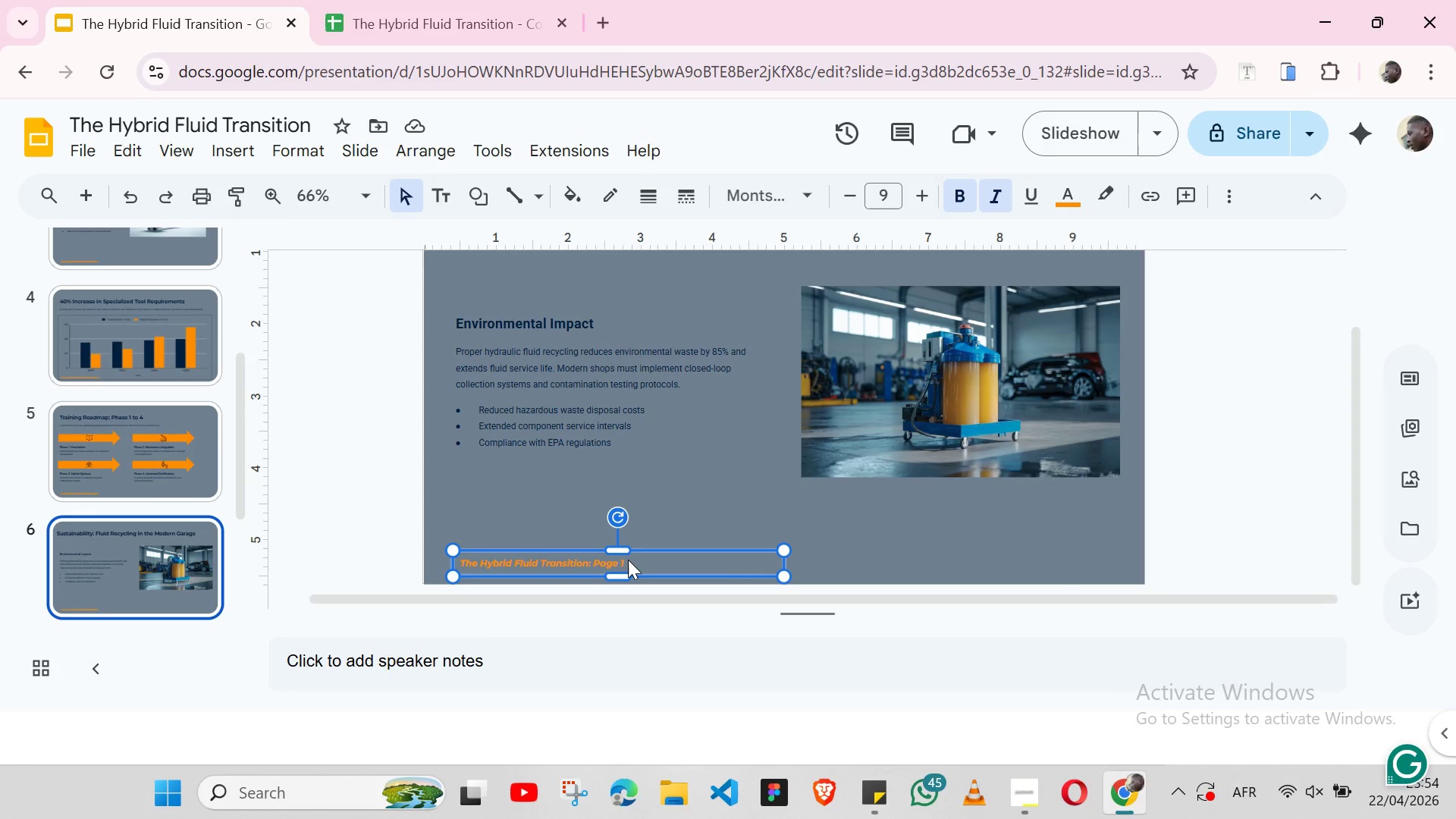 
double_click([628, 560])
 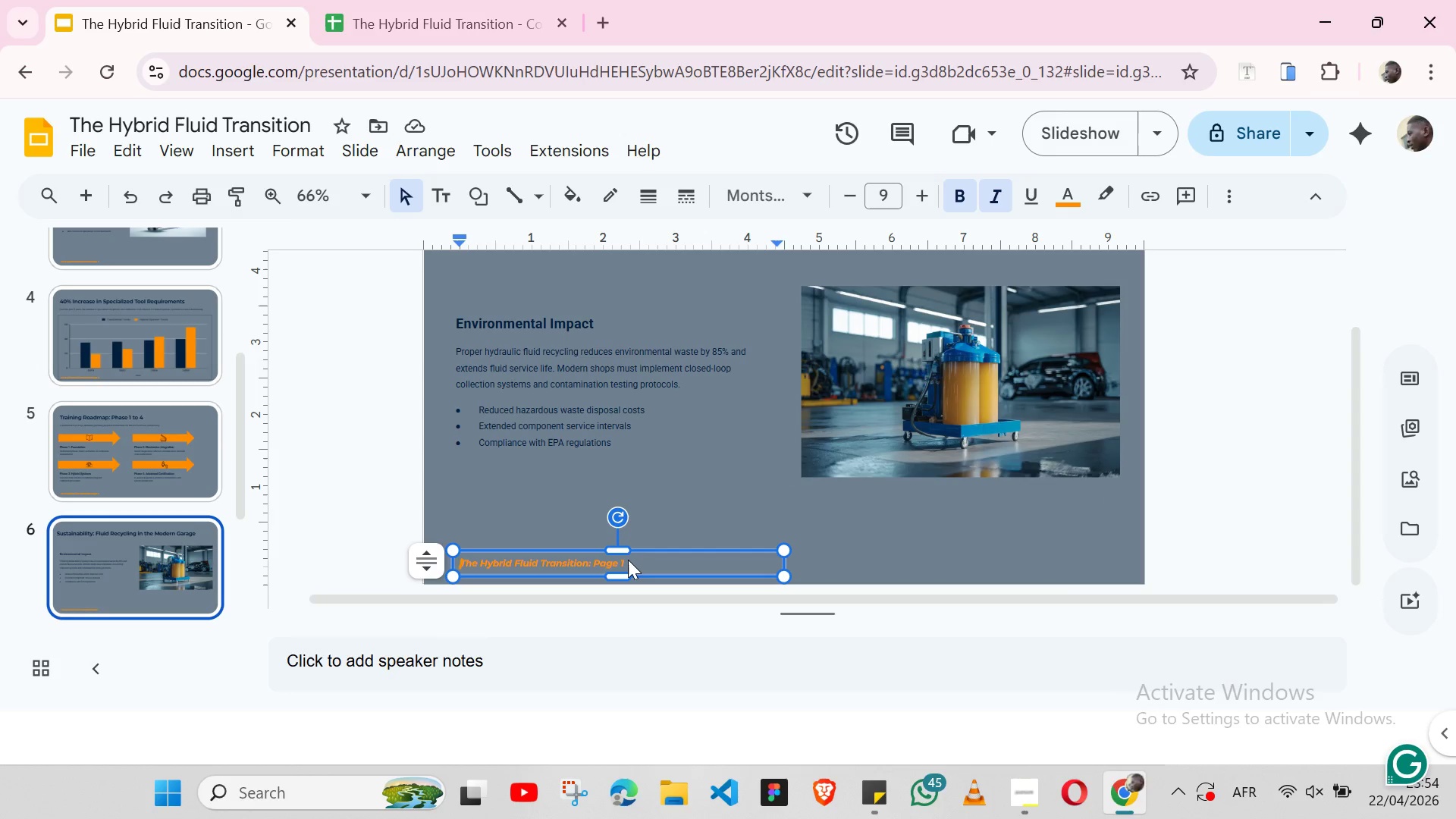 
left_click([628, 560])
 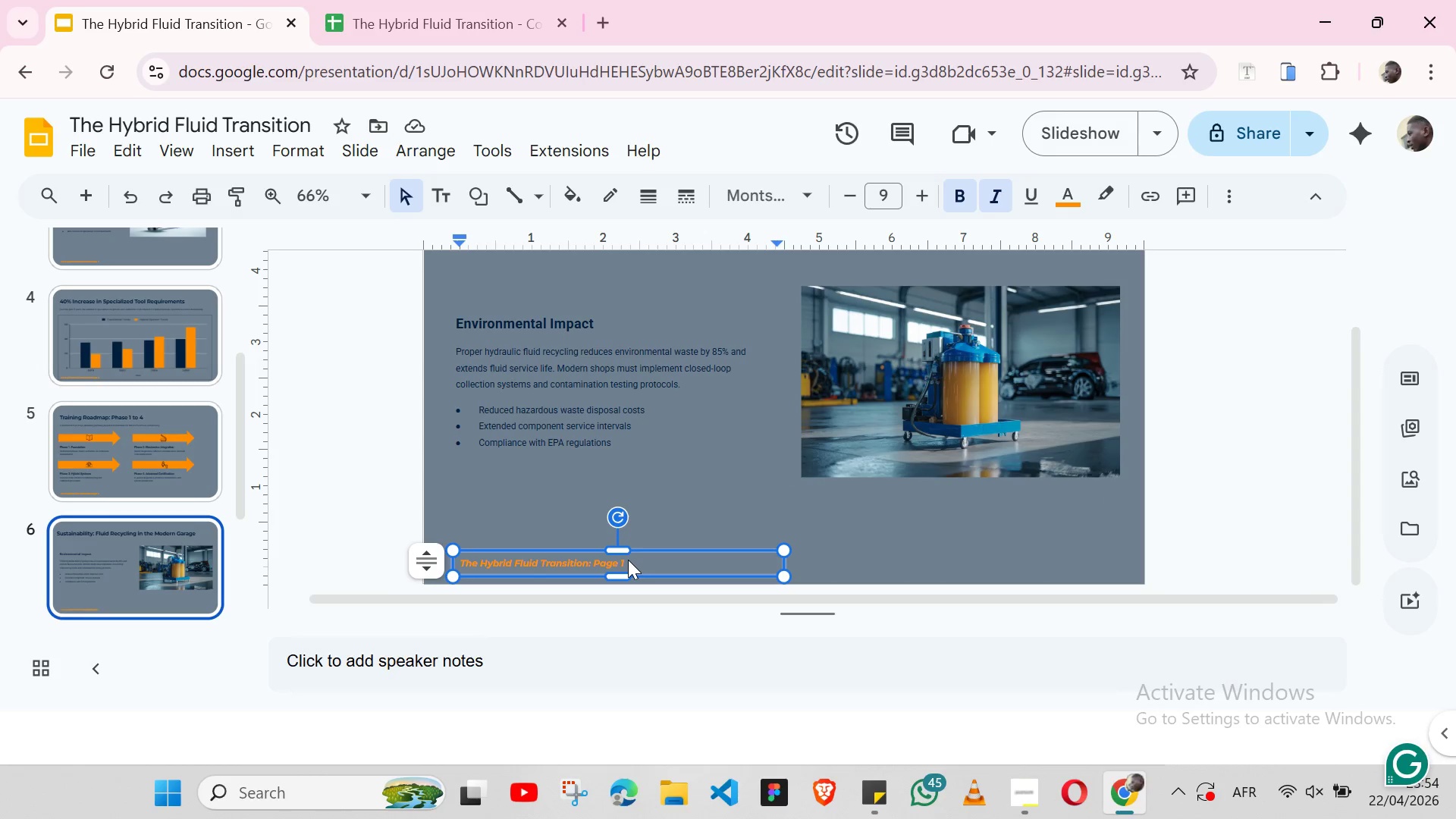 
key(Backspace)
 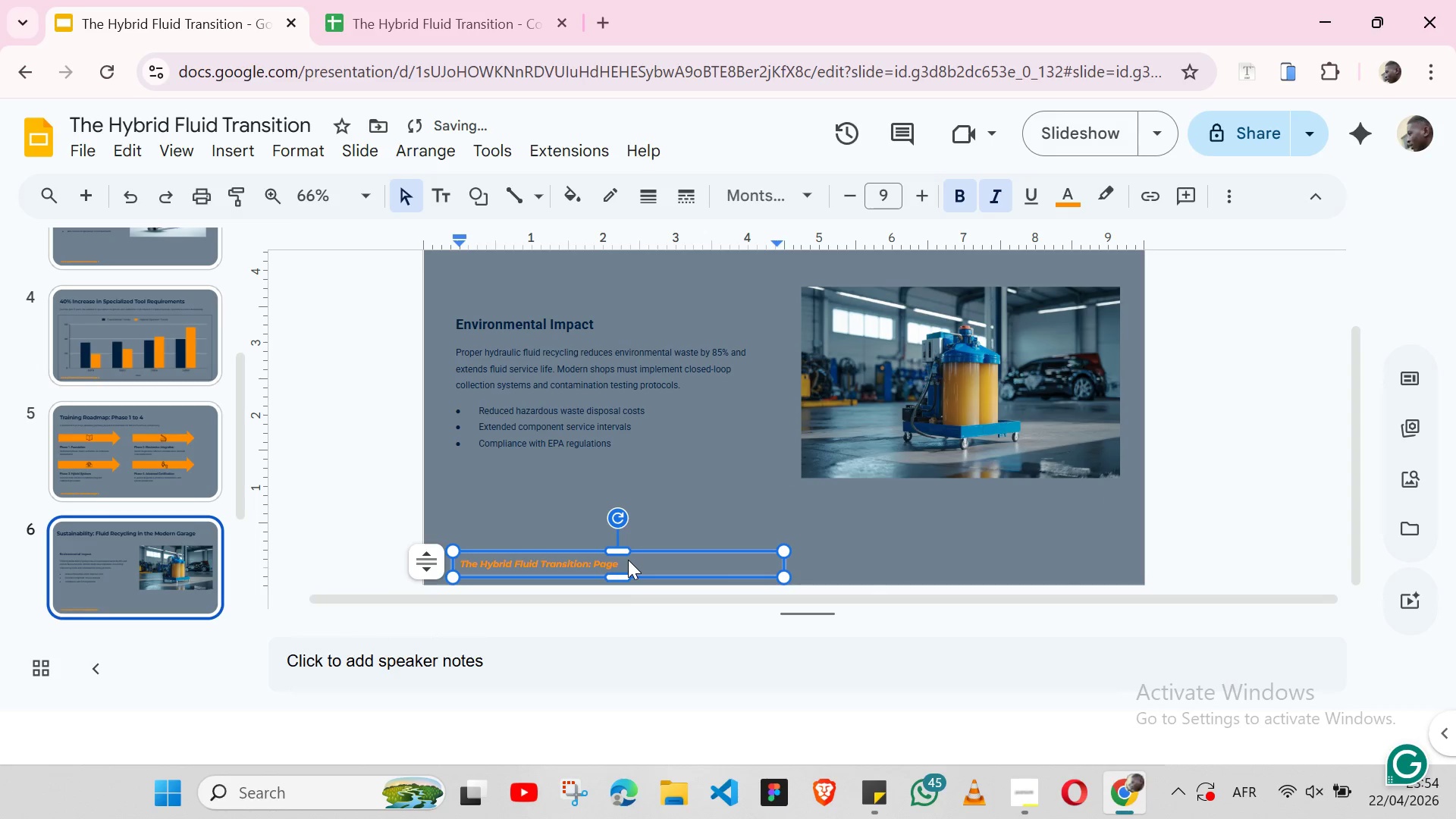 
key(6)
 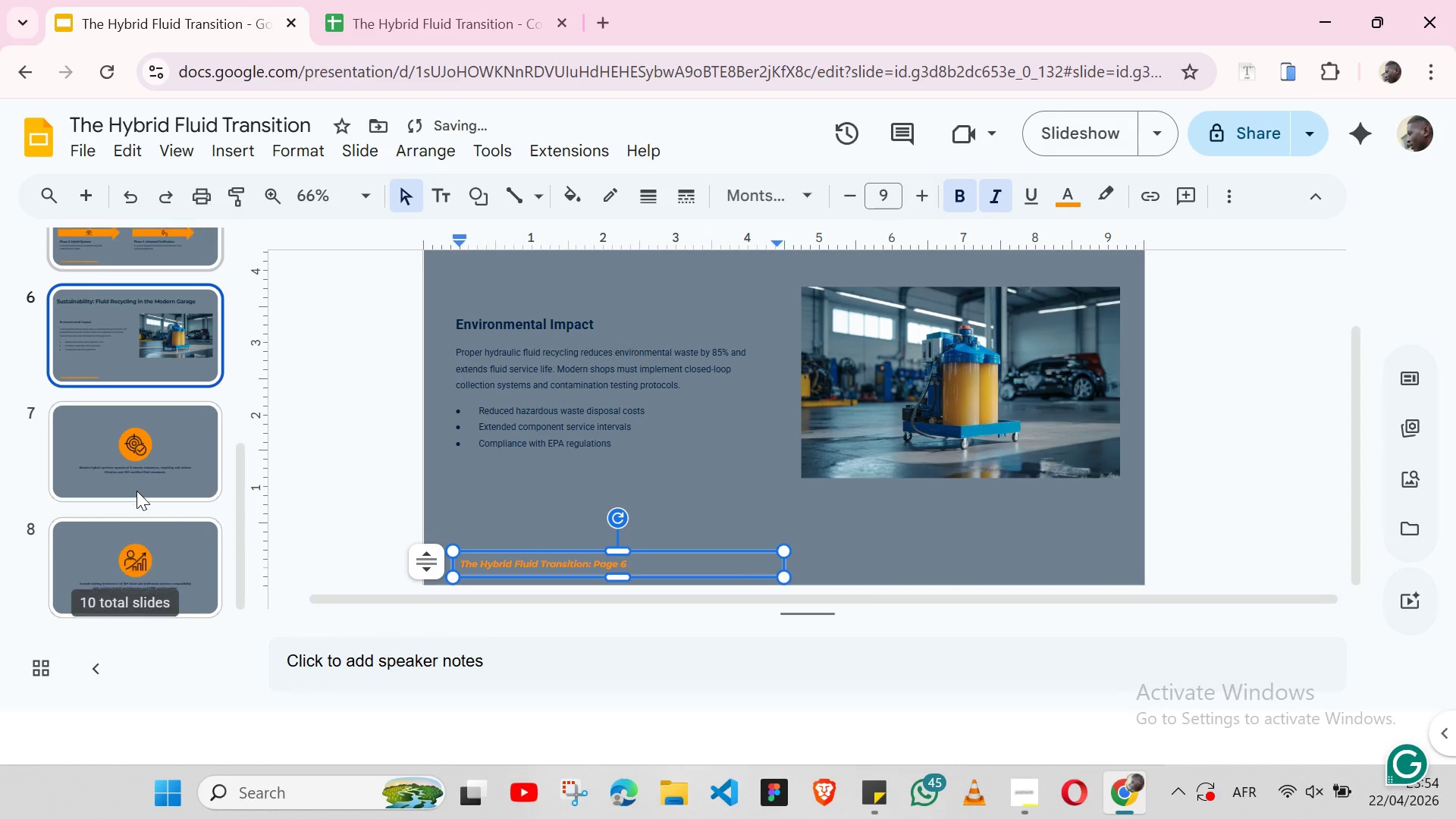 
left_click([136, 457])
 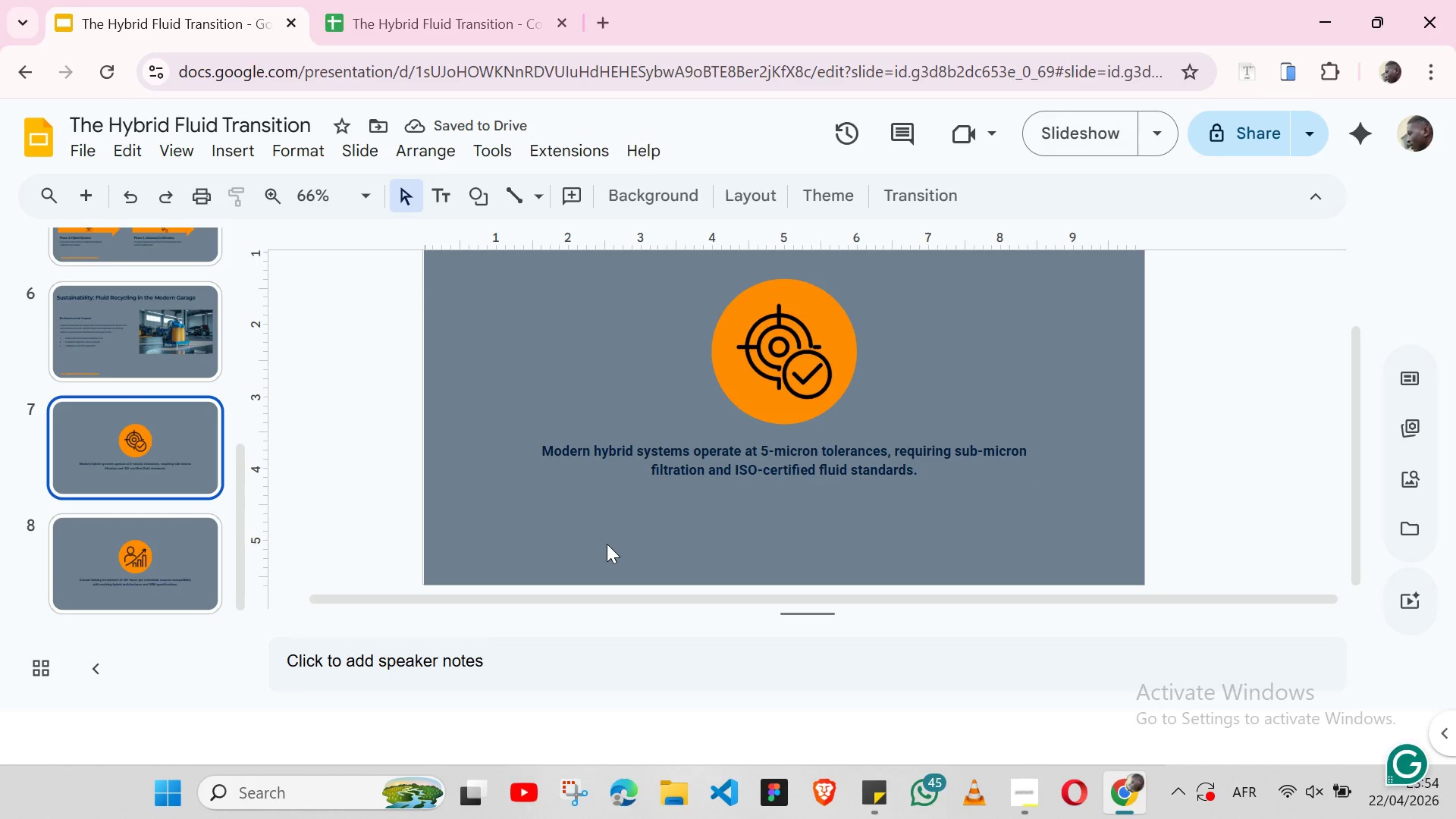 
key(Control+ControlLeft)
 